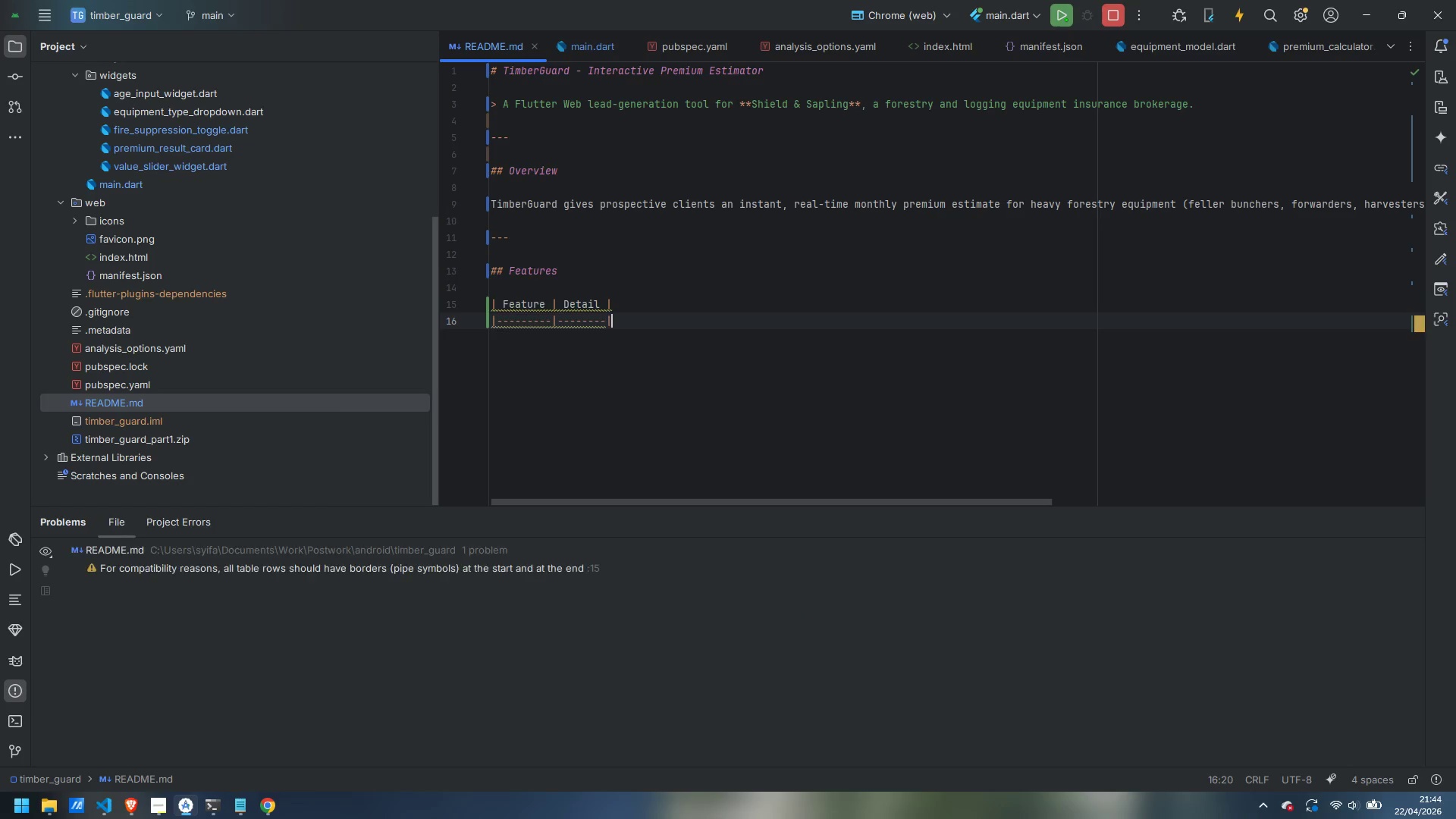 
key(Shift+Backslash)
 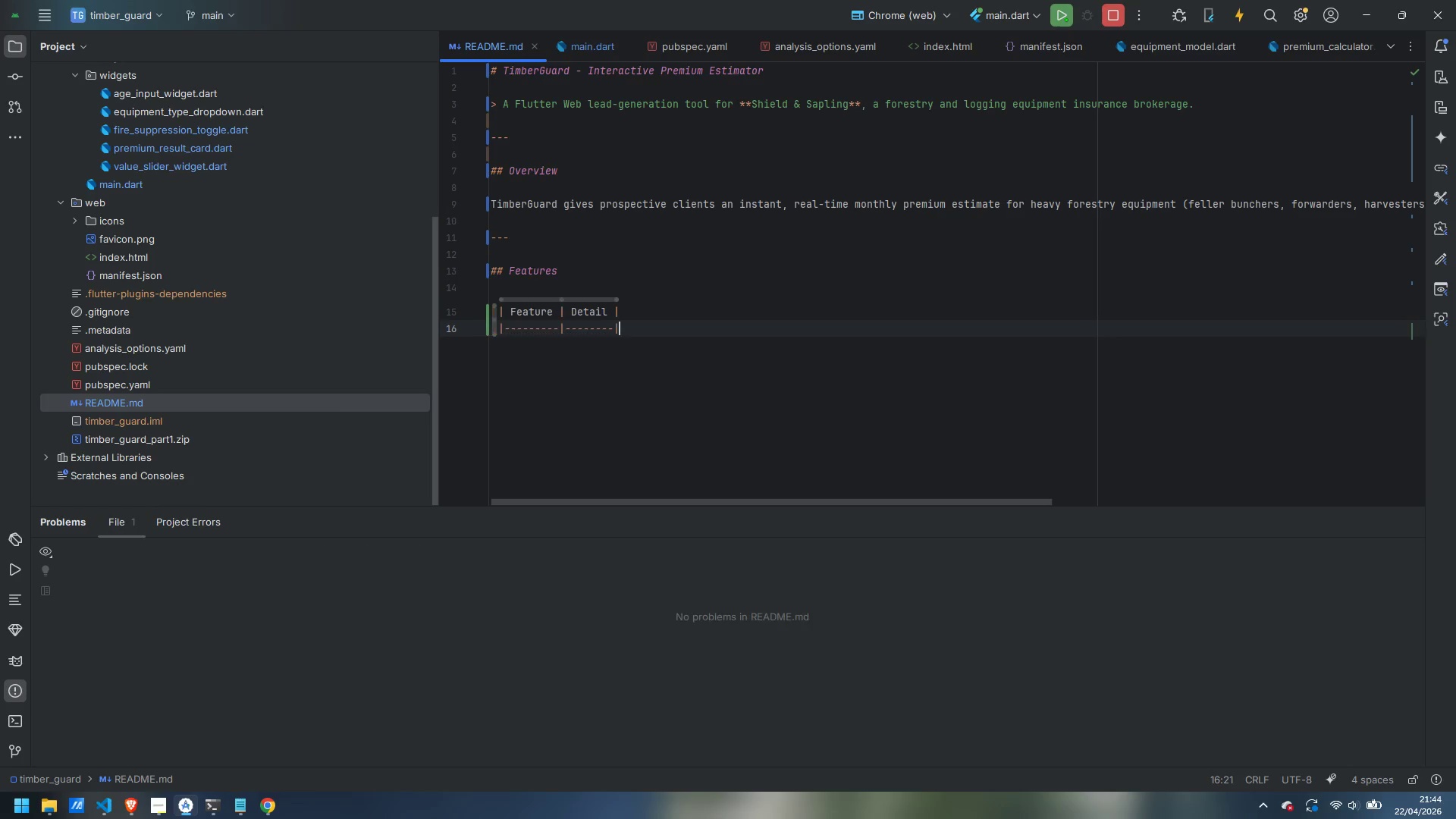 
key(Enter)
 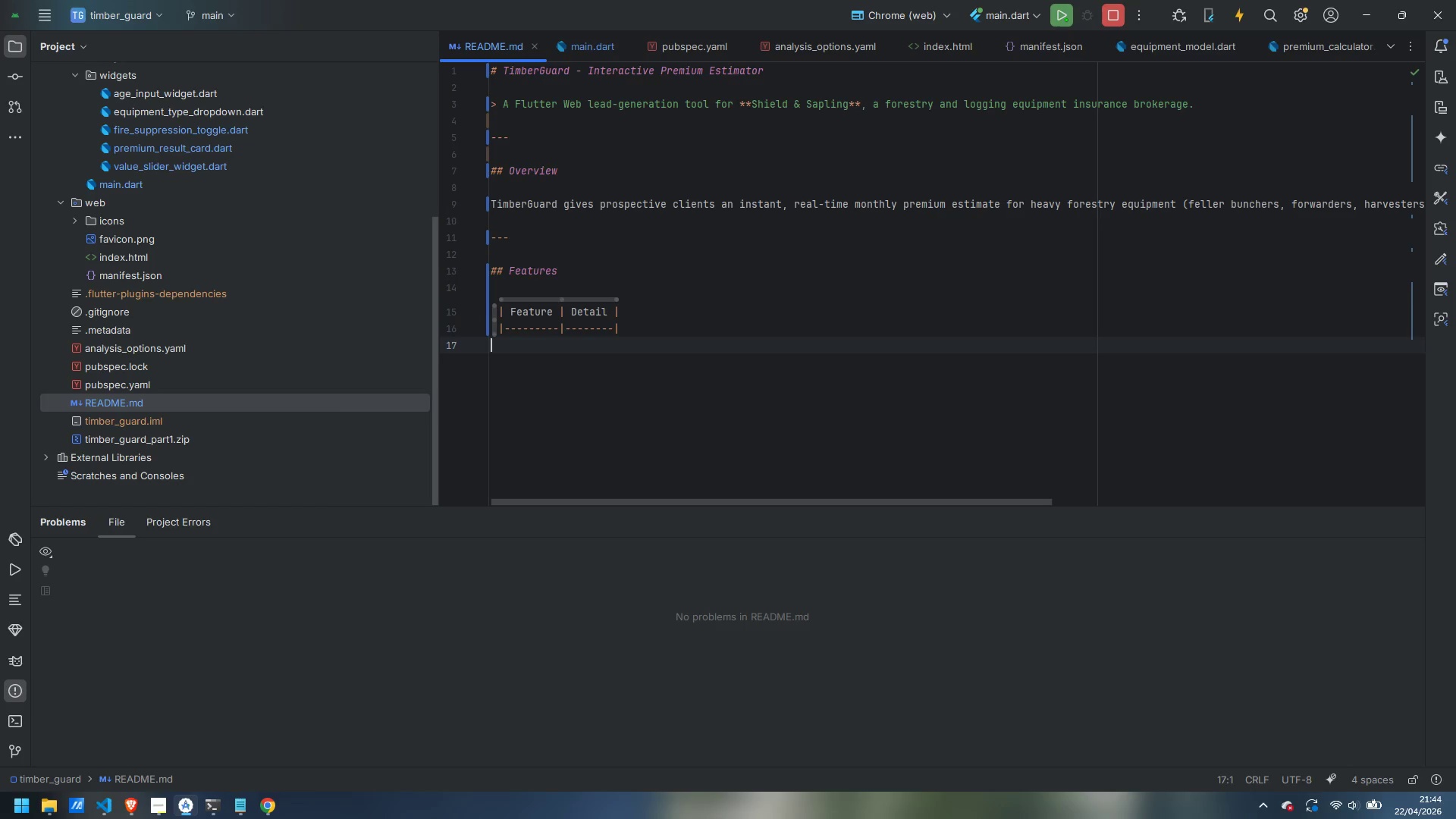 
type(| Equipment type selectpr )
key(Backspace)
key(Backspace)
key(Backspace)
type(or | )
 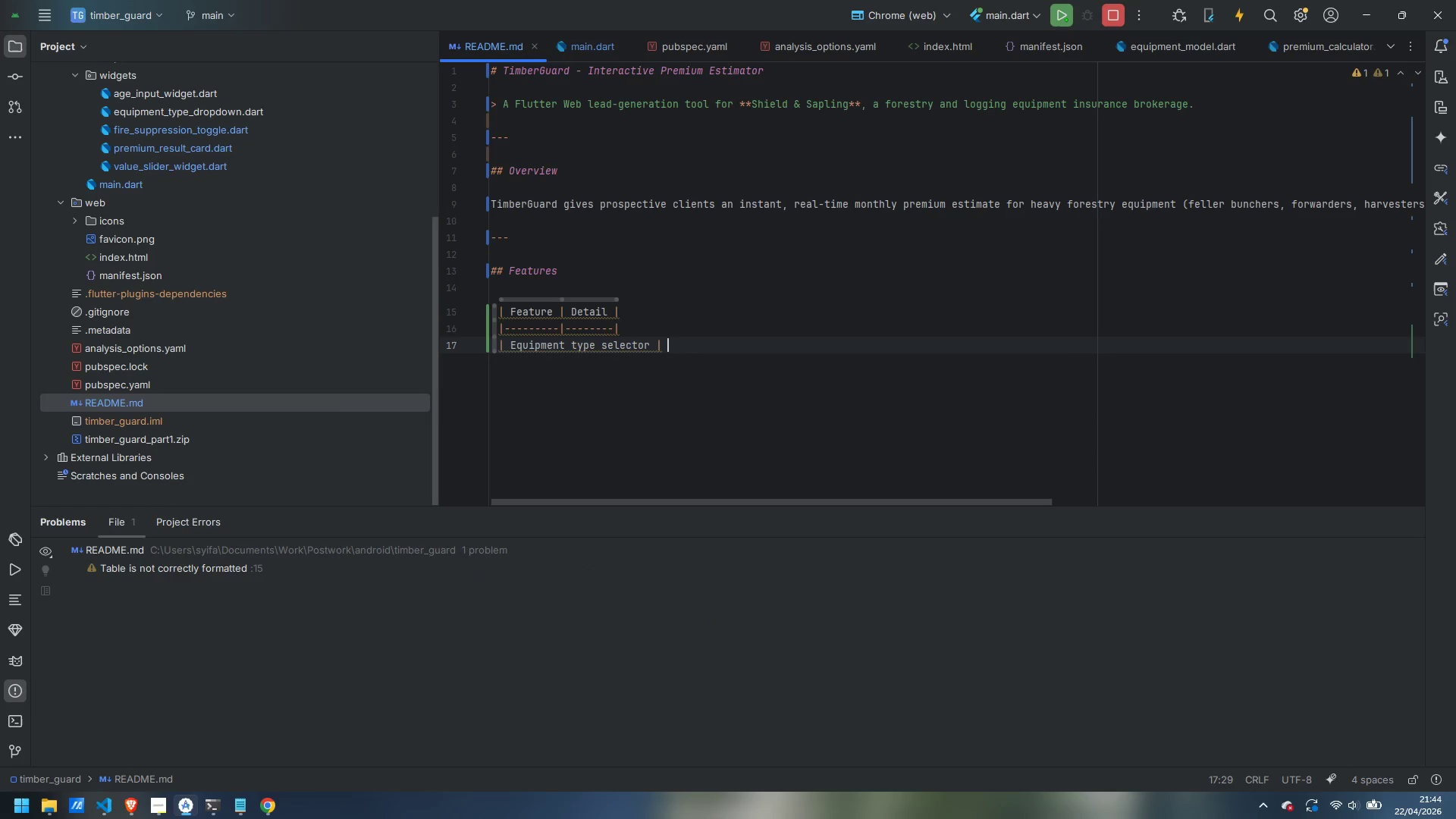 
wait(5.17)
 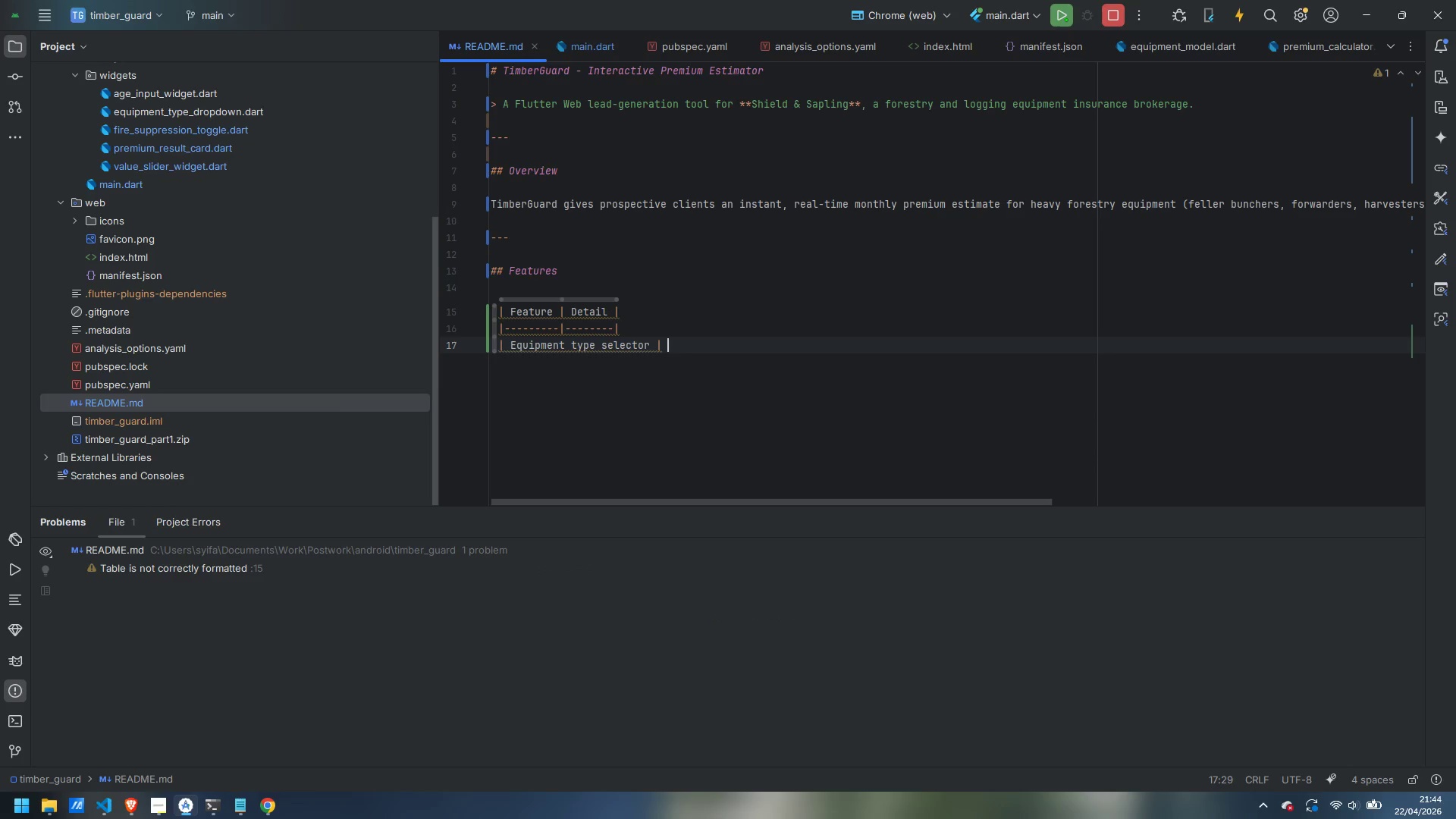 
left_click([10, 564])
 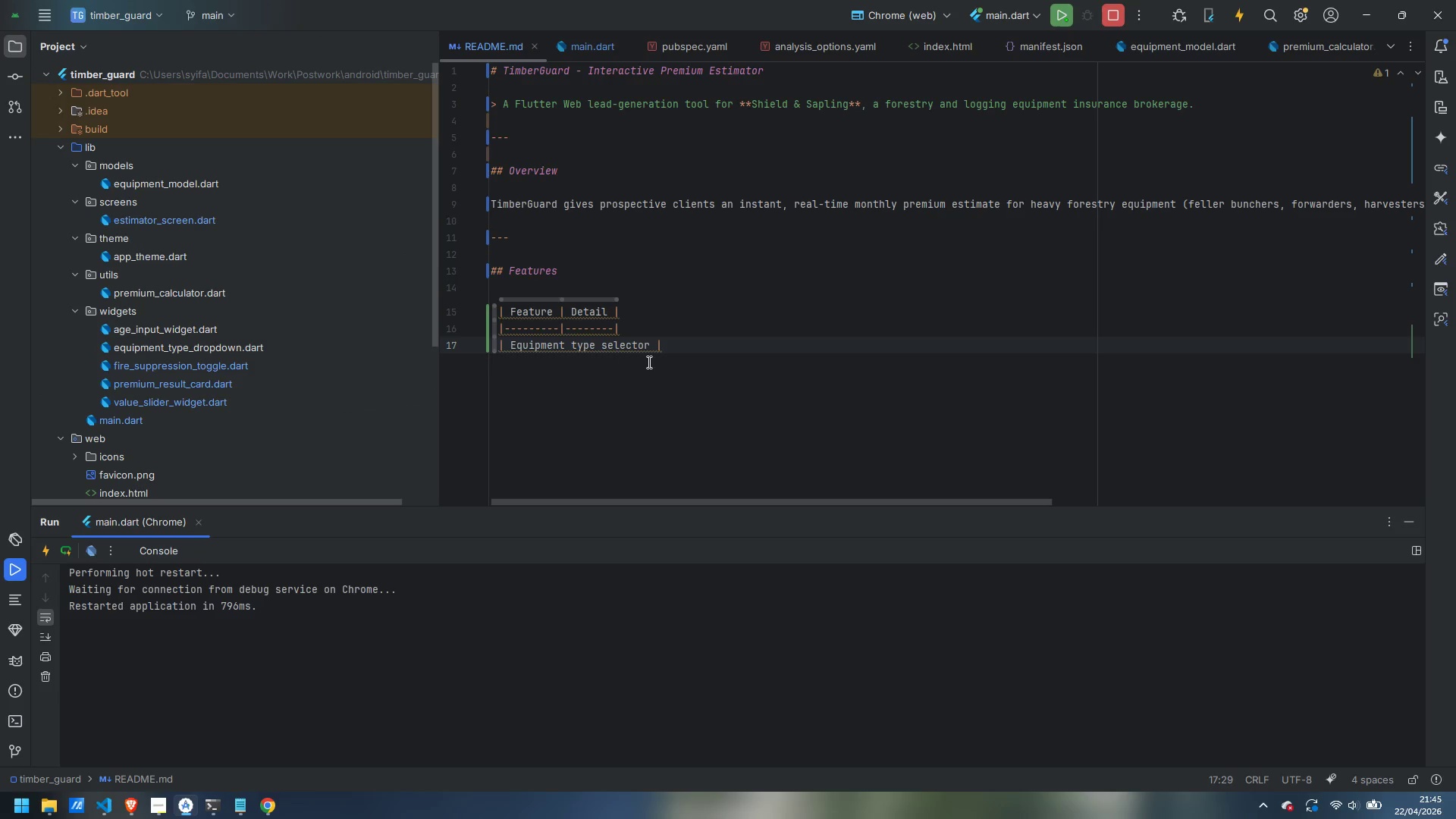 
left_click([708, 347])
 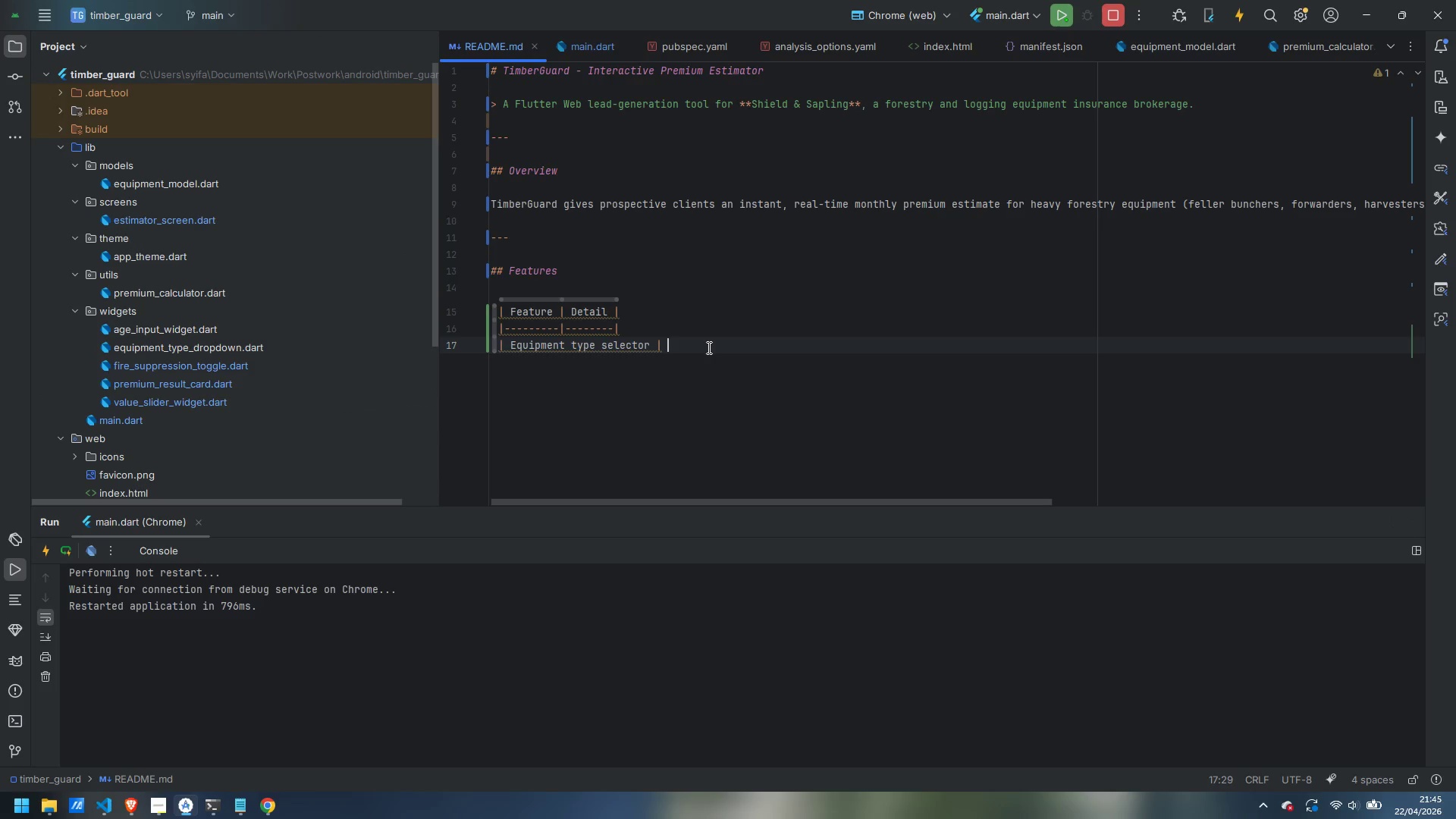 
type(Dropdown covering 6 equipment categories |)
 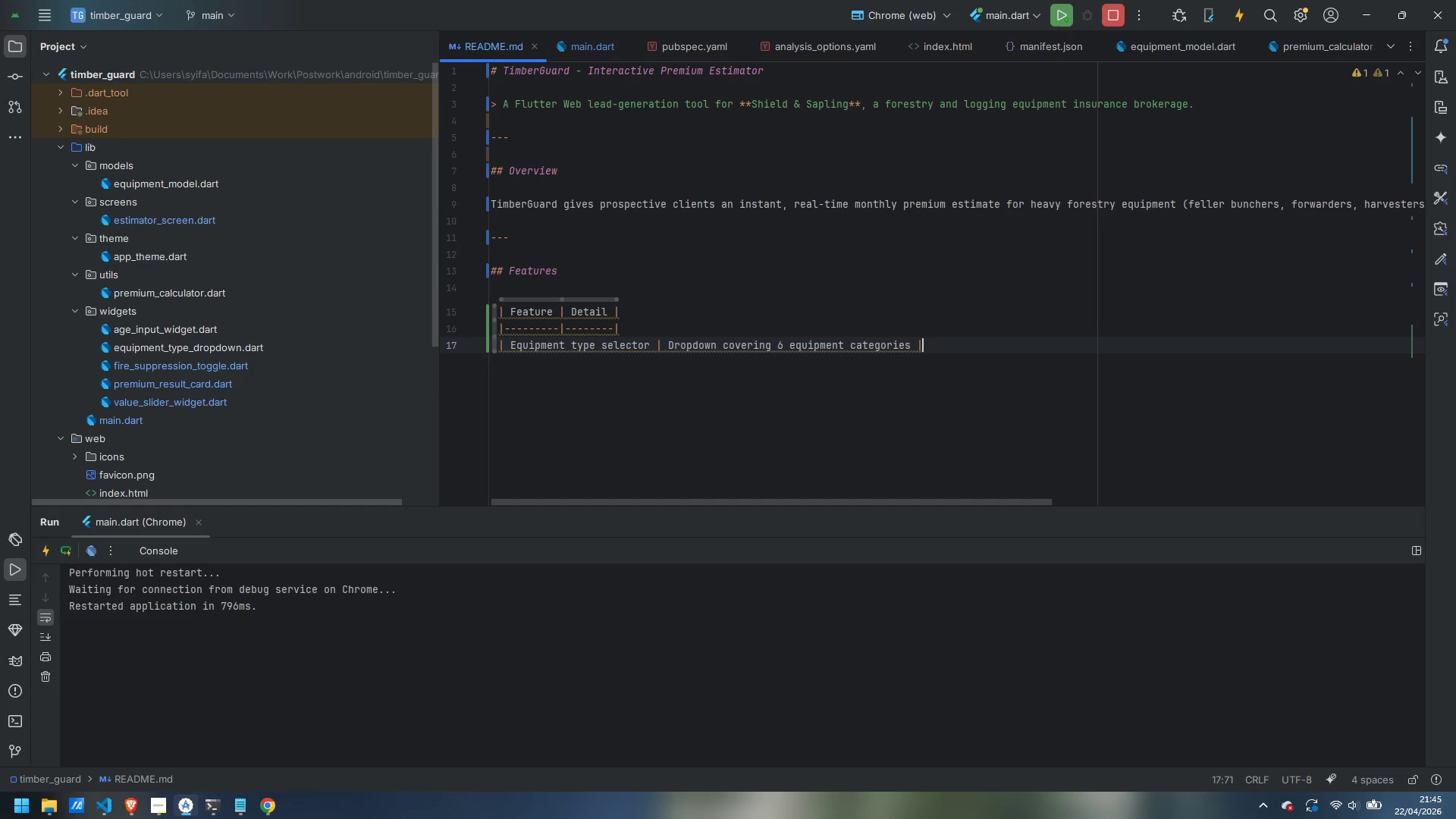 
key(Enter)
 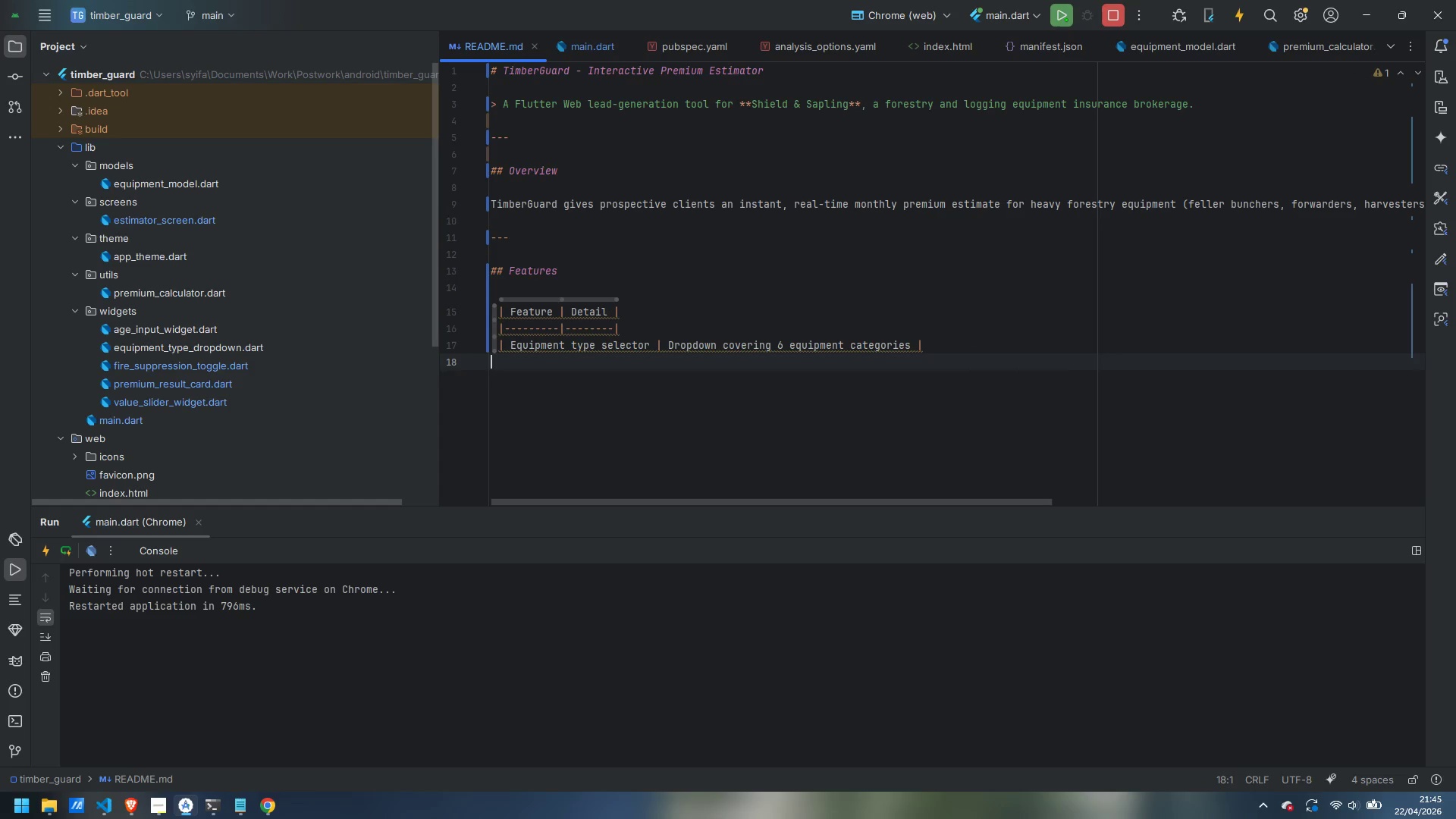 
type(| Value slider | $50l)
key(Backspace)
type(k = )
key(Backspace)
key(Backspace)
type(- $1M range, )
 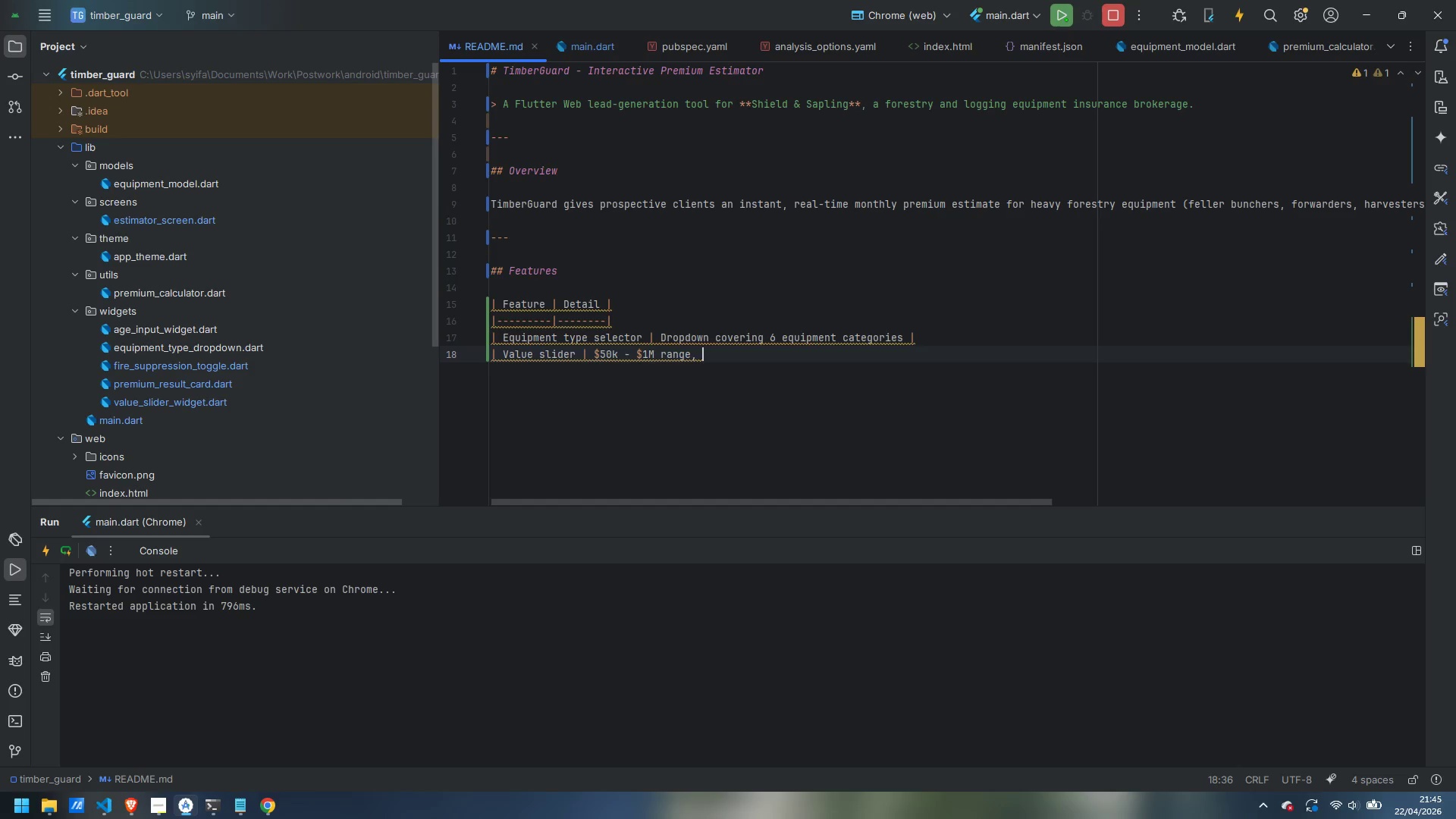 
type($5k steps |)
 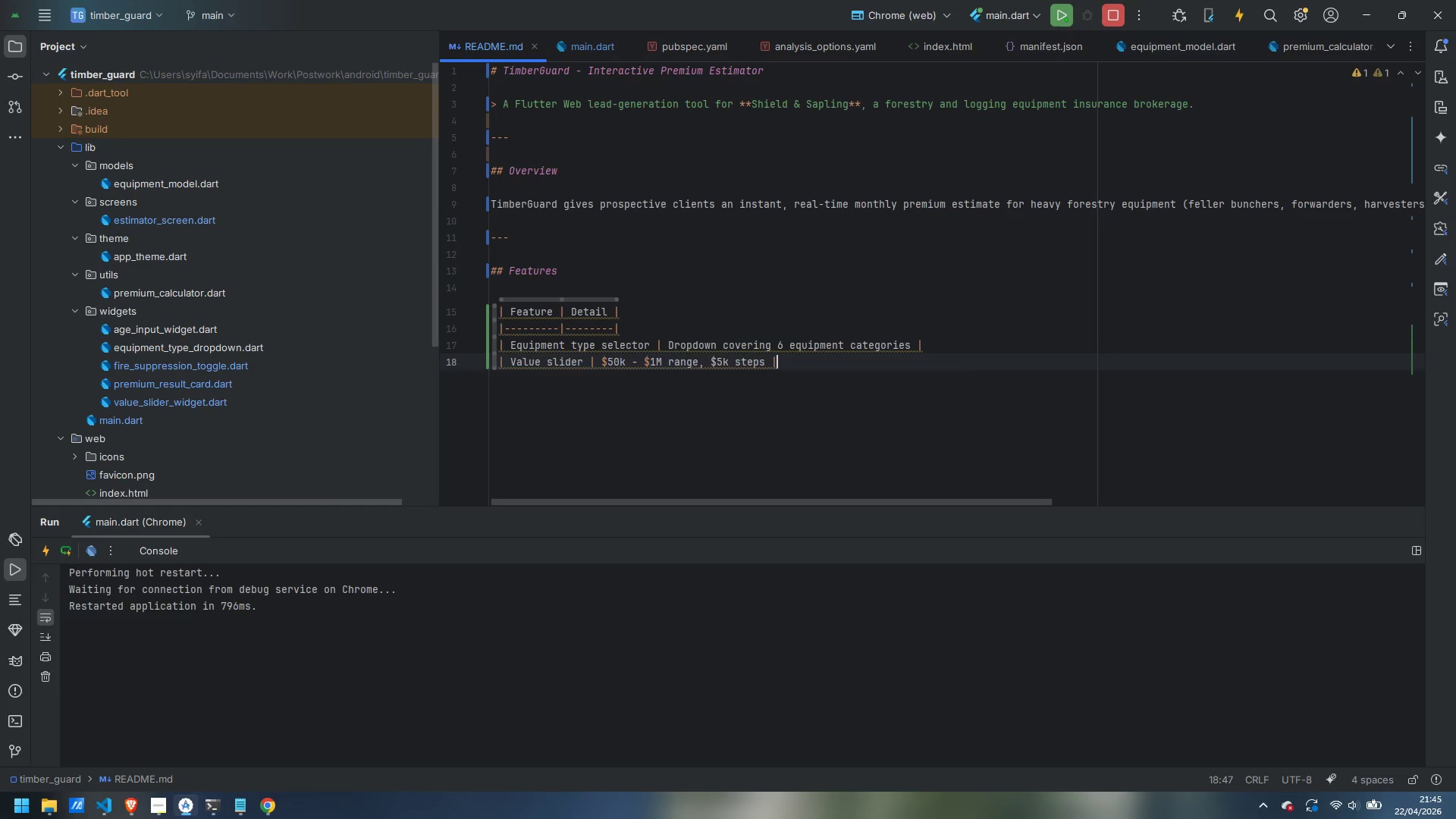 
key(Enter)
 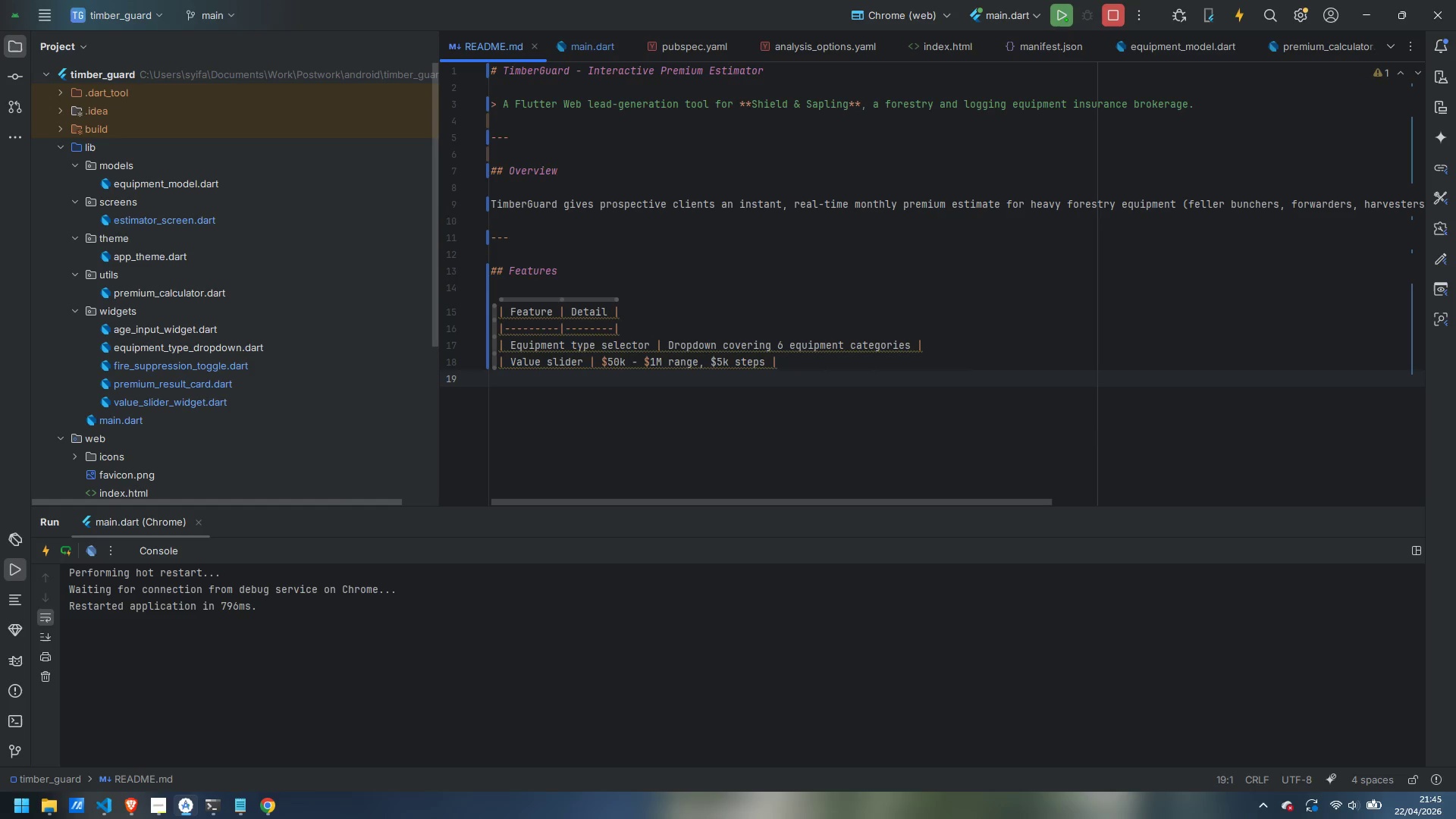 
type(| Age input | Valui)
key(Backspace)
type(dates)
key(Backspace)
type(d numeric fields)
key(Backspace)
type(; triggers agent CTA for >20 yr equipment |)
 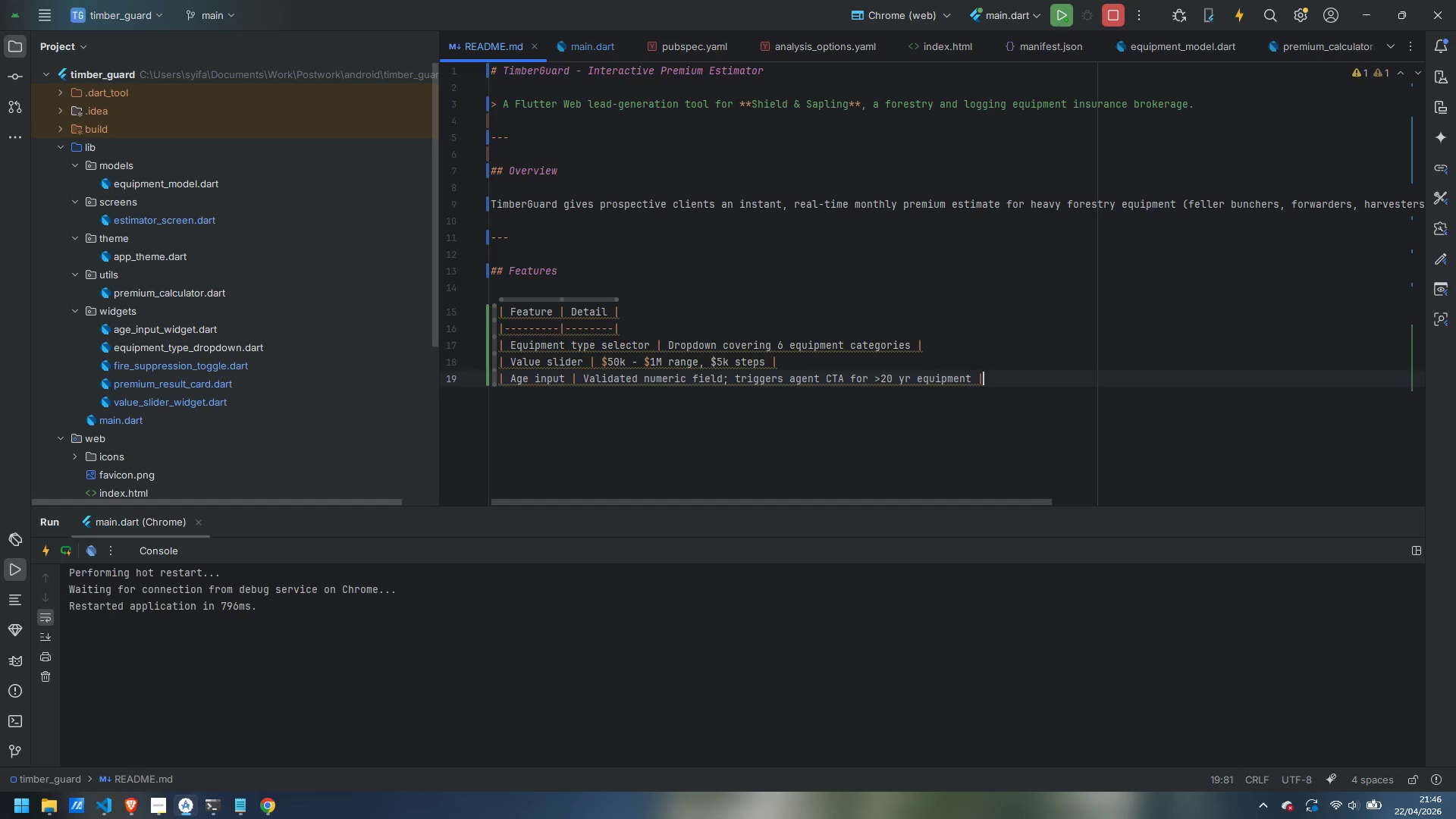 
key(Enter)
 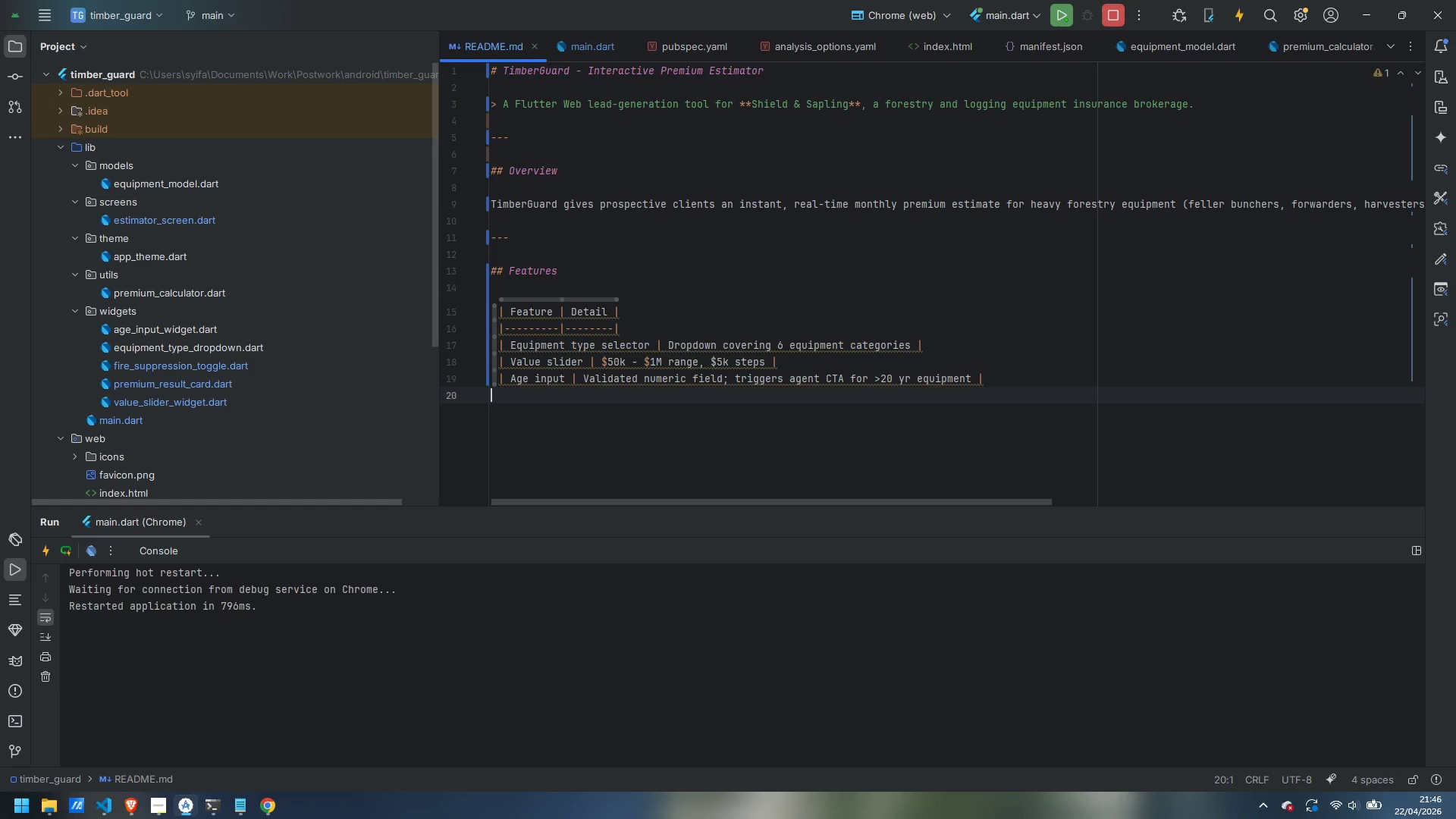 
type(| Fire suppression toggel)
key(Backspace)
key(Backspace)
type(le | Applies a 15% monthly discount when wn)
key(Backspace)
key(Backspace)
type(enavble)
key(Backspace)
key(Backspace)
key(Backspace)
key(Backspace)
type(bled |)
 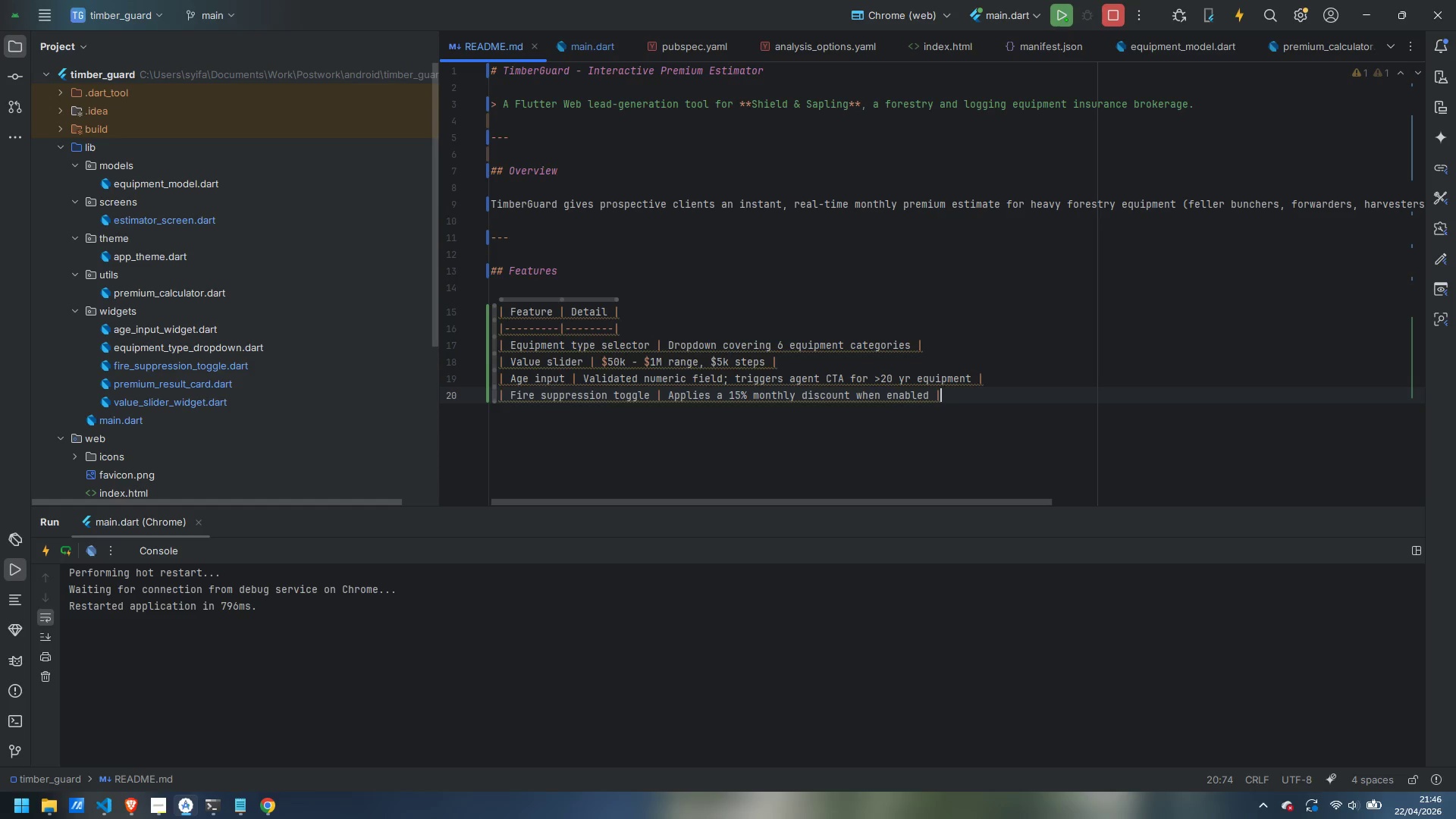 
key(Enter)
 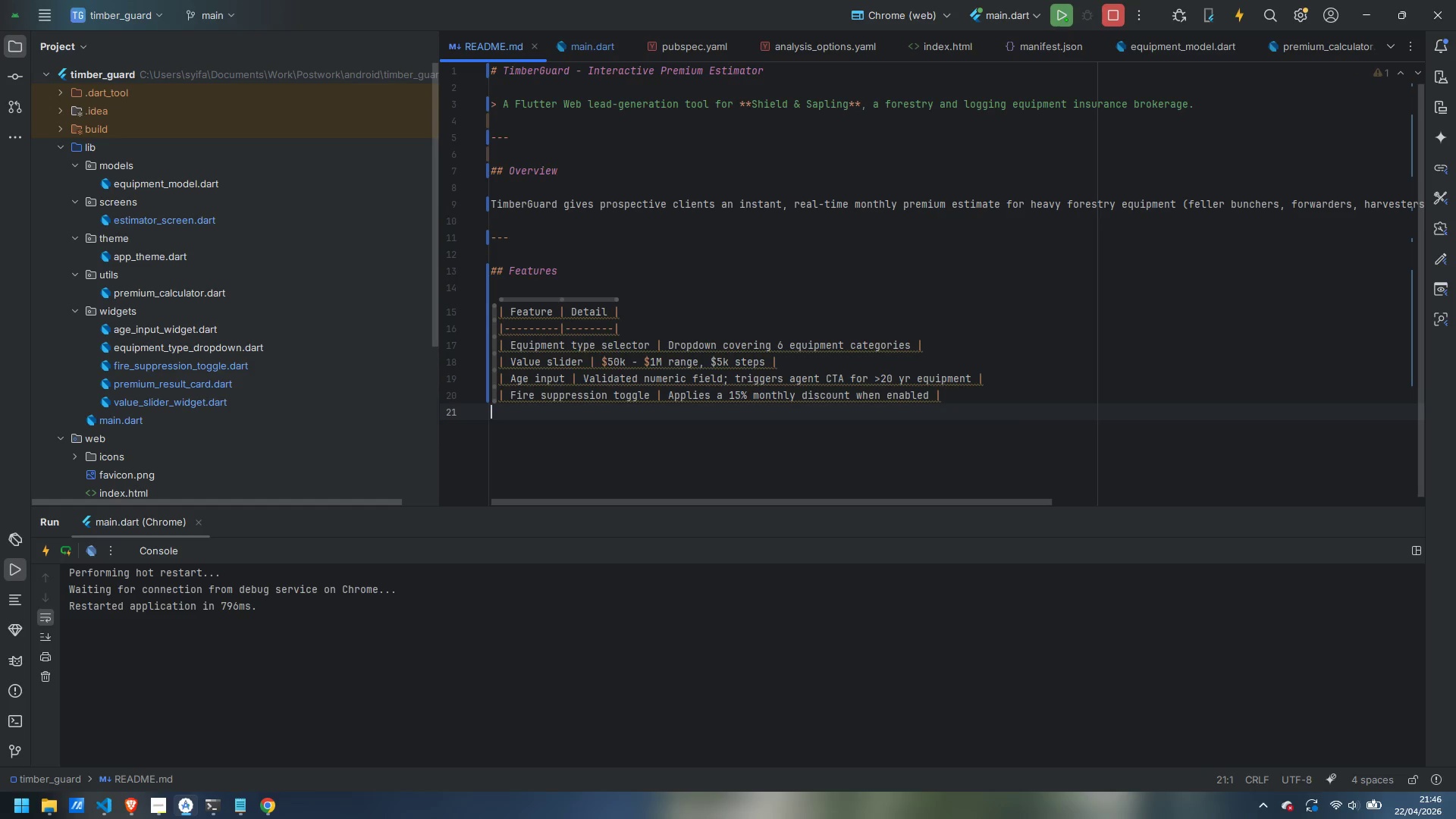 
type(| Live calculation | Premium recalculates oin)
key(Backspace)
key(Backspace)
type(n every input change |)
 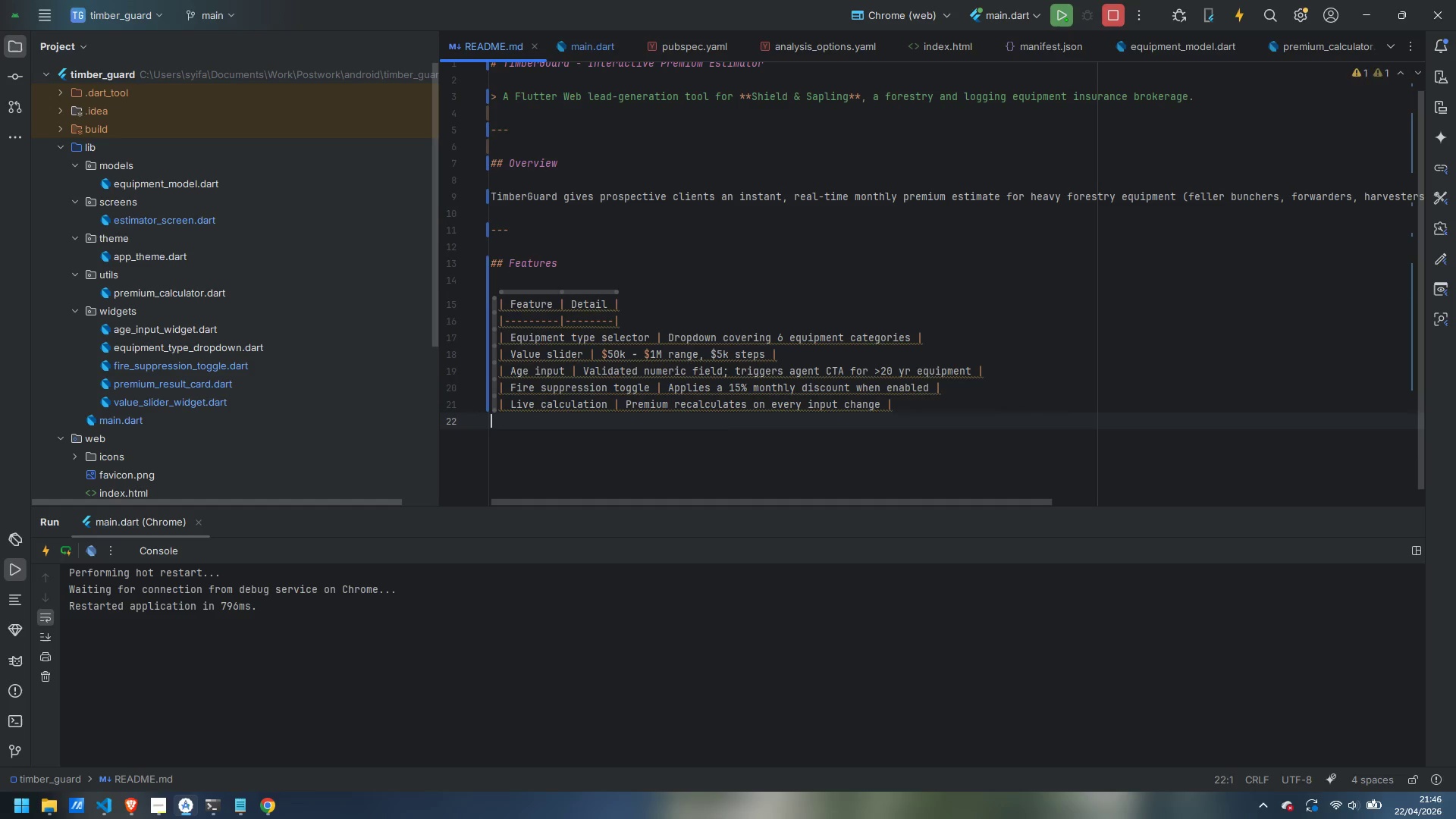 
 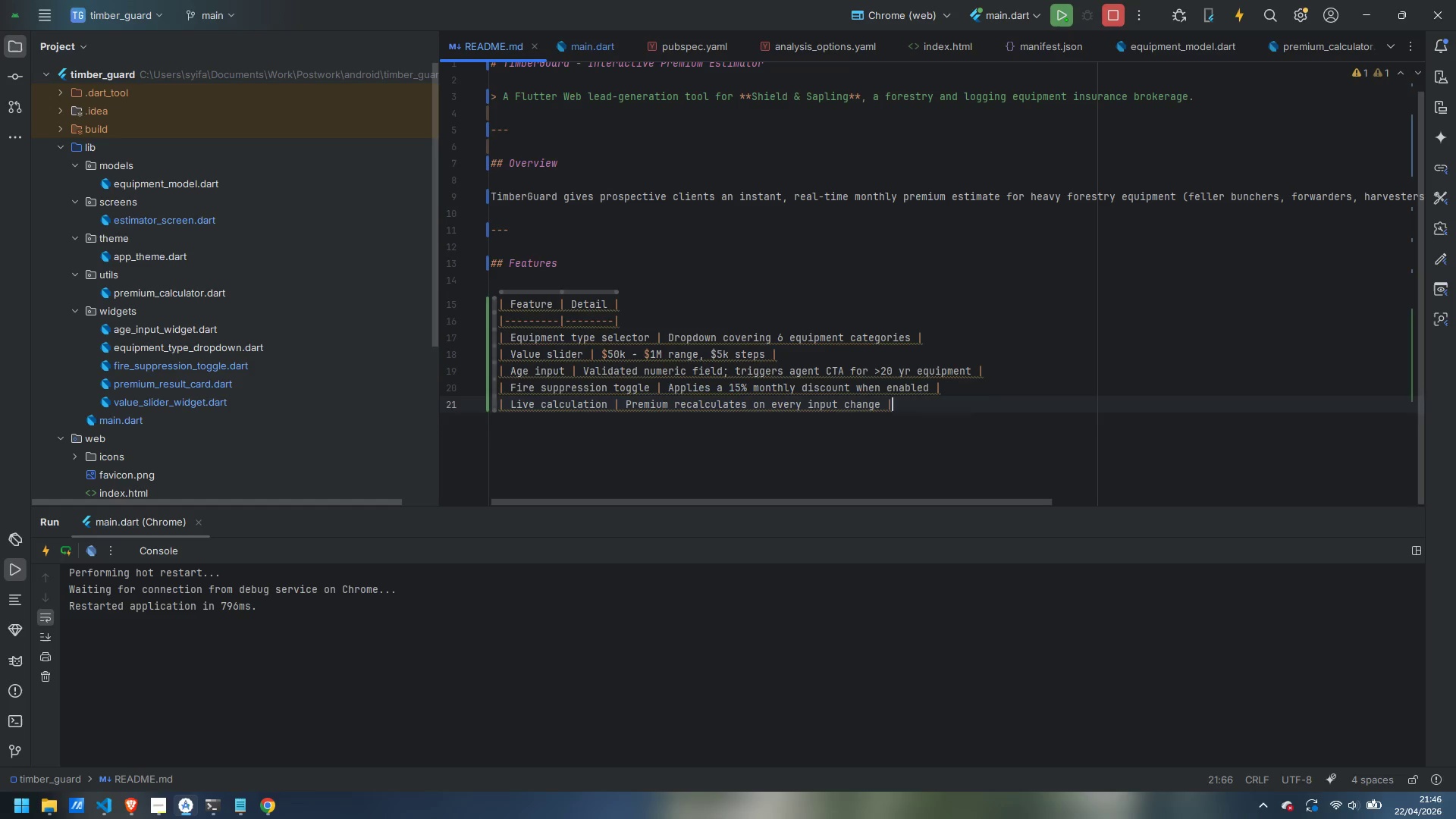 
key(Enter)
 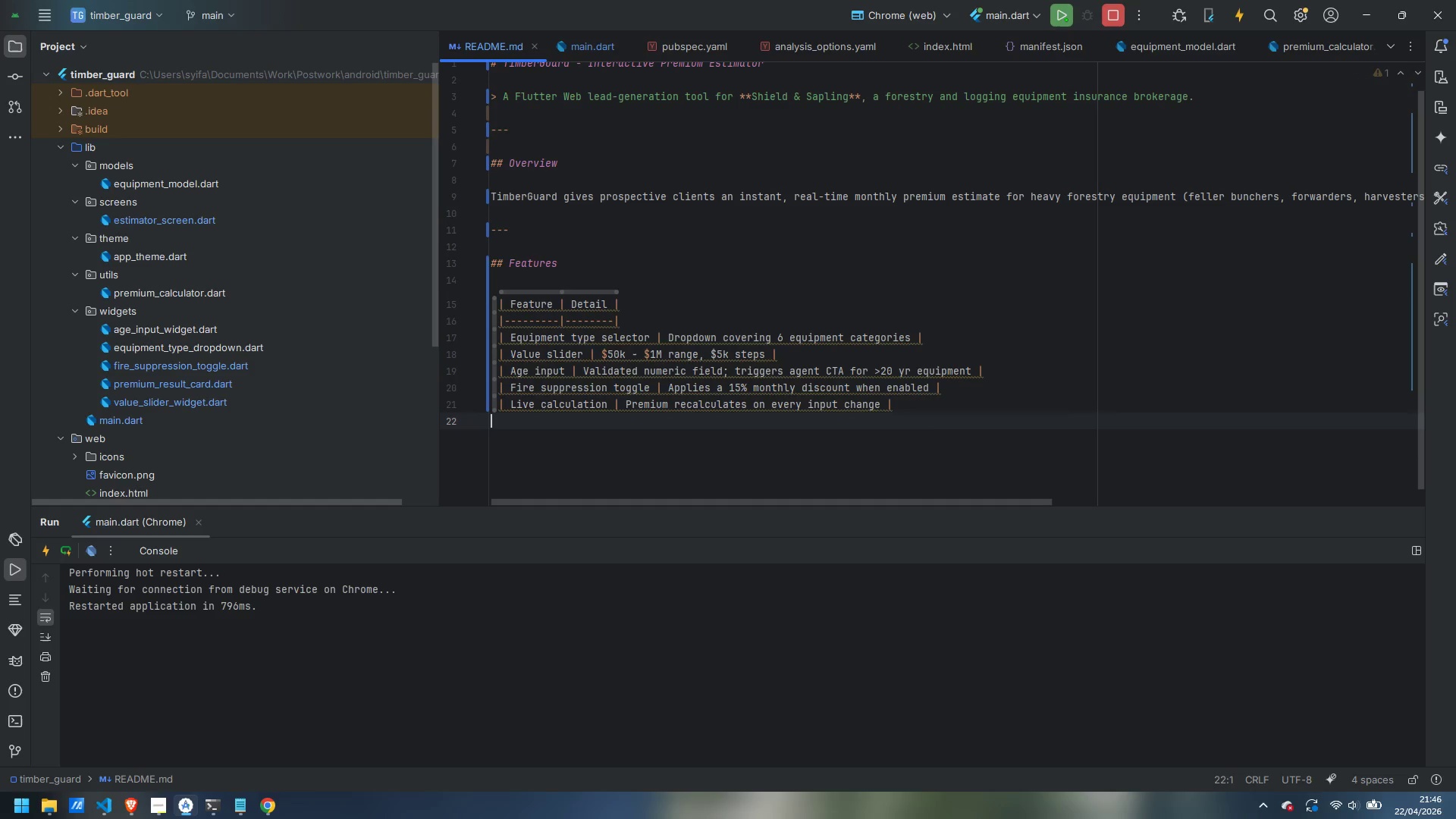 
type(| Response )
key(Backspace)
key(Backspace)
type(ive L)
key(Backspace)
type(layout | Two-column dektop )
key(Backspace)
 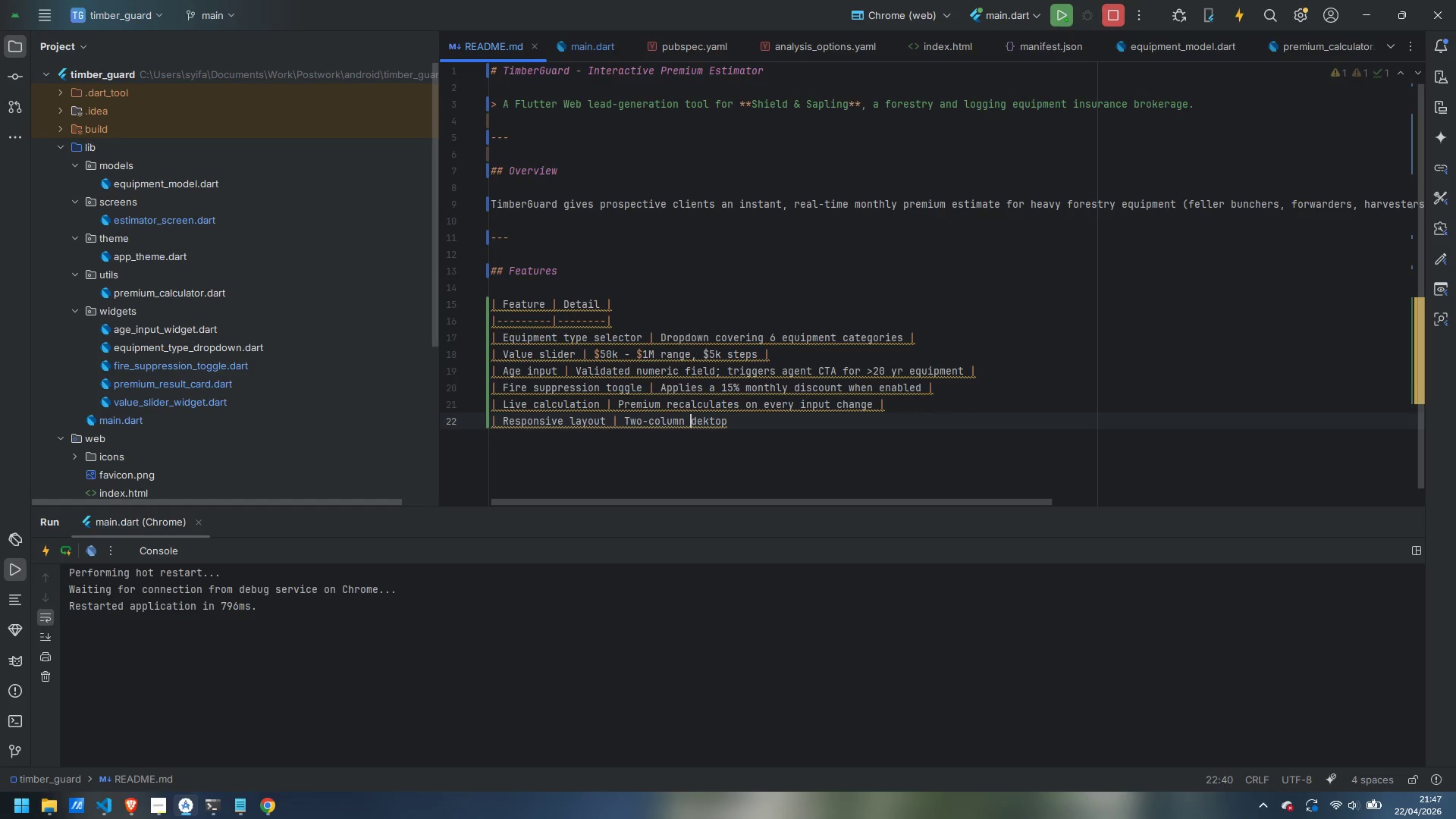 
 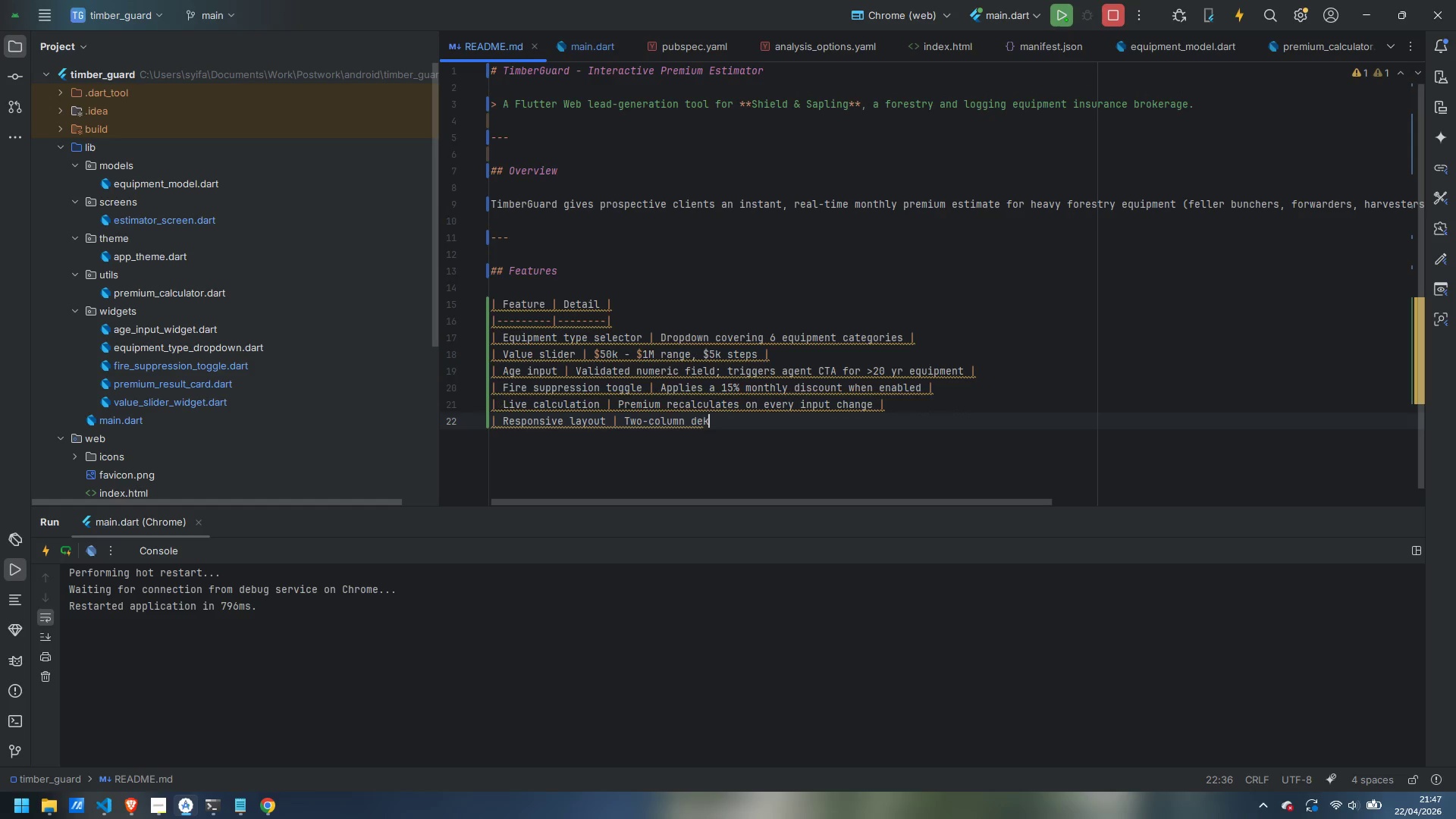 
key(Control+ControlLeft)
 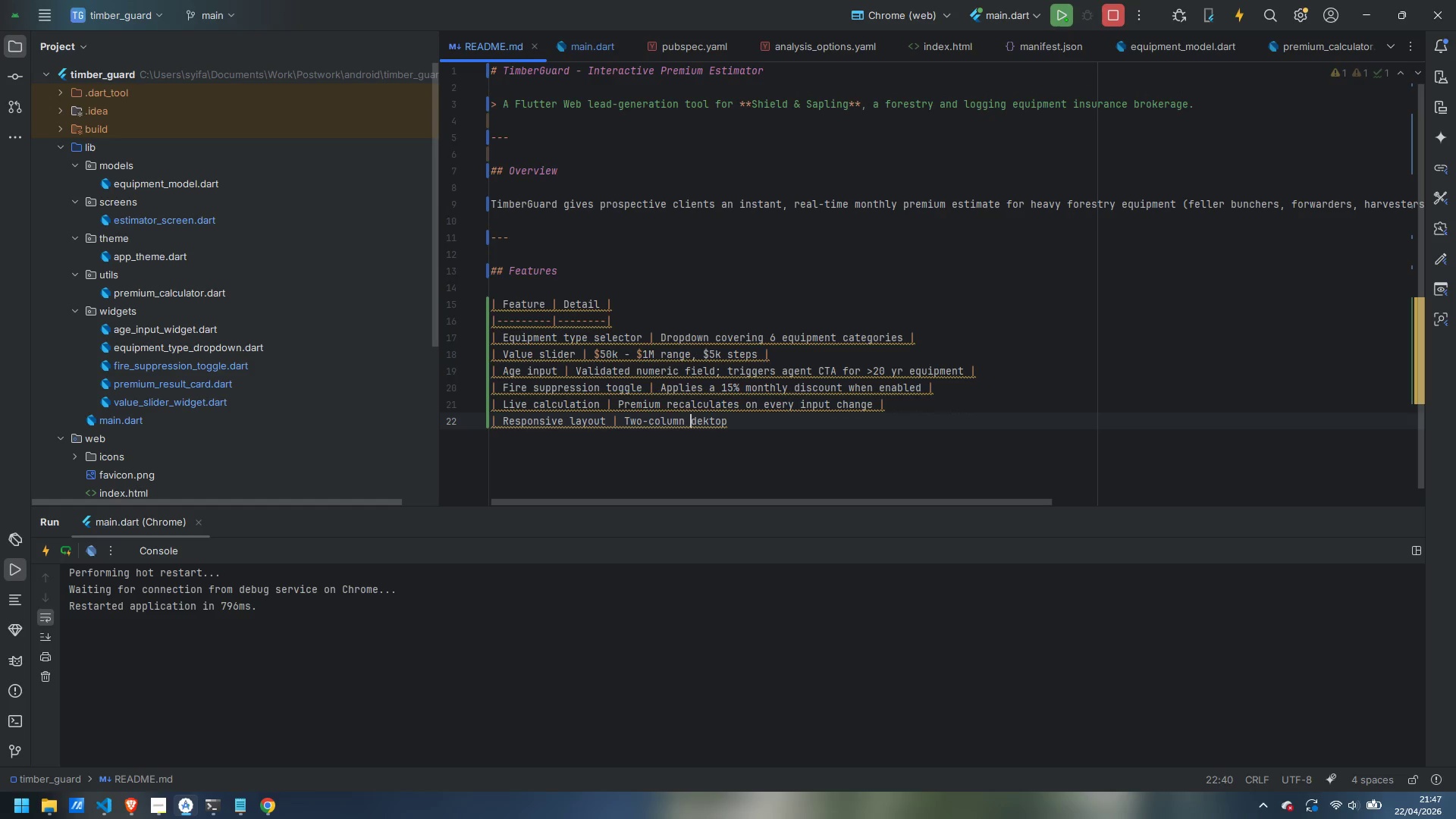 
key(Control+ArrowLeft)
 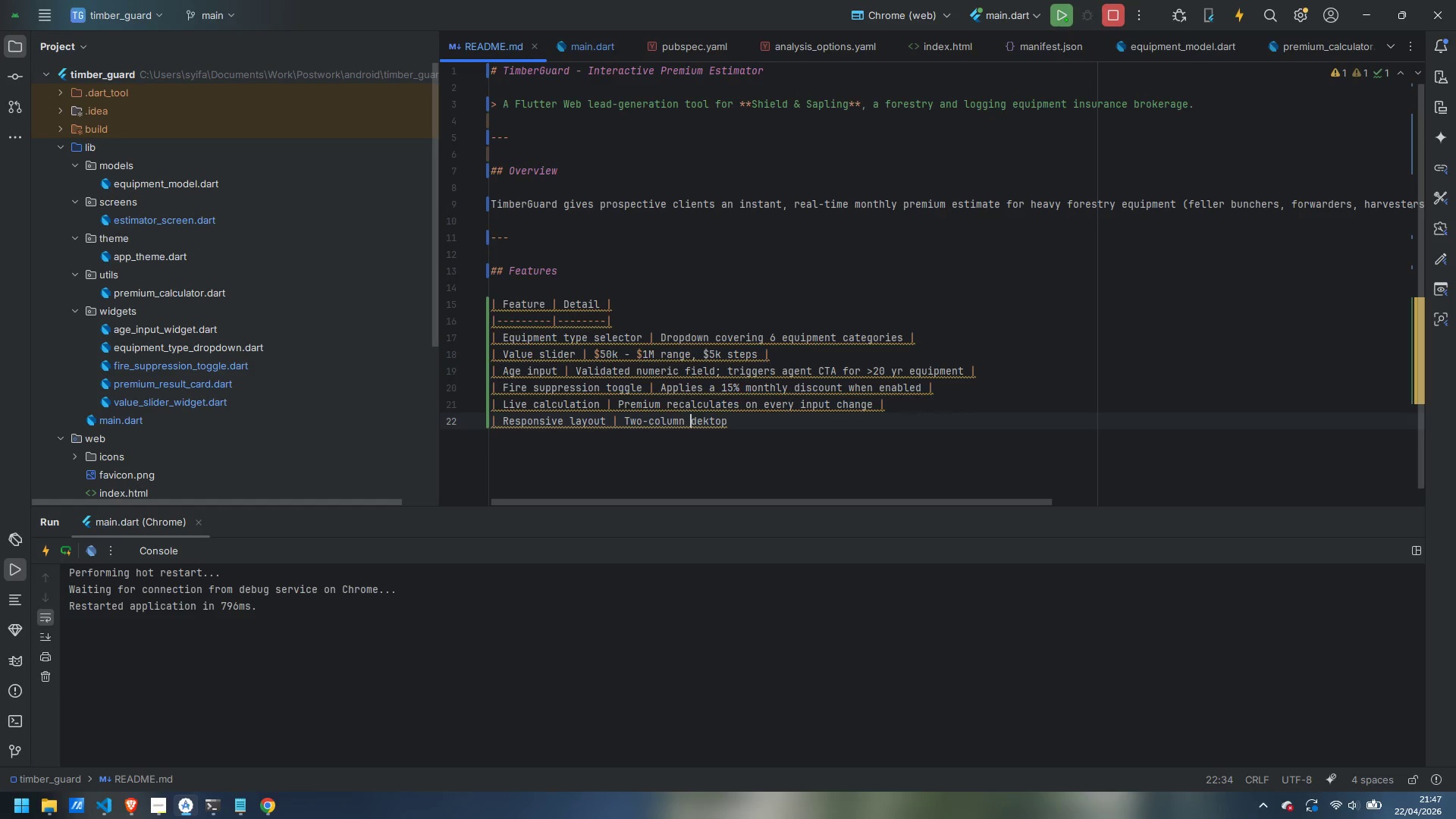 
key(ArrowRight)
 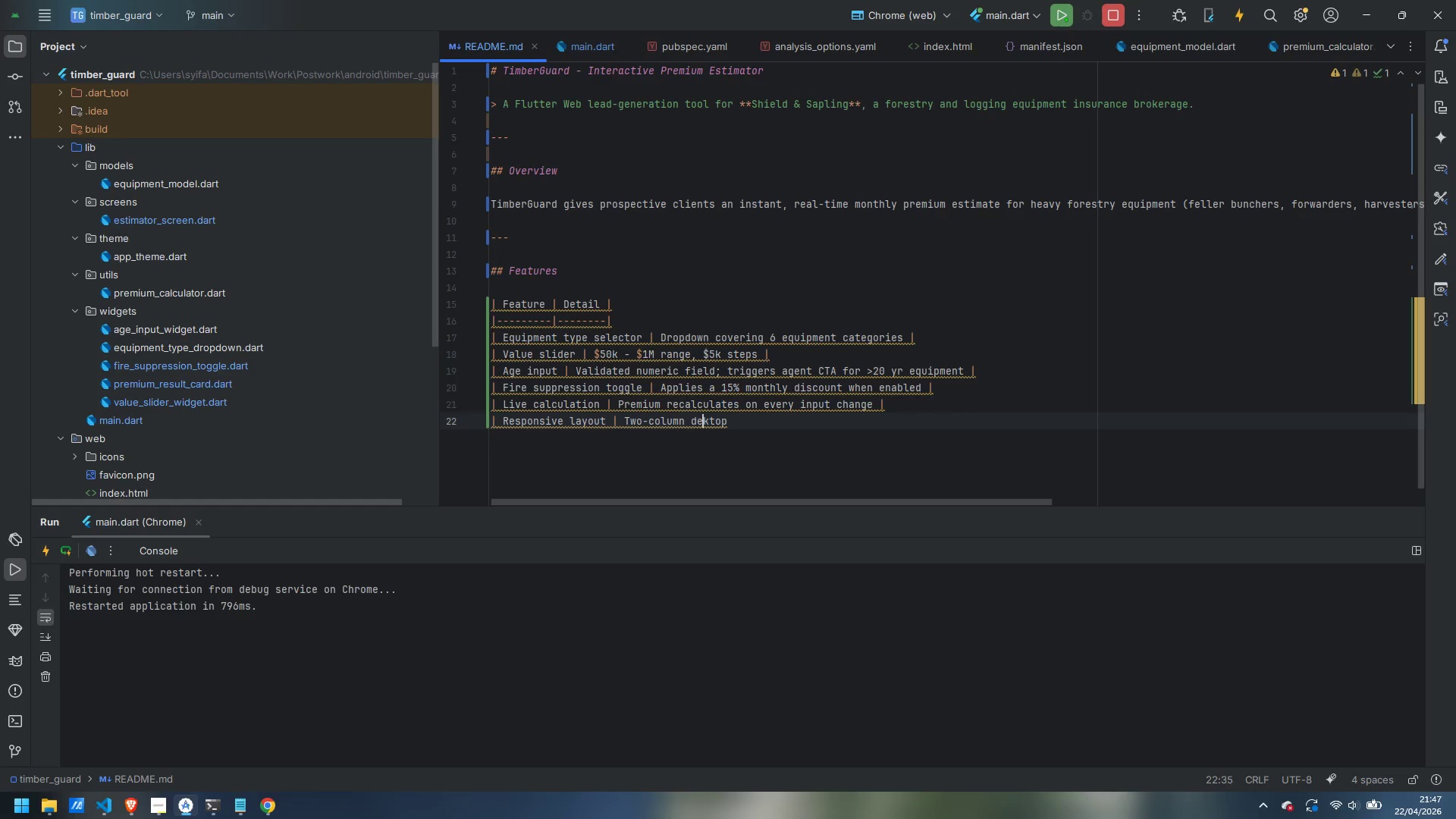 
key(ArrowRight)
 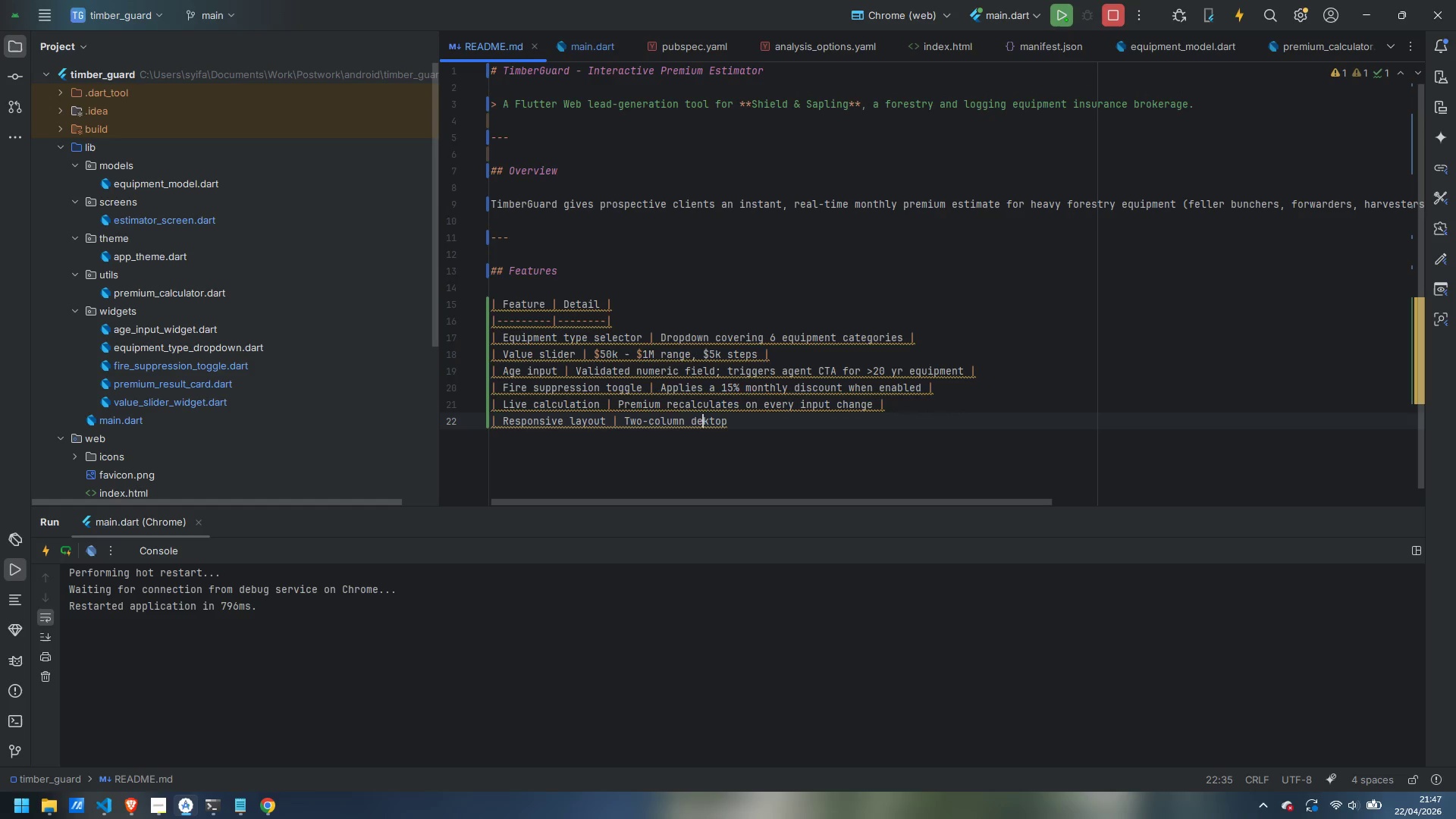 
key(S)
 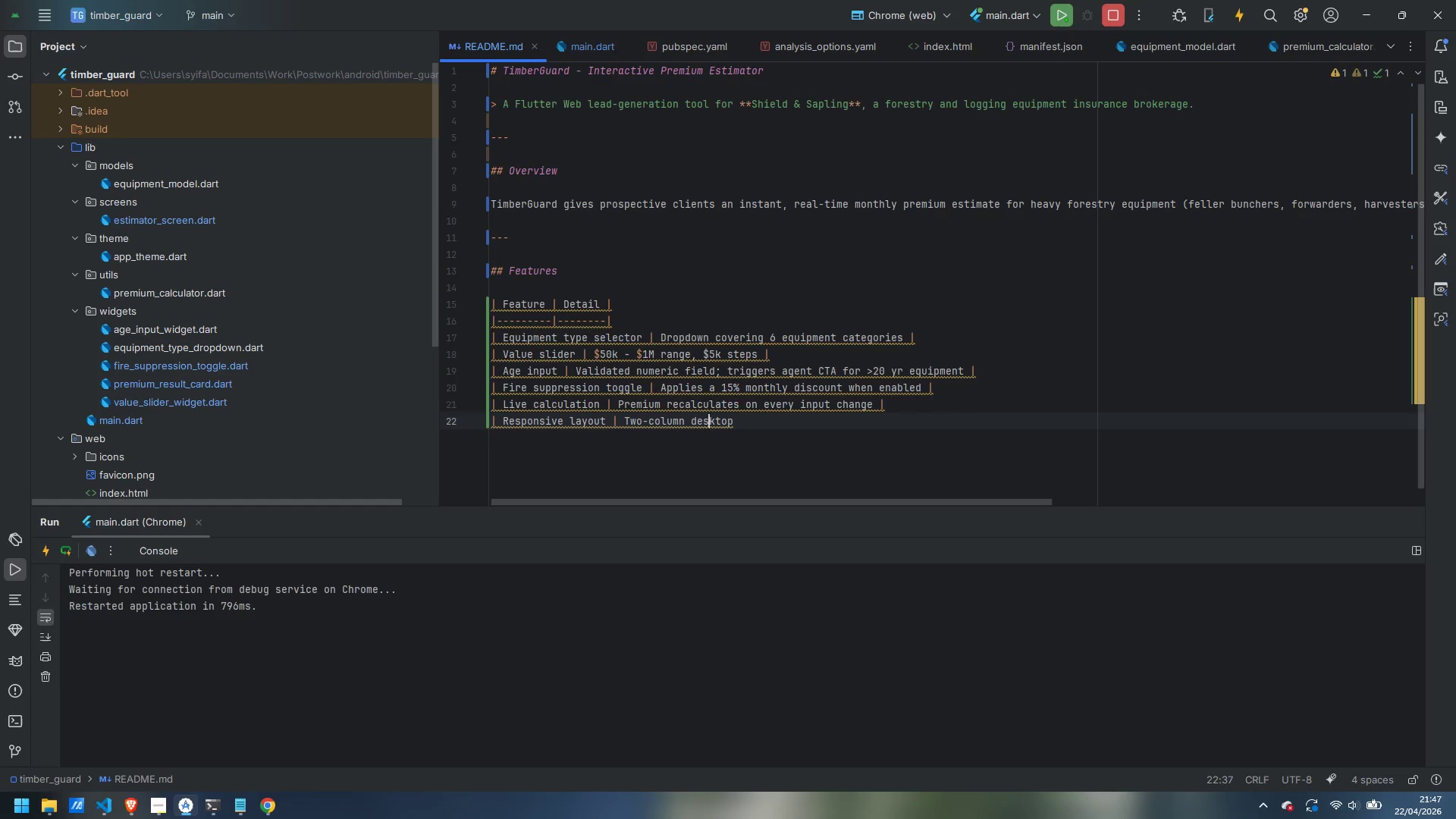 
key(Control+ControlLeft)
 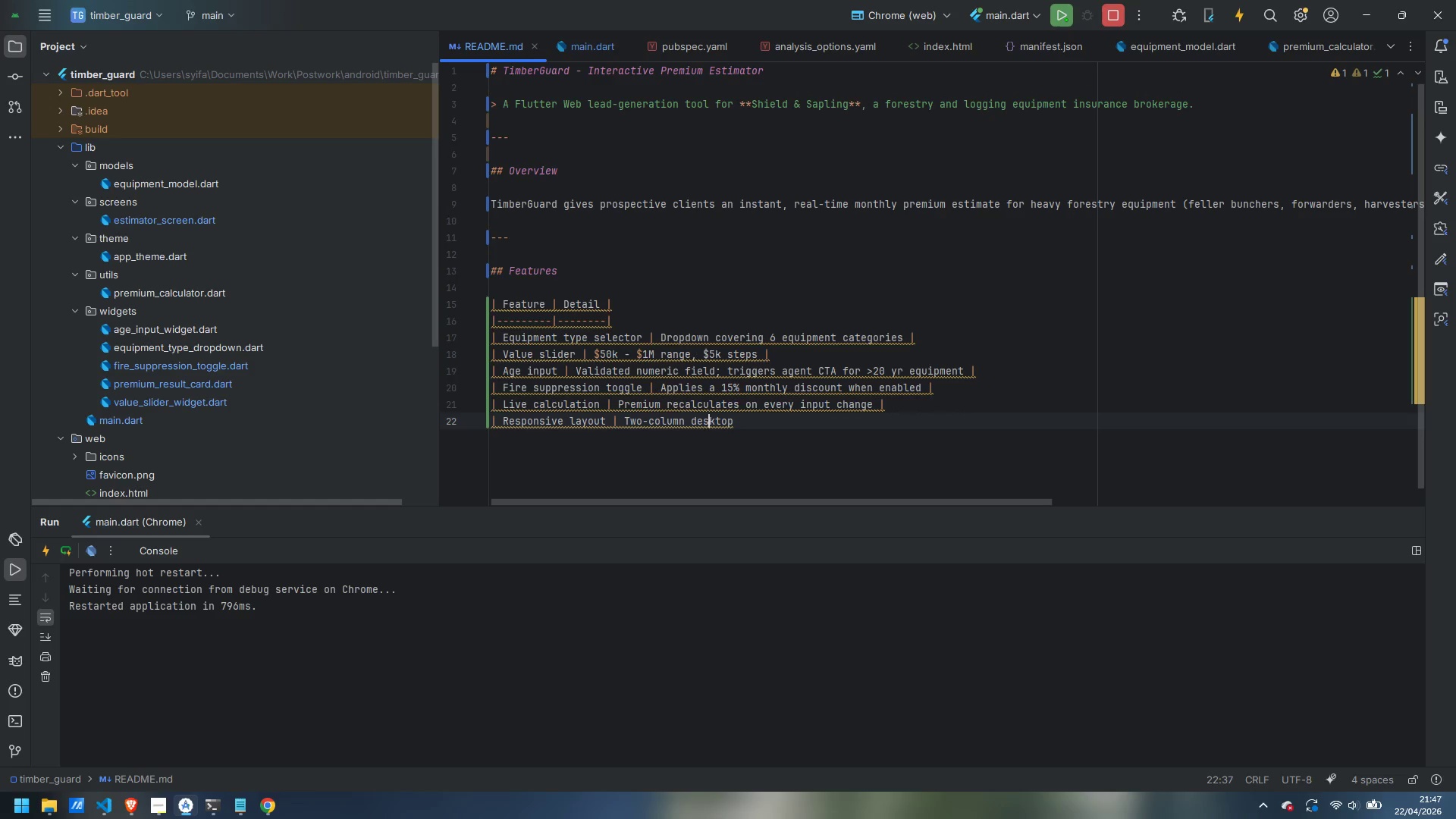 
key(Control+ArrowRight)
 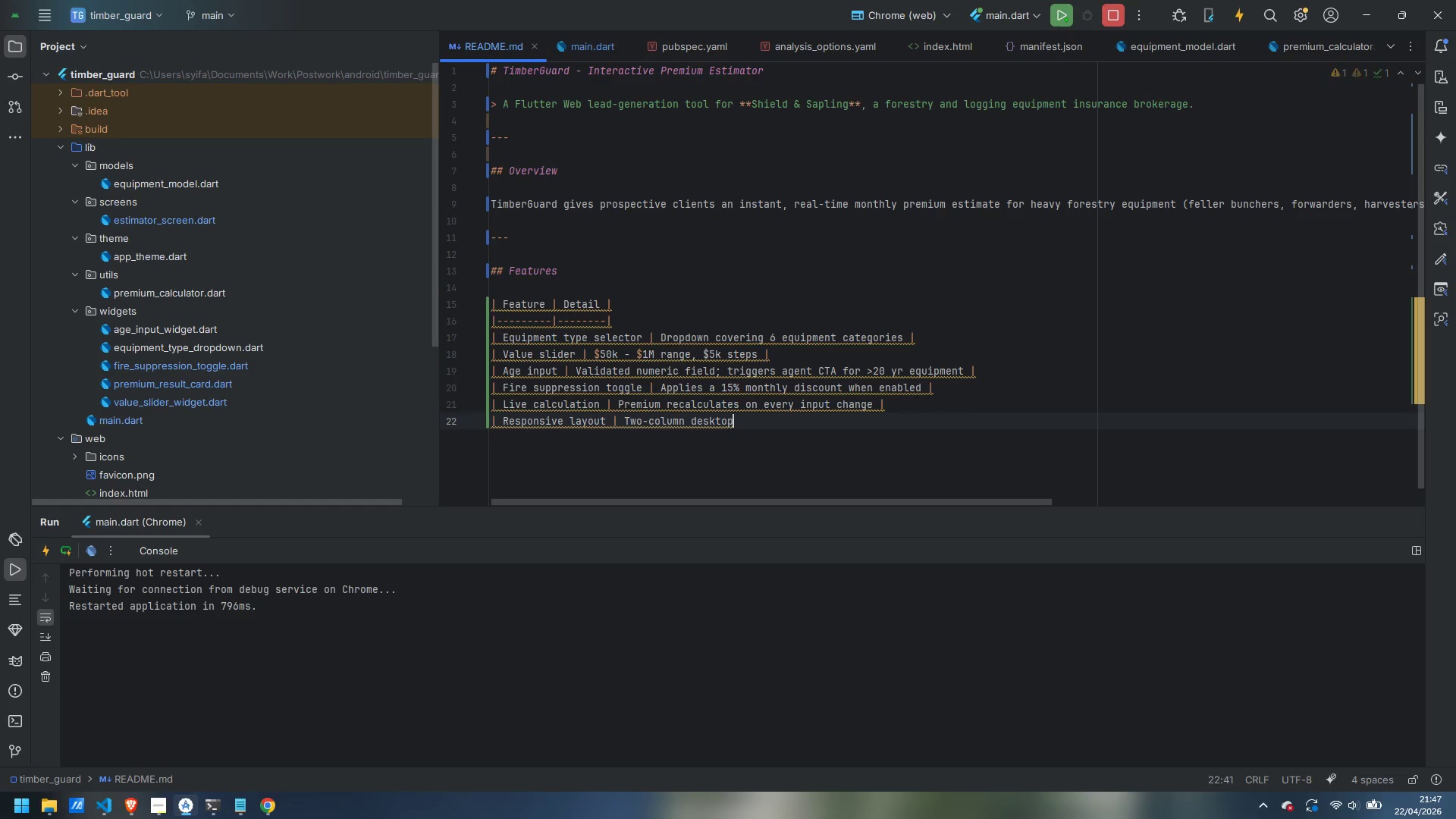 
type( / single )
key(Backspace)
type(-column mobul)
key(Backspace)
key(Backspace)
type(ile )
 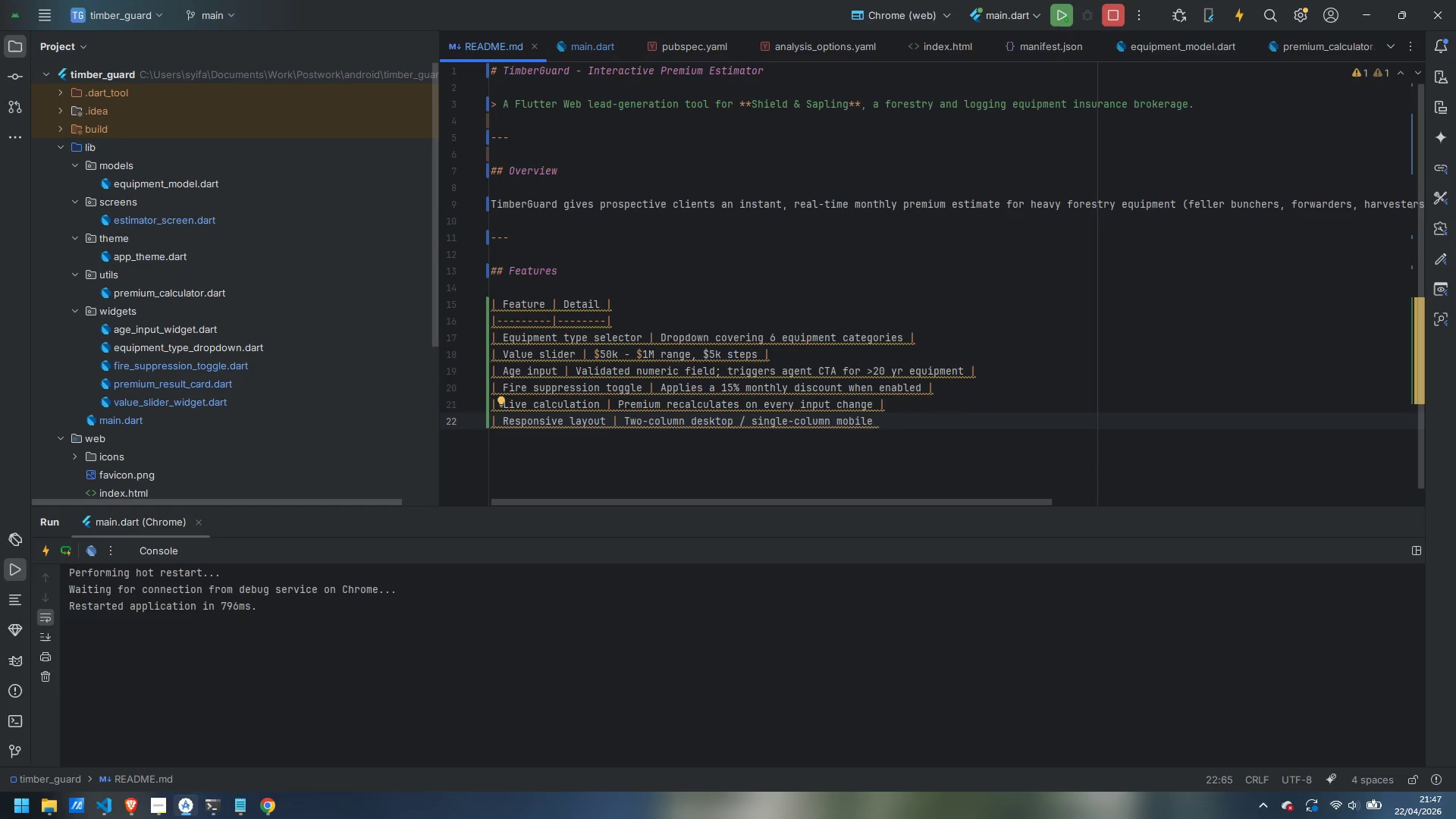 
key(Shift+9)
 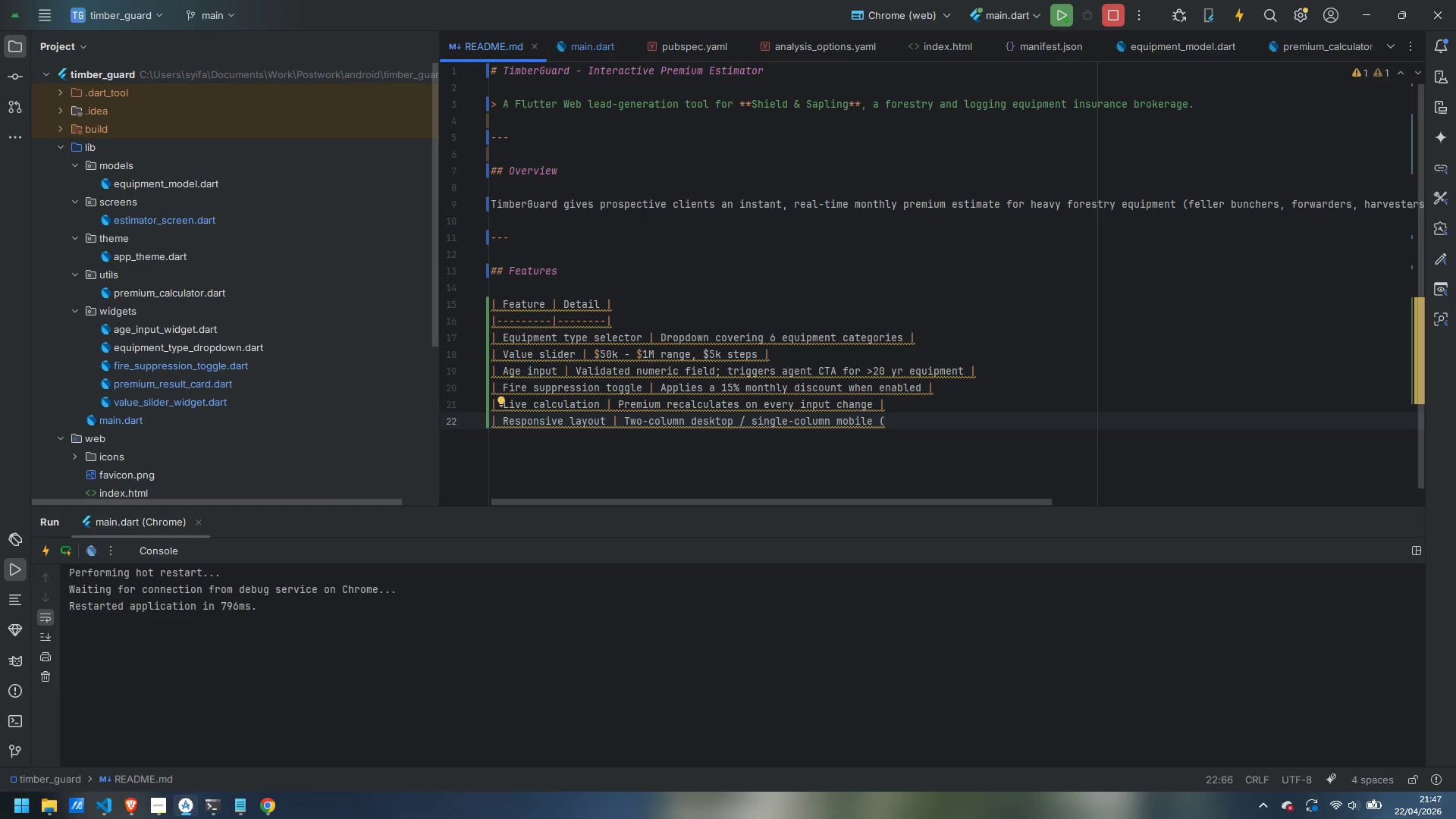 
type(breakpoint)
 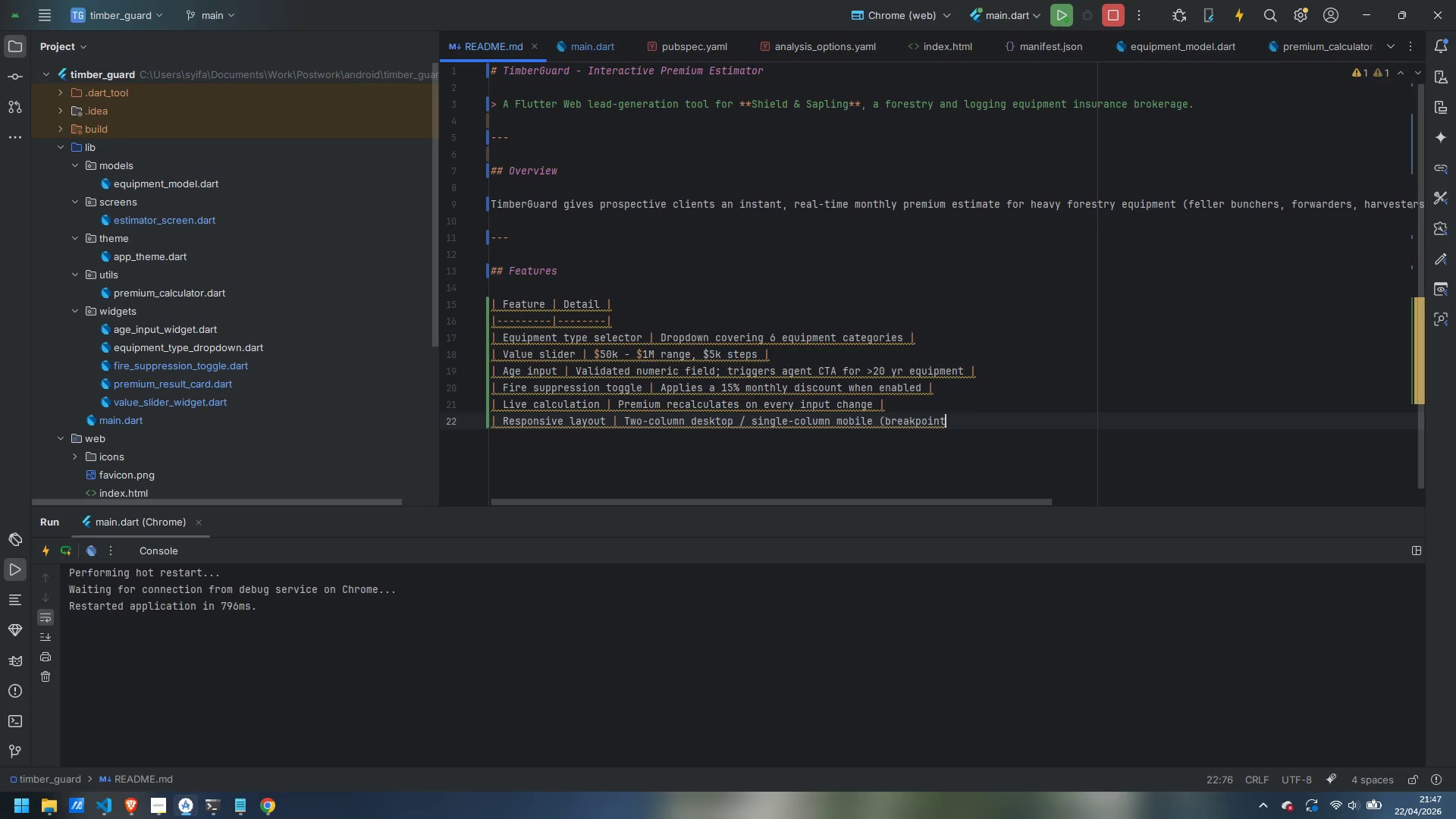 
key(Control+Backspace)
 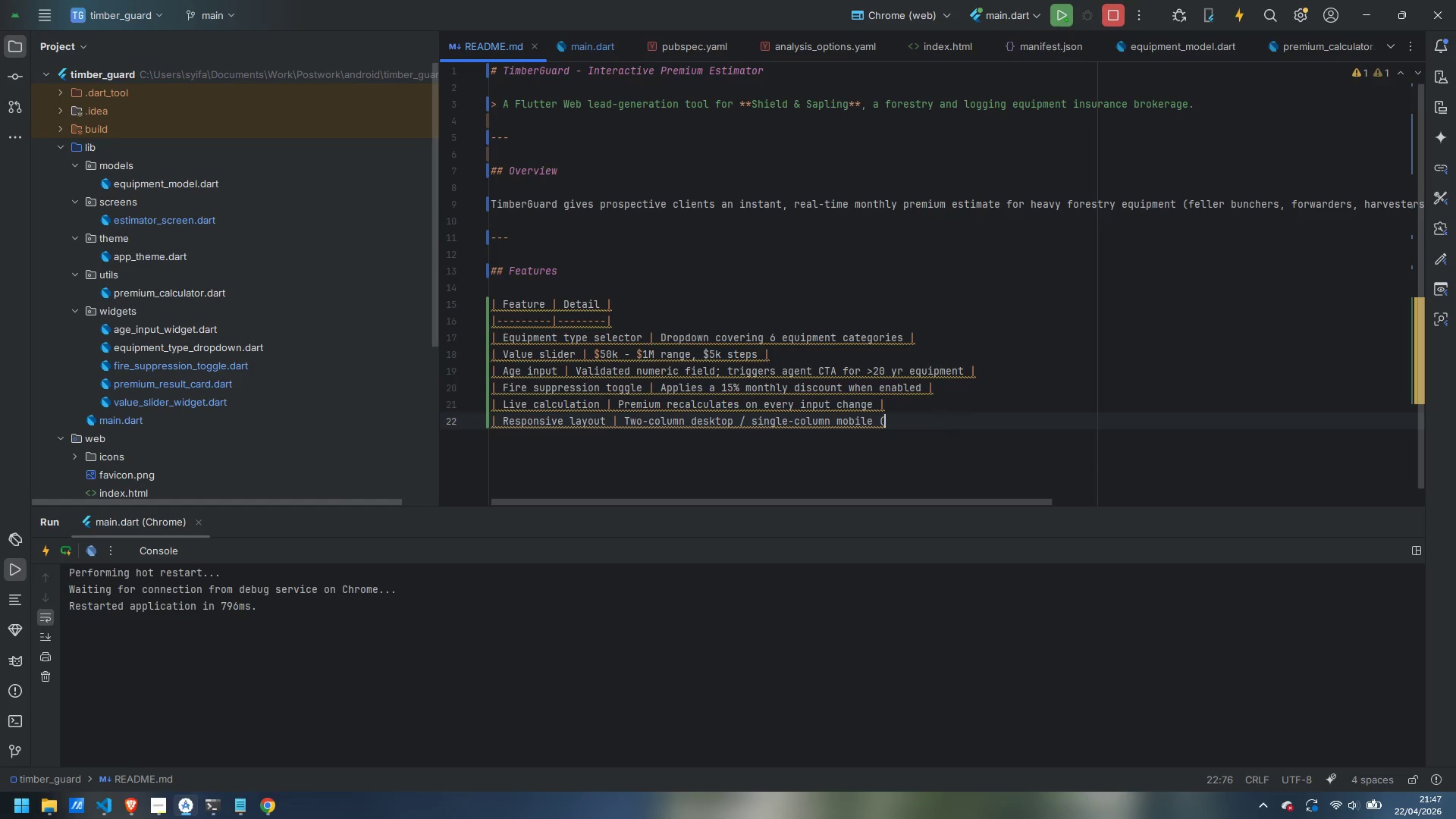 
key(Control+Backspace)
 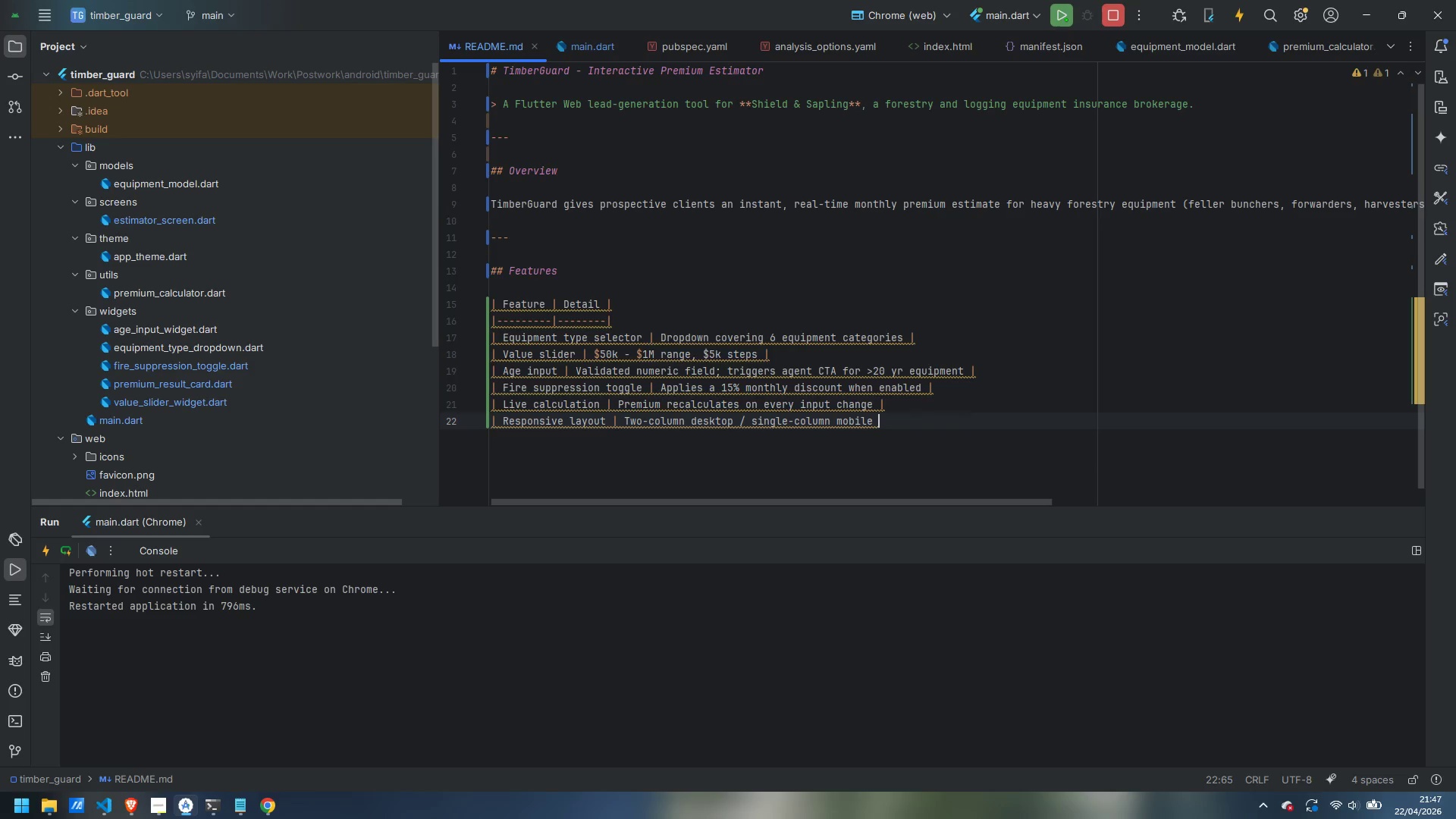 
key(Backspace)
 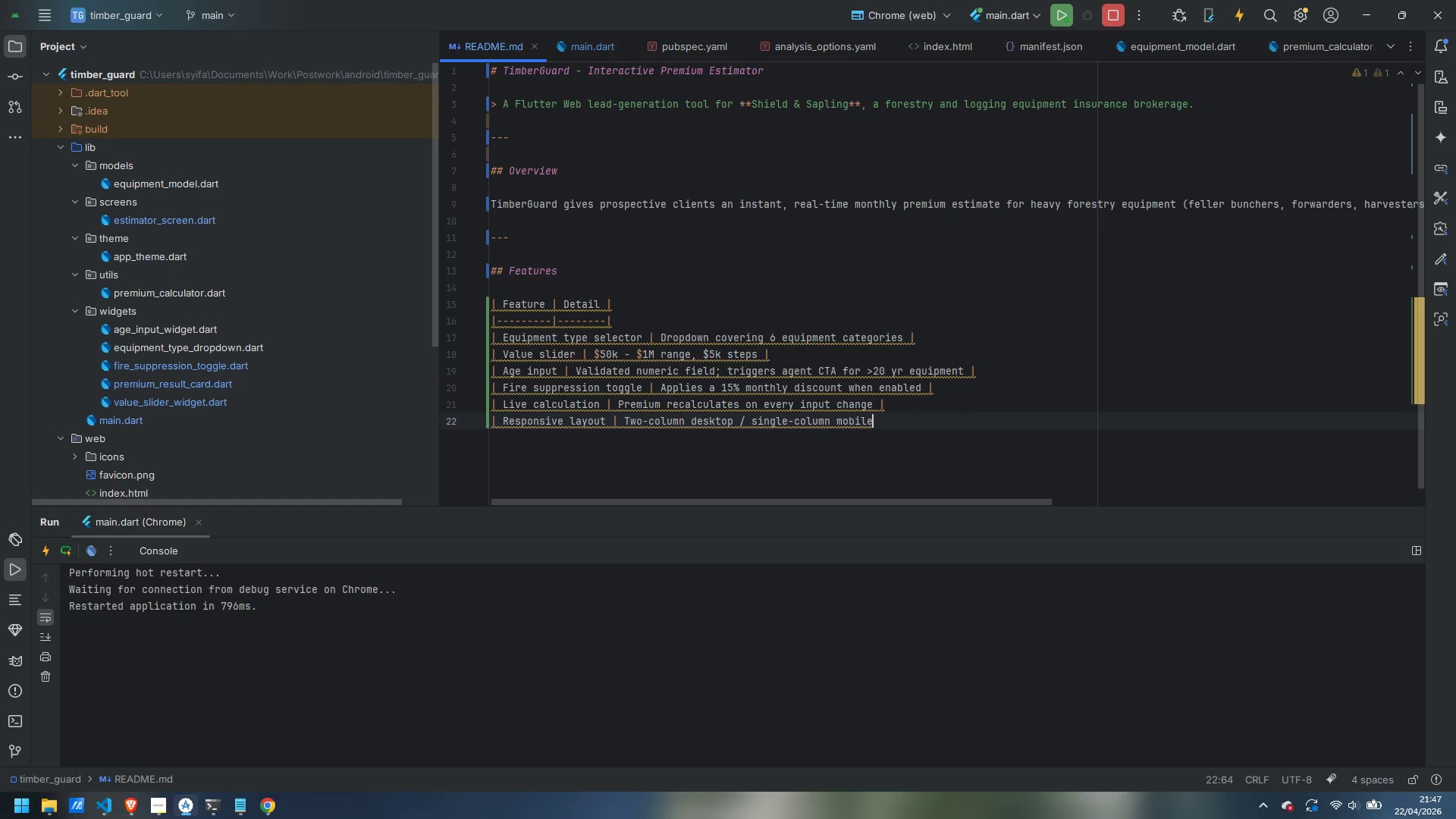 
key(Space)
 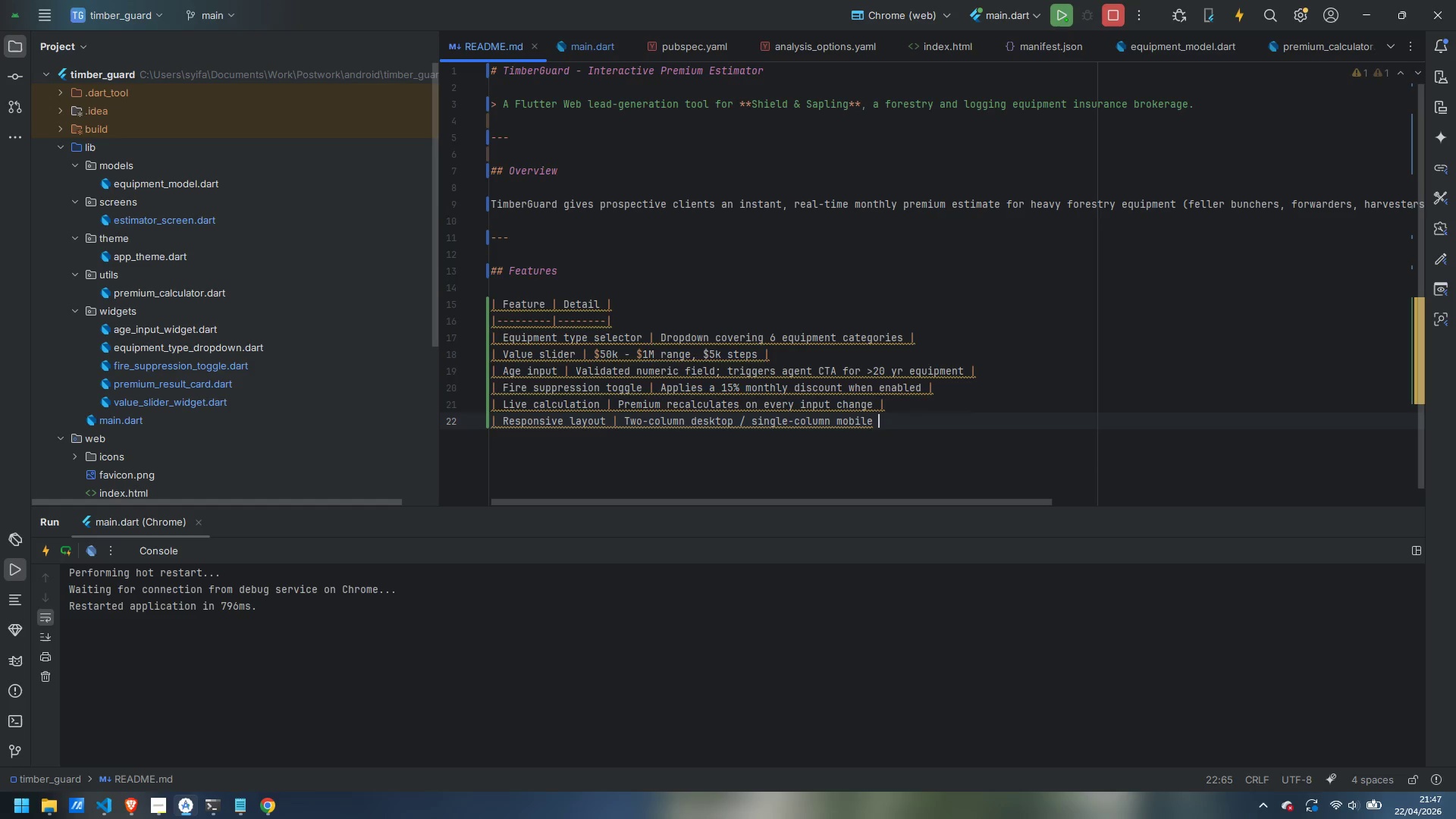 
key(Shift+Backslash)
 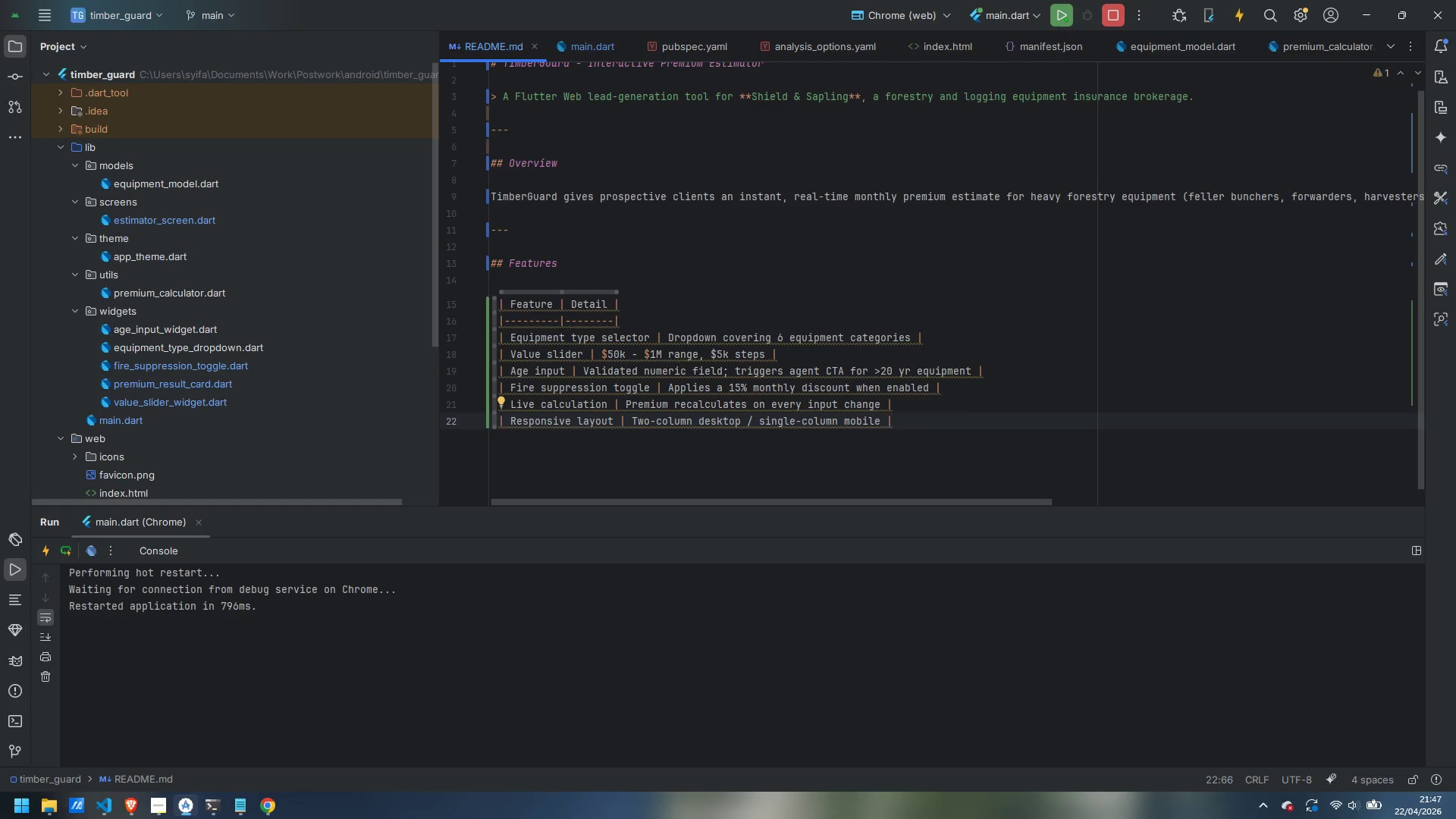 
key(Enter)
 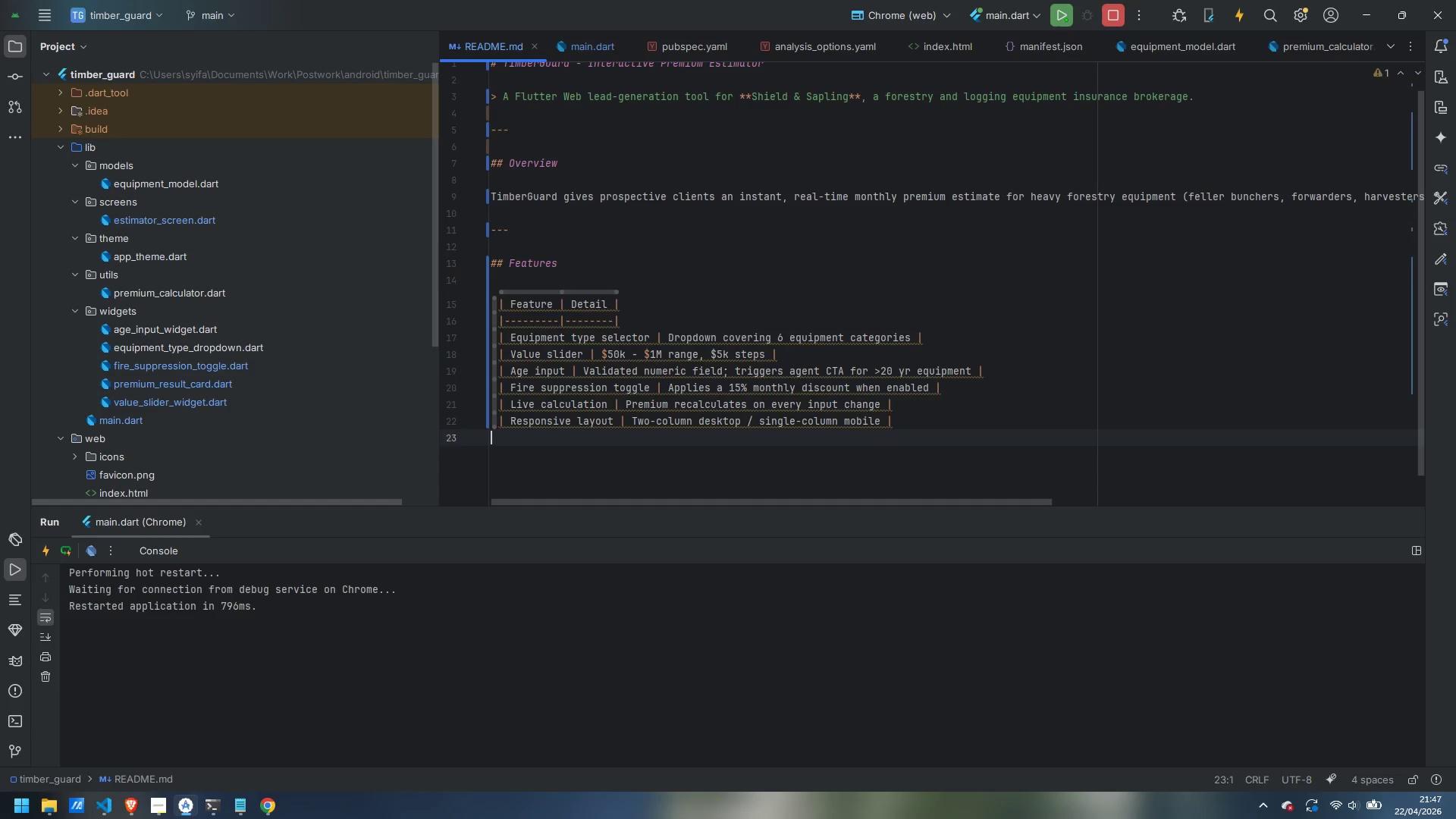 
type(| reset)
 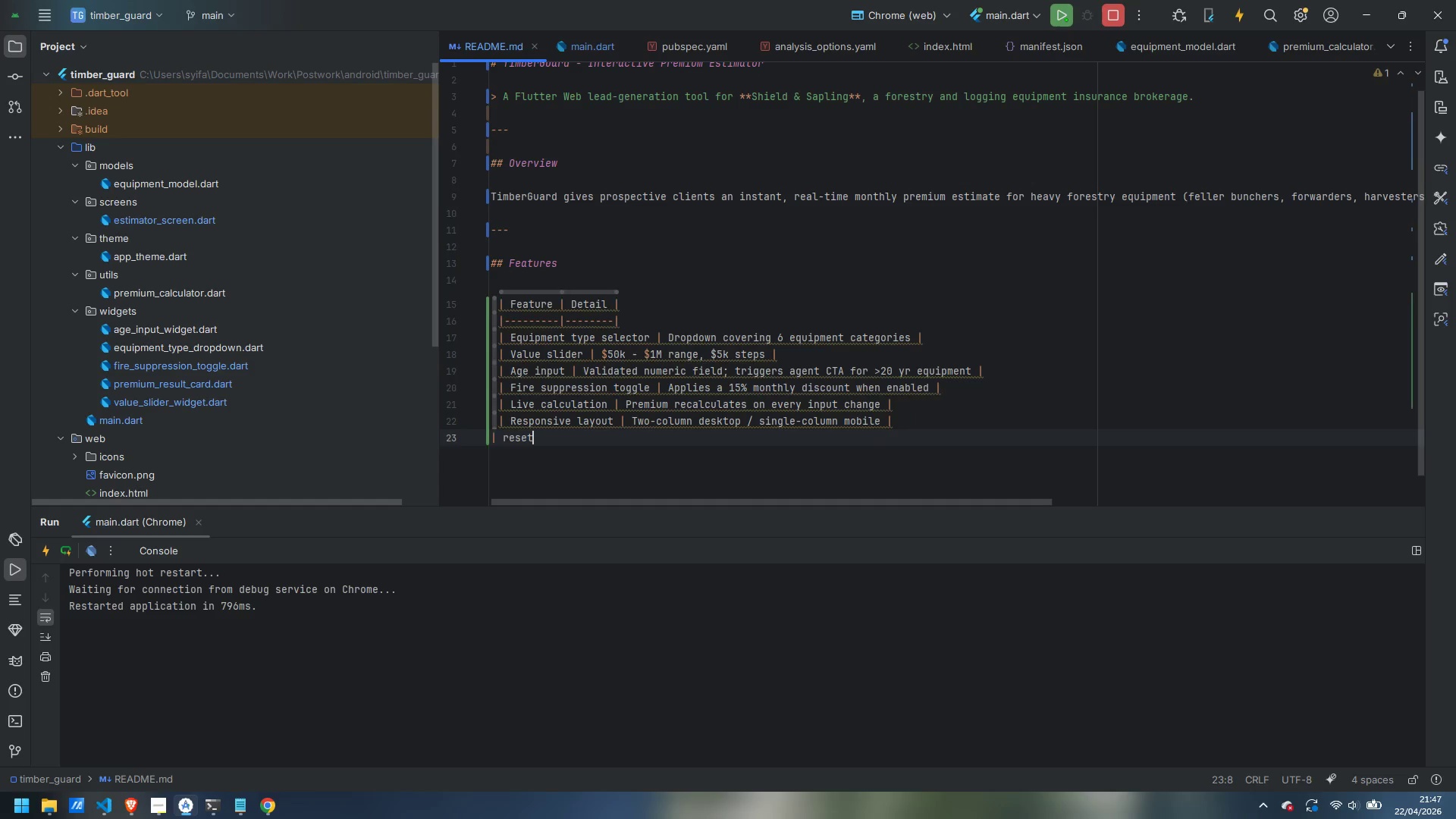 
key(Control+ControlLeft)
 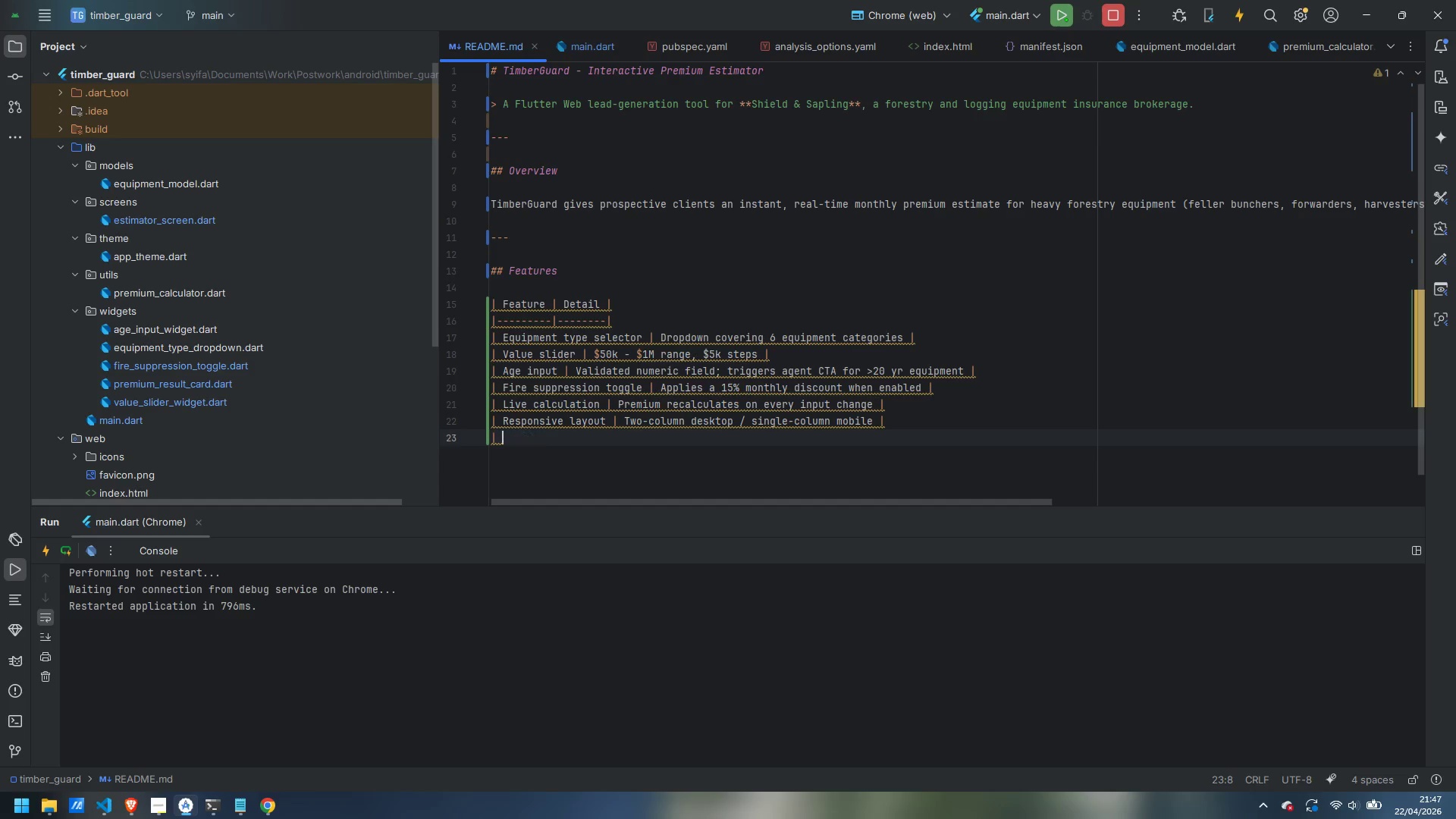 
key(Control+Backspace)
 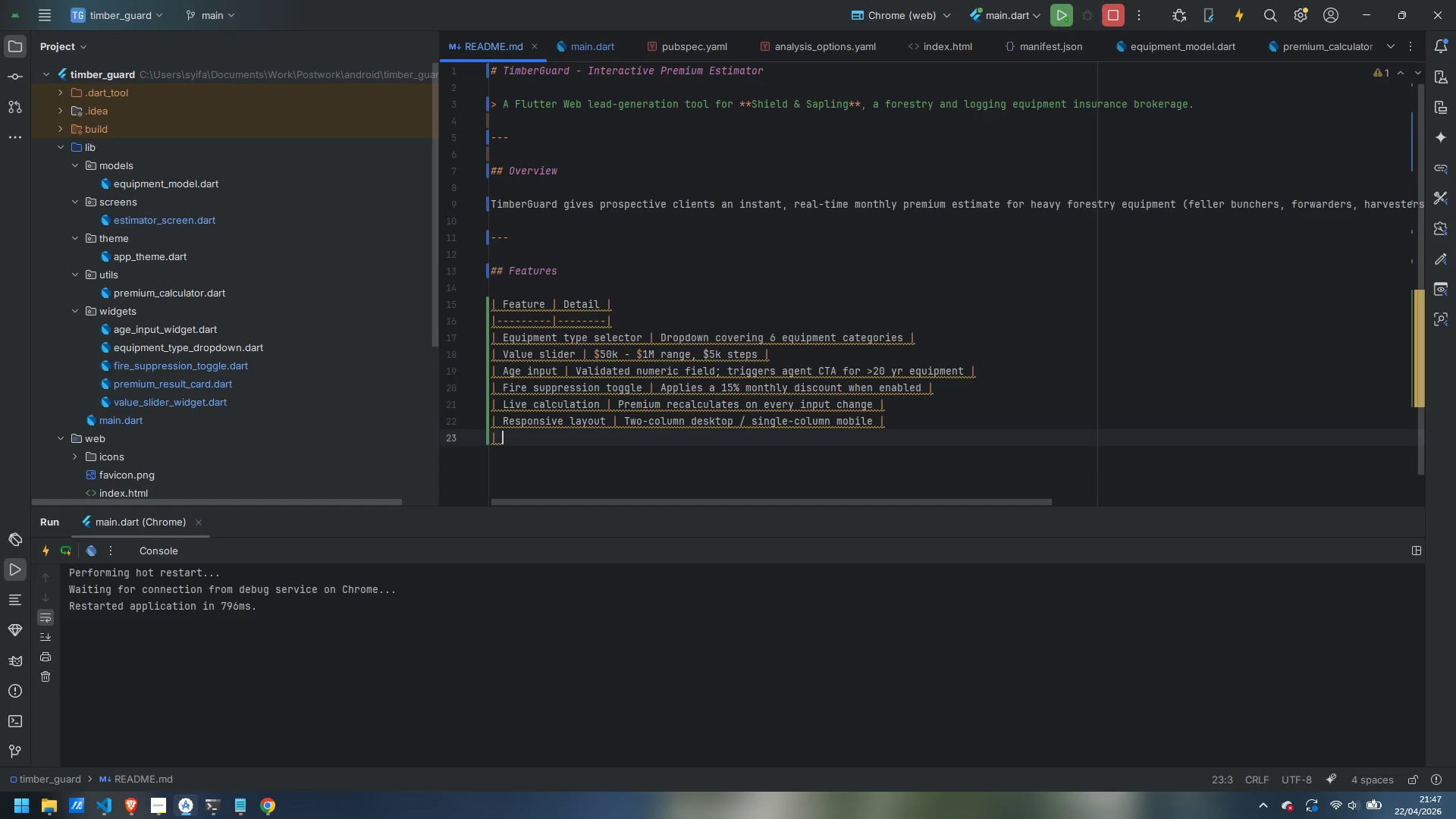 
type(Reset button | Rest)
key(Backspace)
key(Backspace)
type(tues)
key(Backspace)
key(Backspace)
type(rns all inputs to default falu)
key(Backspace)
key(Backspace)
key(Backspace)
key(Backspace)
type(values in on )
key(Backspace)
type(e click |)
 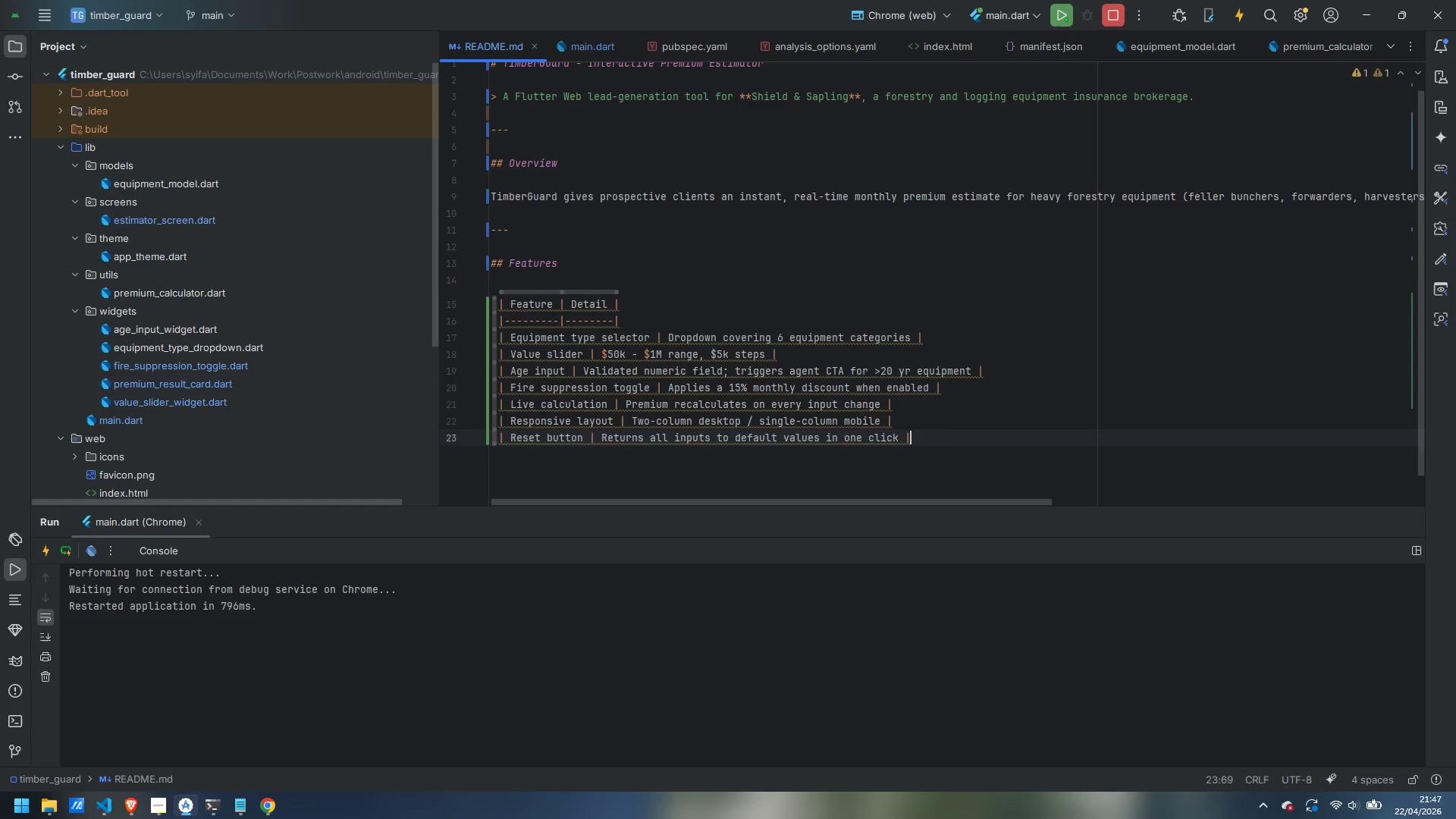 
key(Enter)
 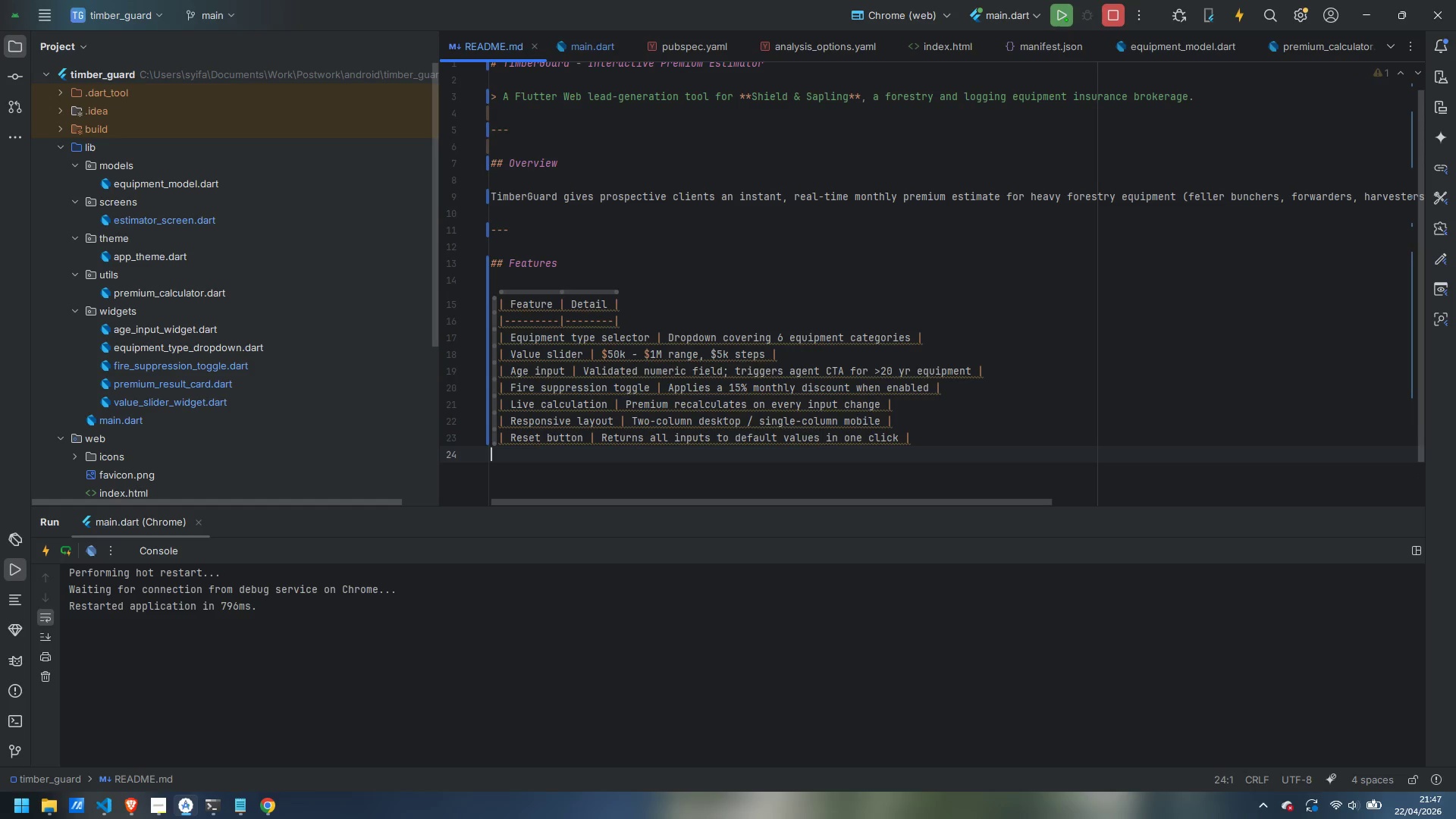 
type(| Forestry theme | Forest green)
 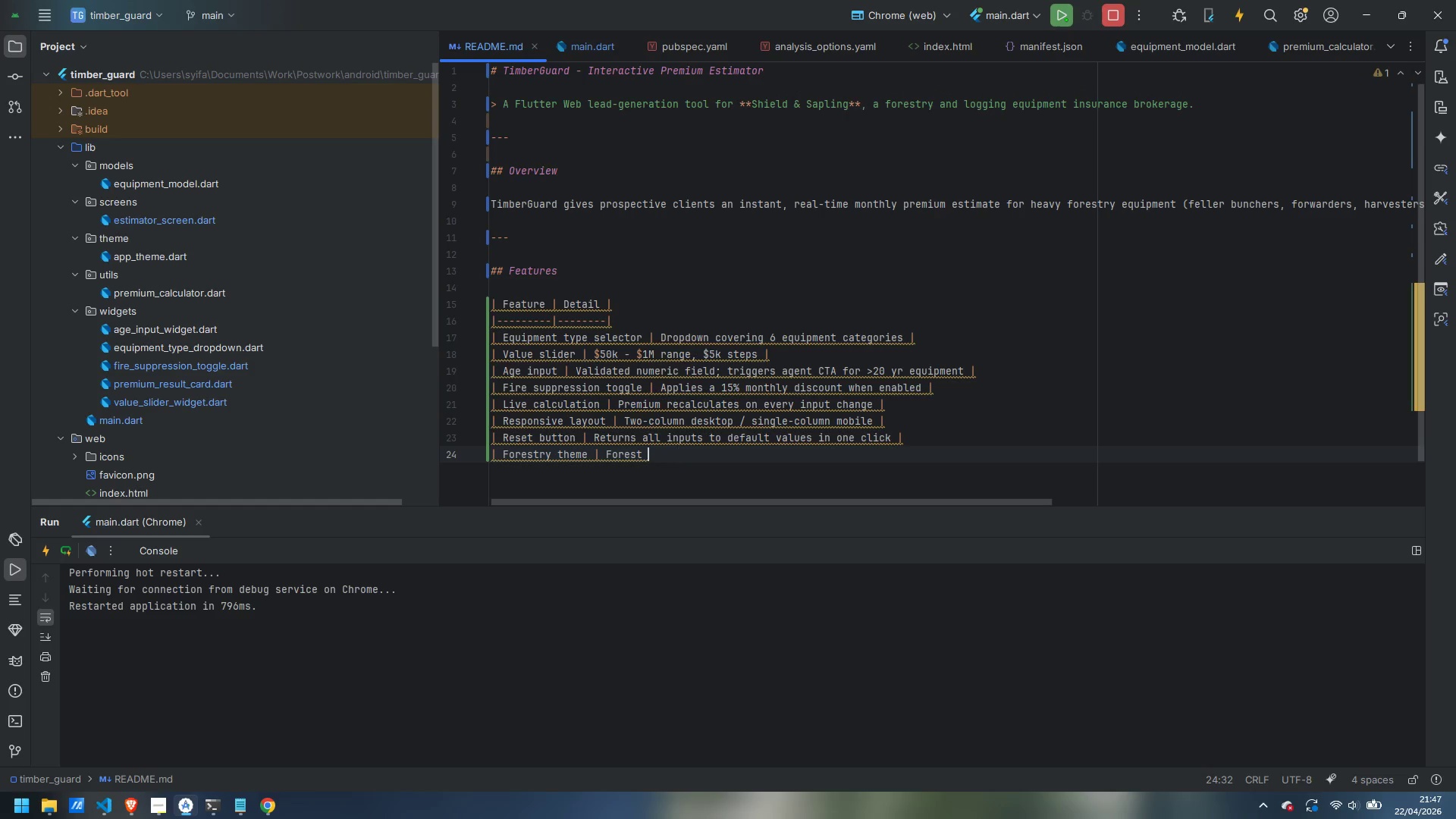 
key(Control+Backspace)
 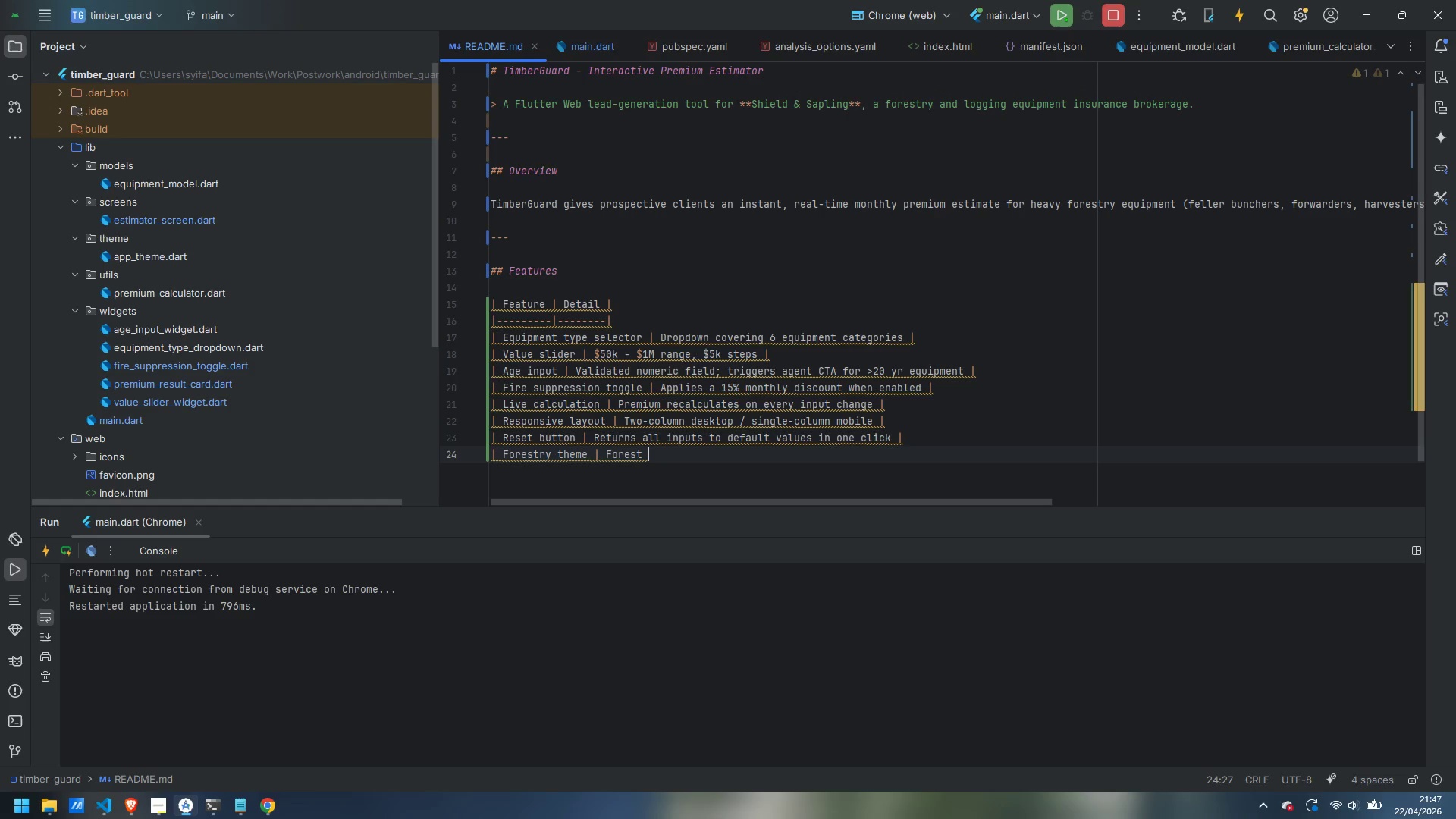 
type(Green, Slate Greym, Earth Browmn)
key(Backspace)
key(Backspace)
type(n palette, Pal)
key(Backspace)
key(Backspace)
type(layfair Display + Inter fonts |)
 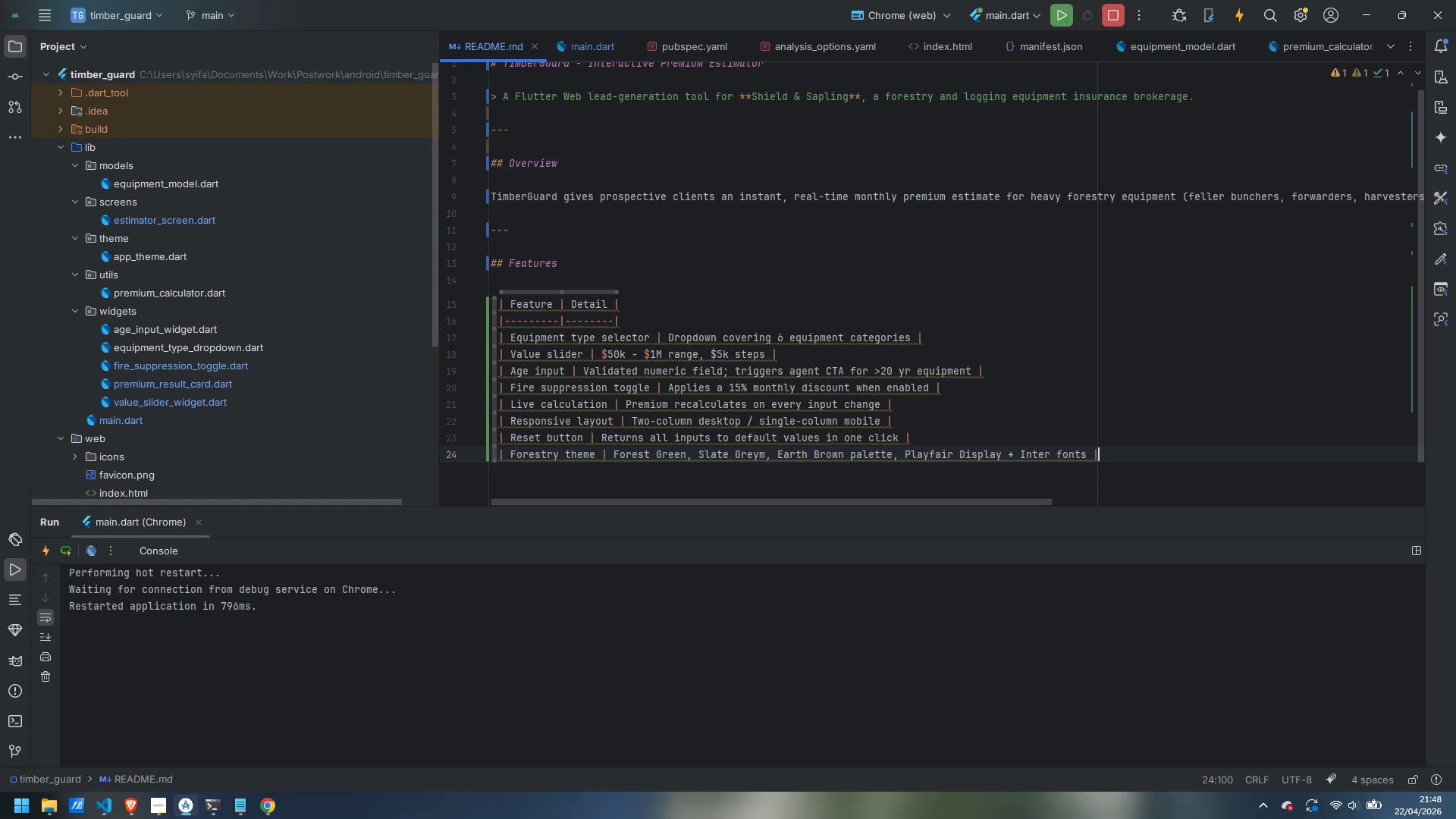 
key(Enter)
 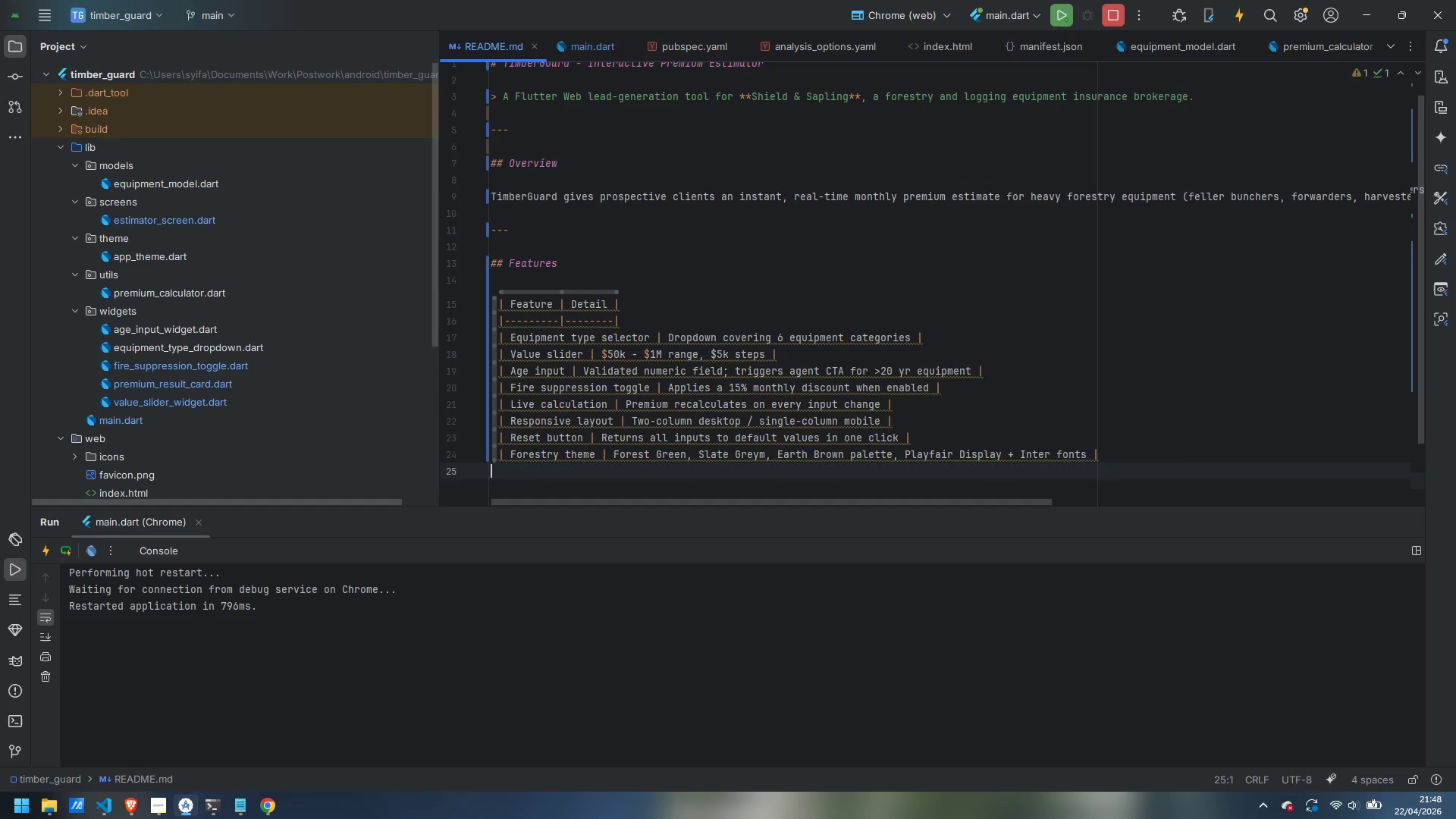 
key(Enter)
 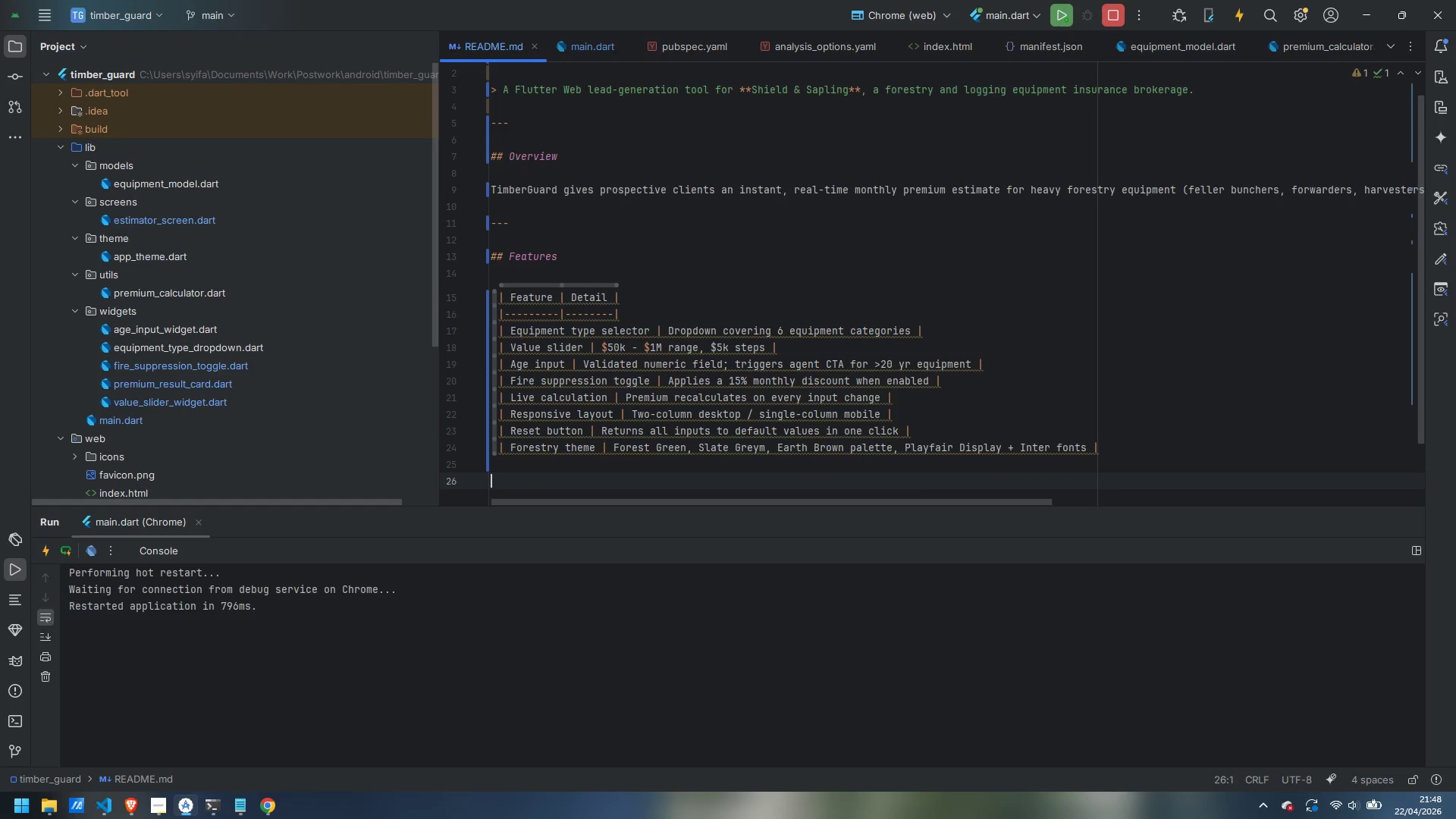 
key(Minus)
 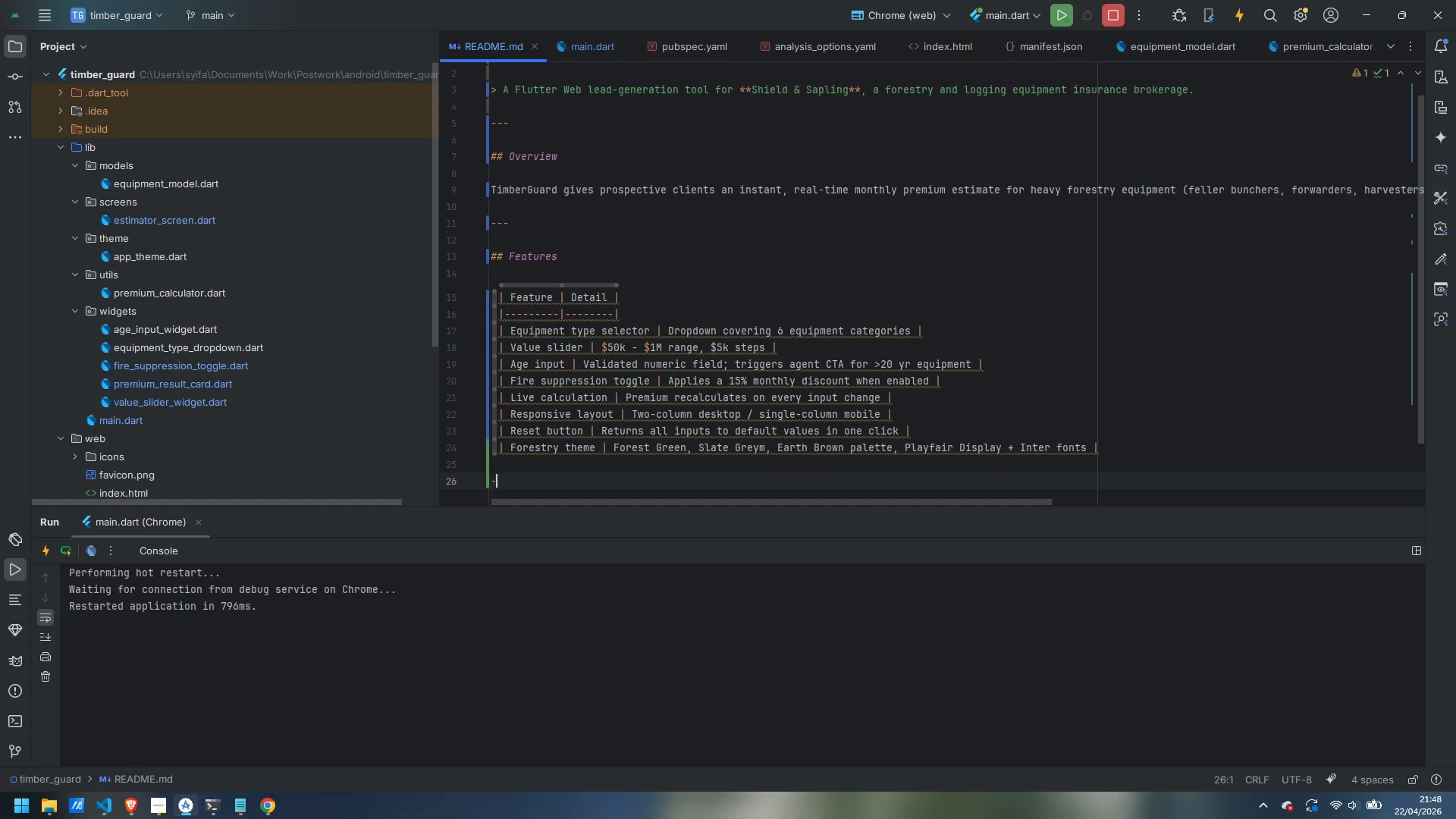 
key(Minus)
 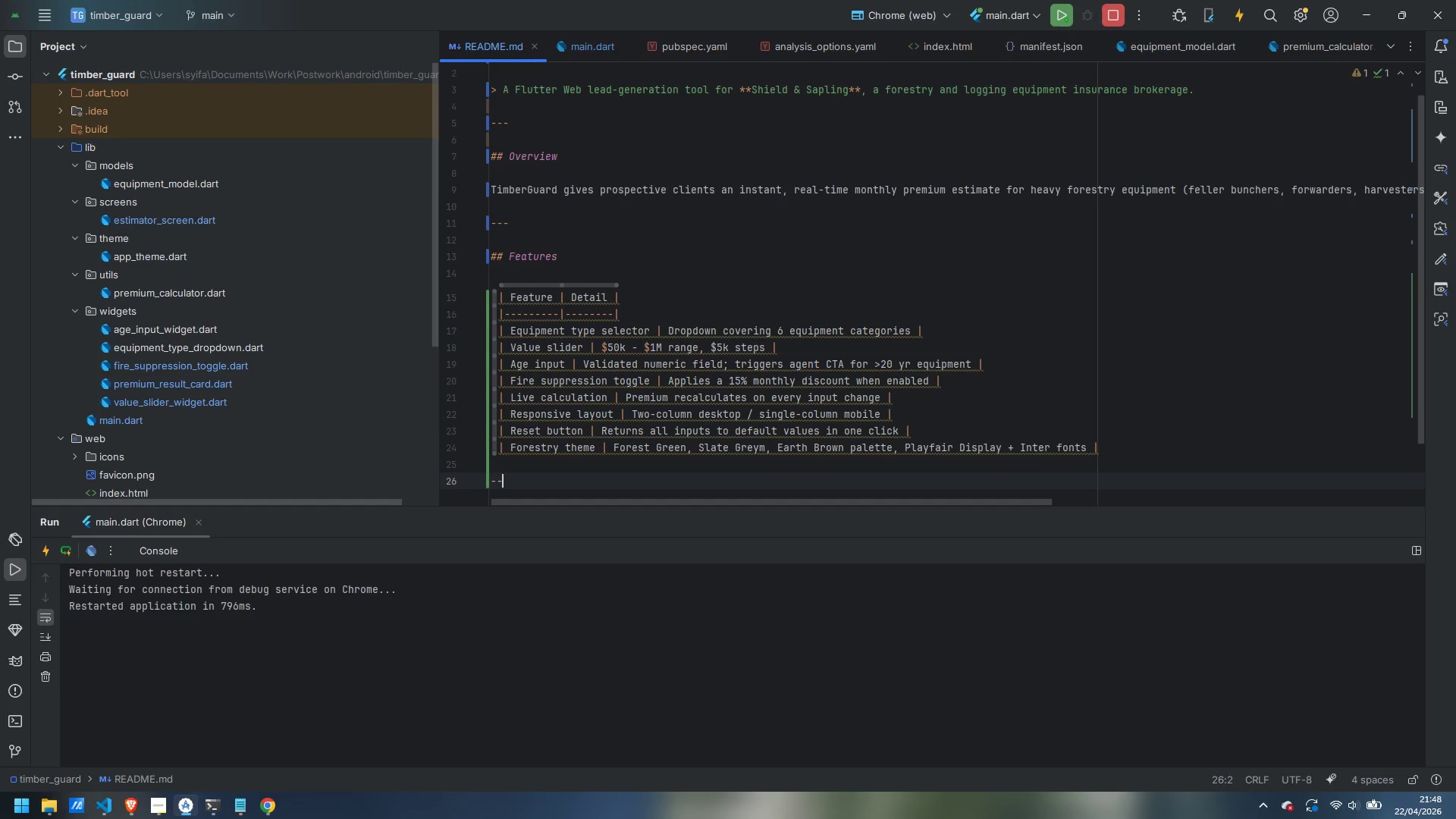 
key(Minus)
 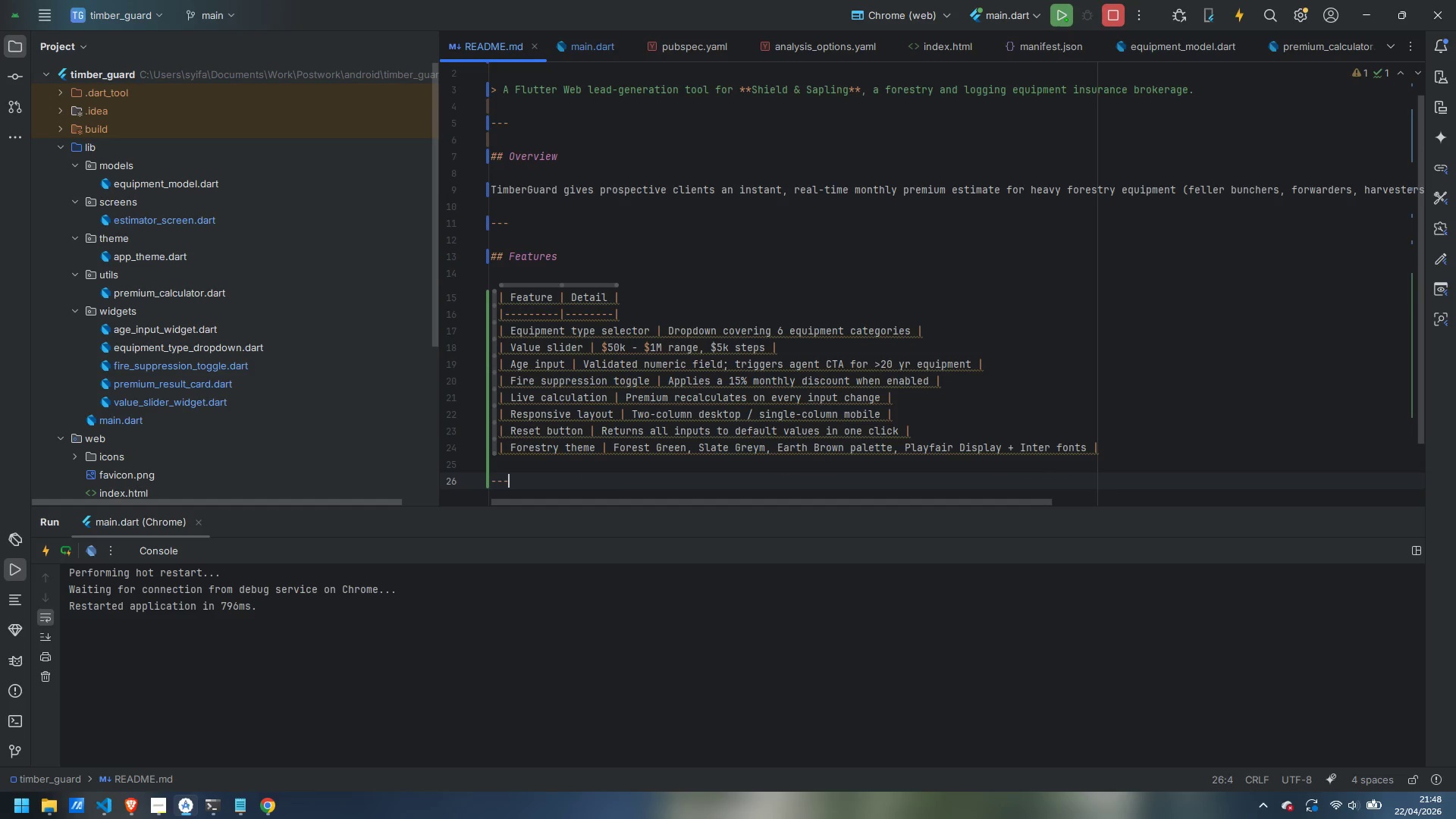 
key(Enter)
 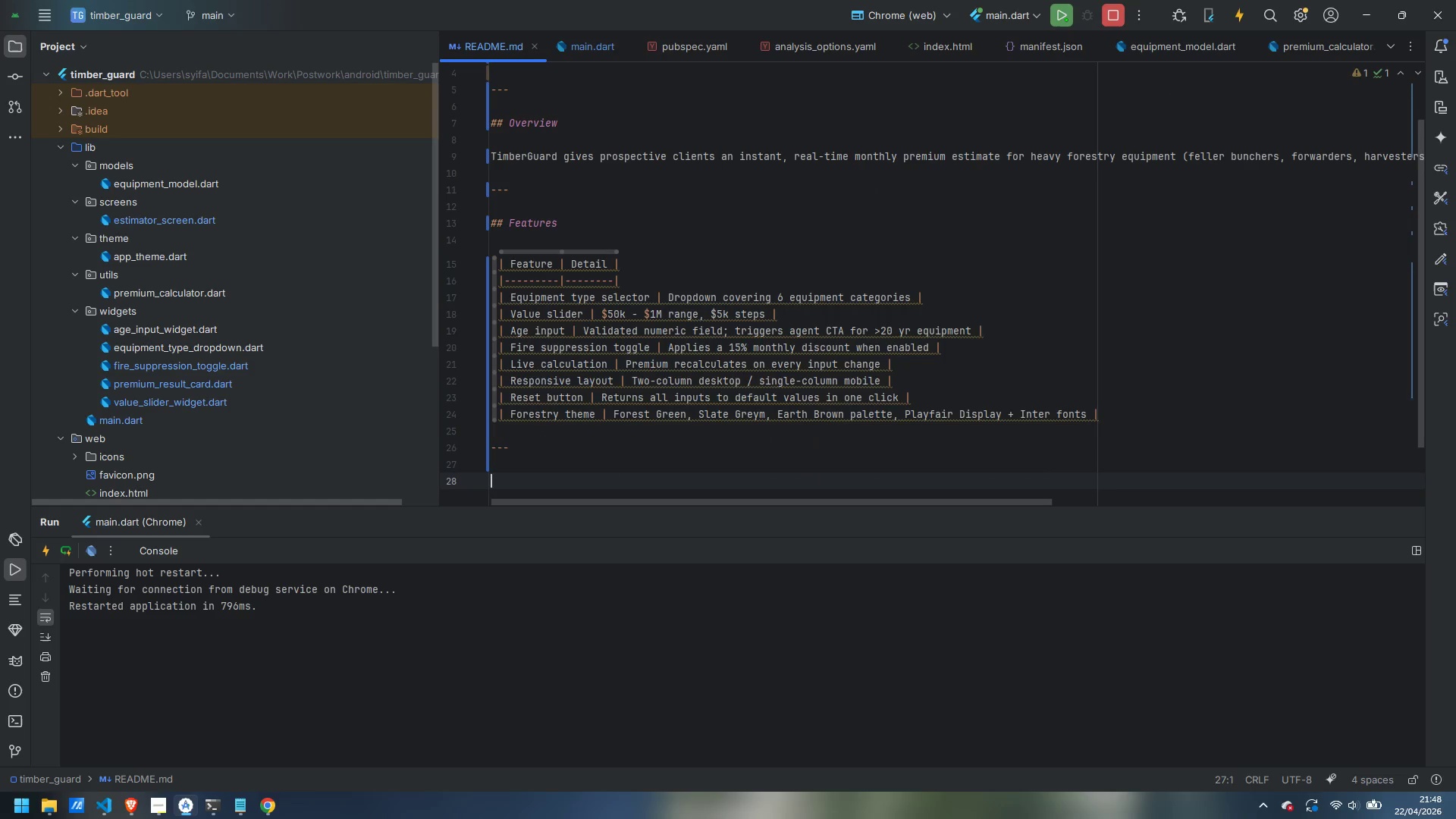 
key(Enter)
 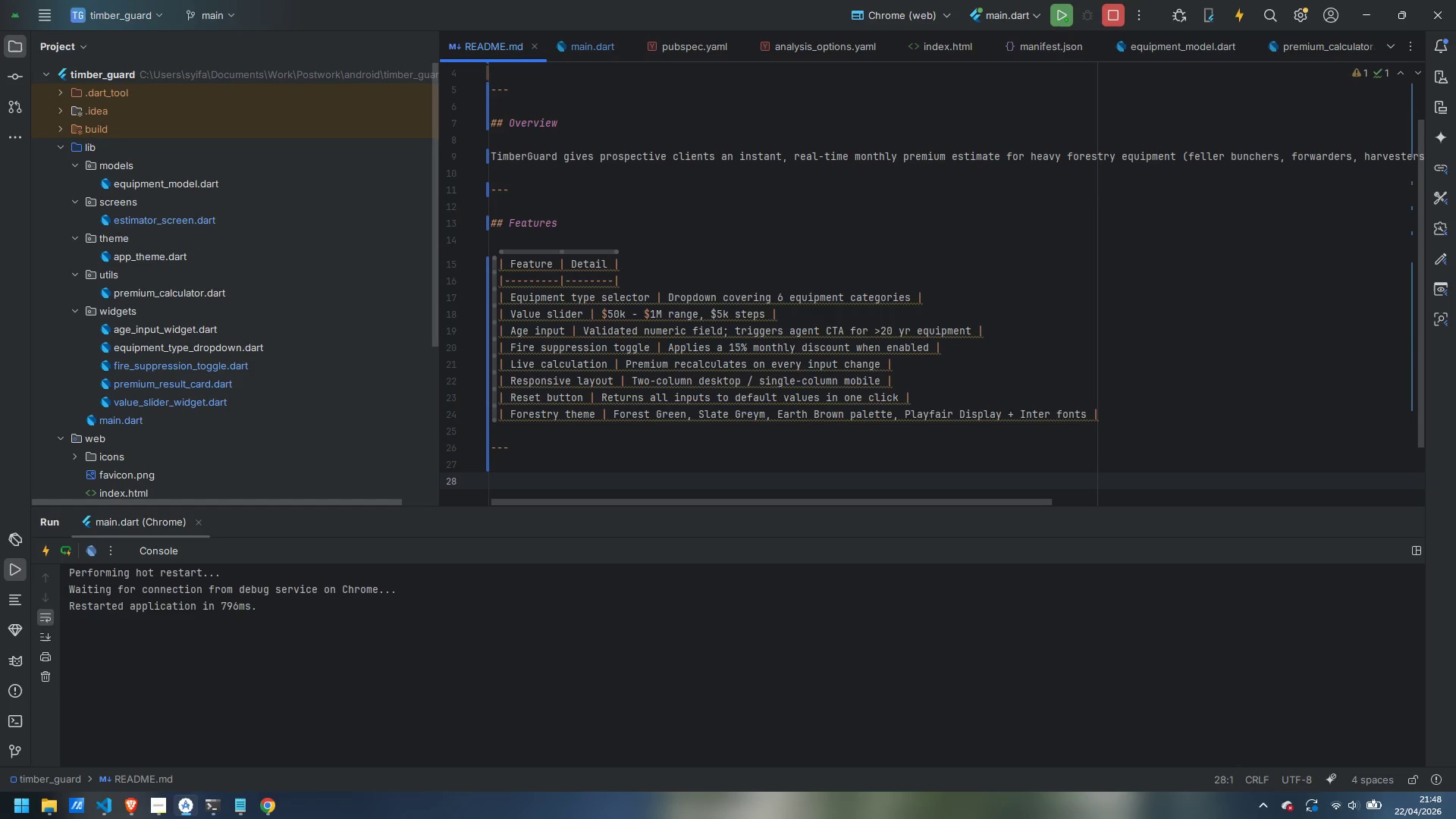 
wait(12.17)
 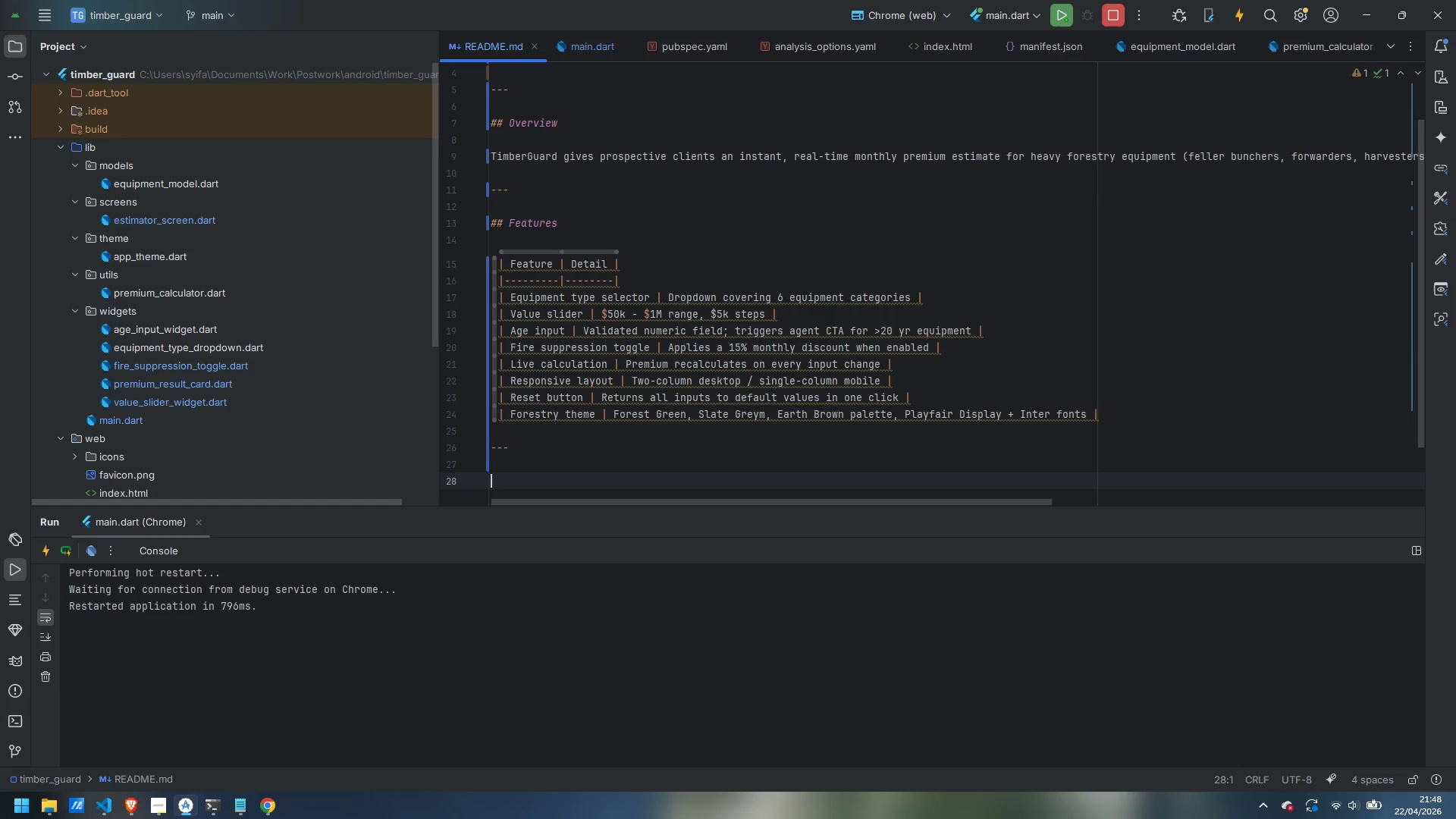 
type(## Calcuulation)
key(Backspace)
key(Backspace)
key(Backspace)
key(Backspace)
key(Backspace)
key(Backspace)
key(Backspace)
type(lation Formula)
 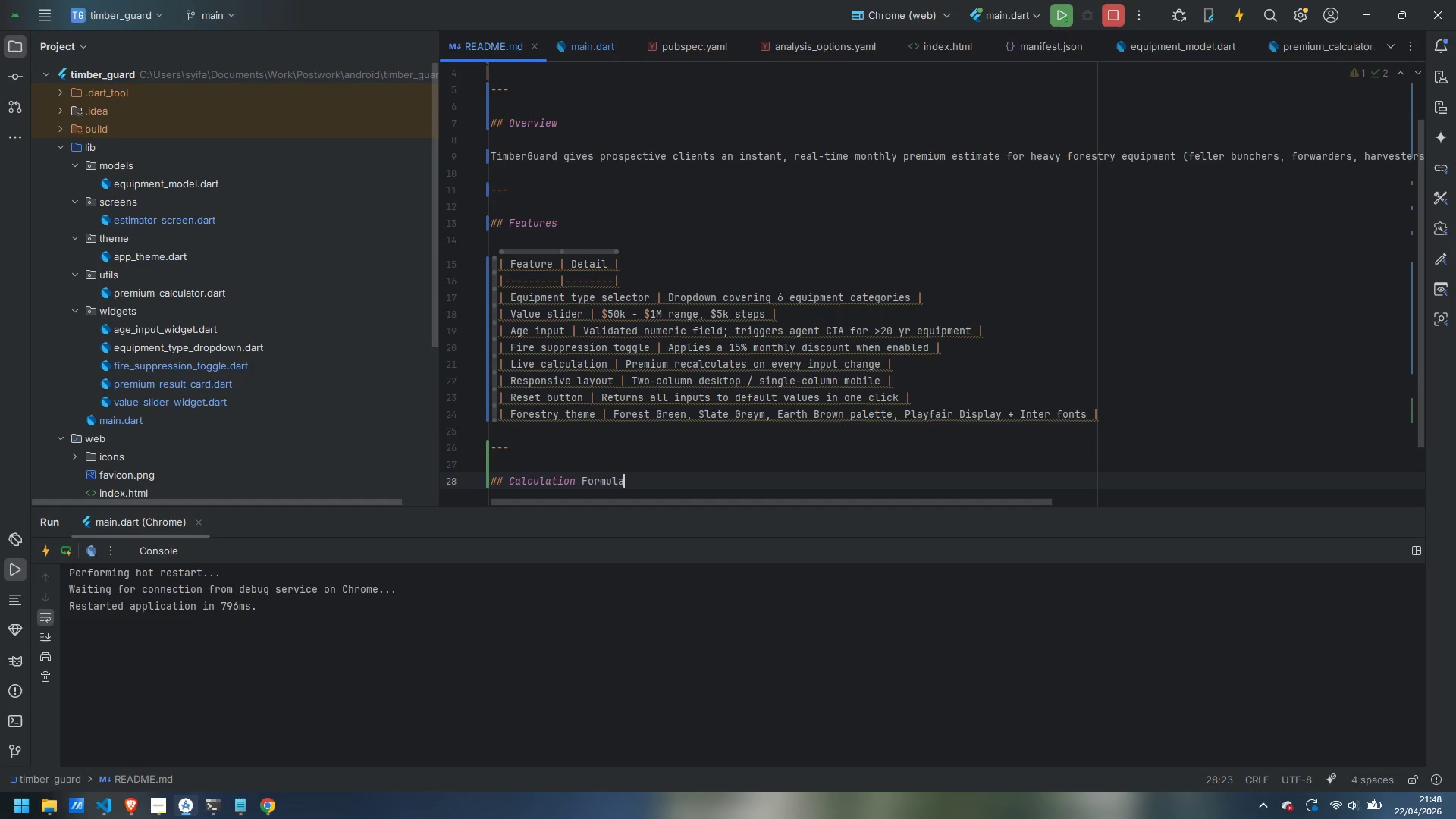 
key(Enter)
 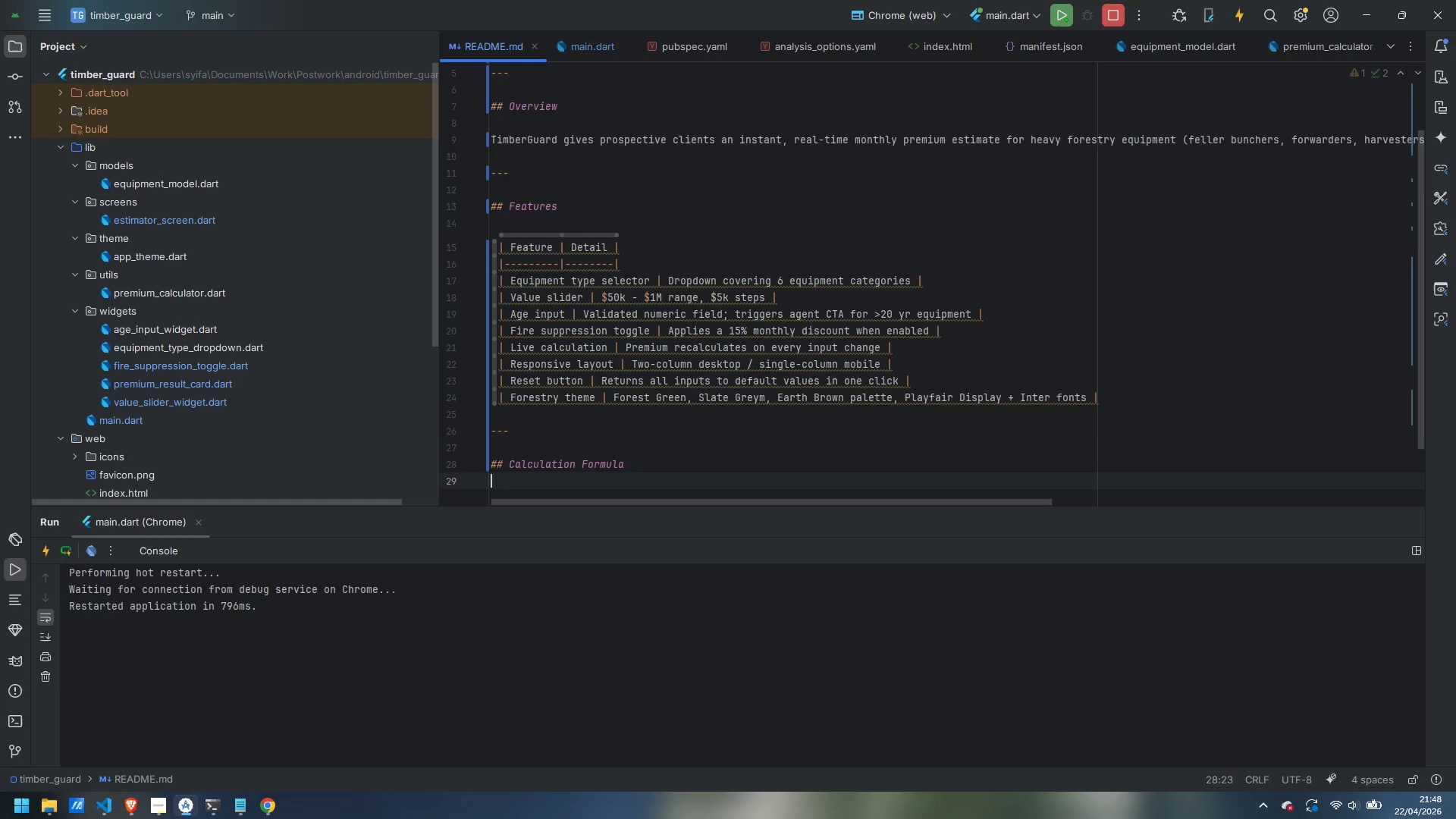 
key(Enter)
 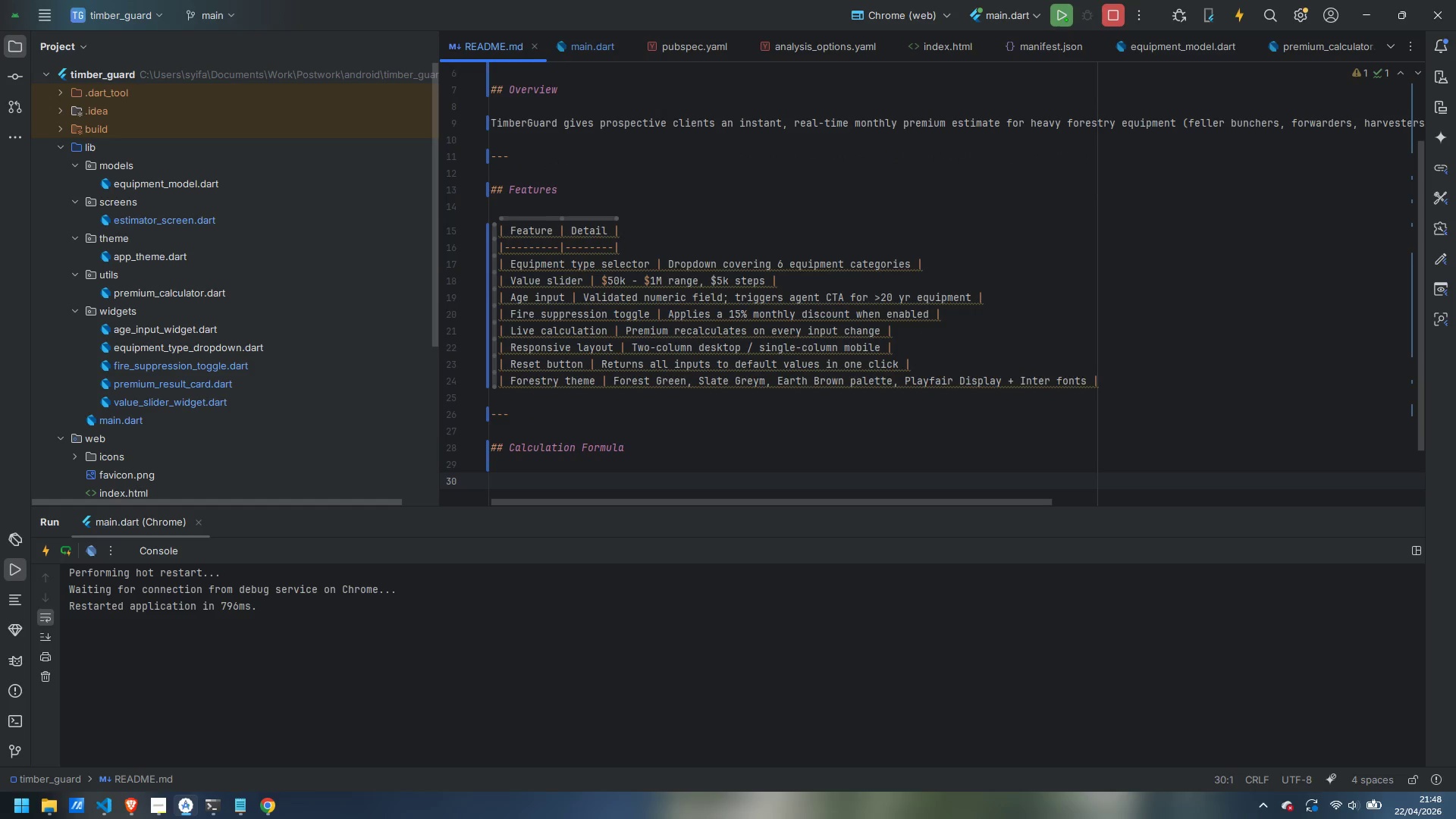 
key(Backquote)
 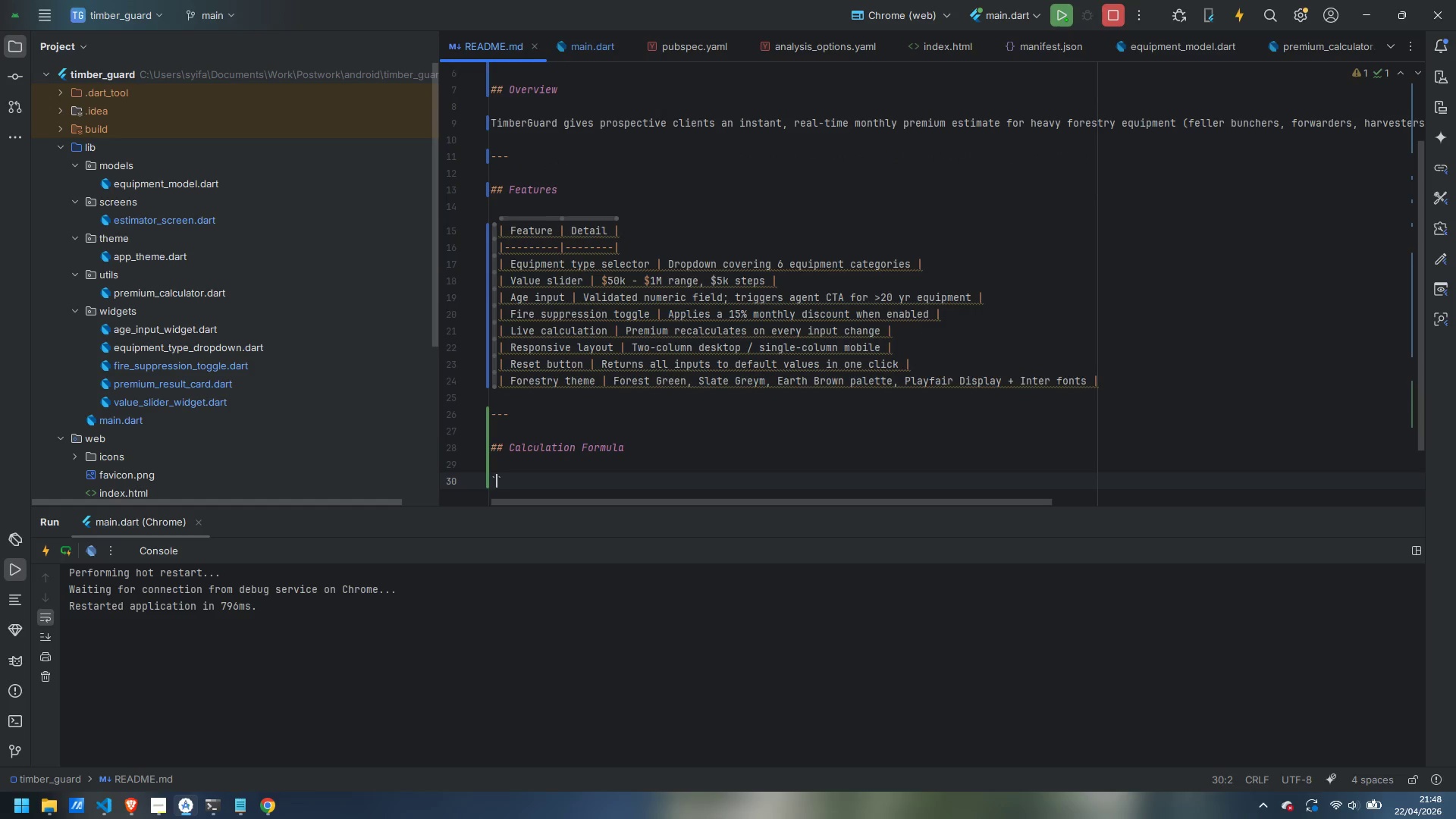 
key(Backquote)
 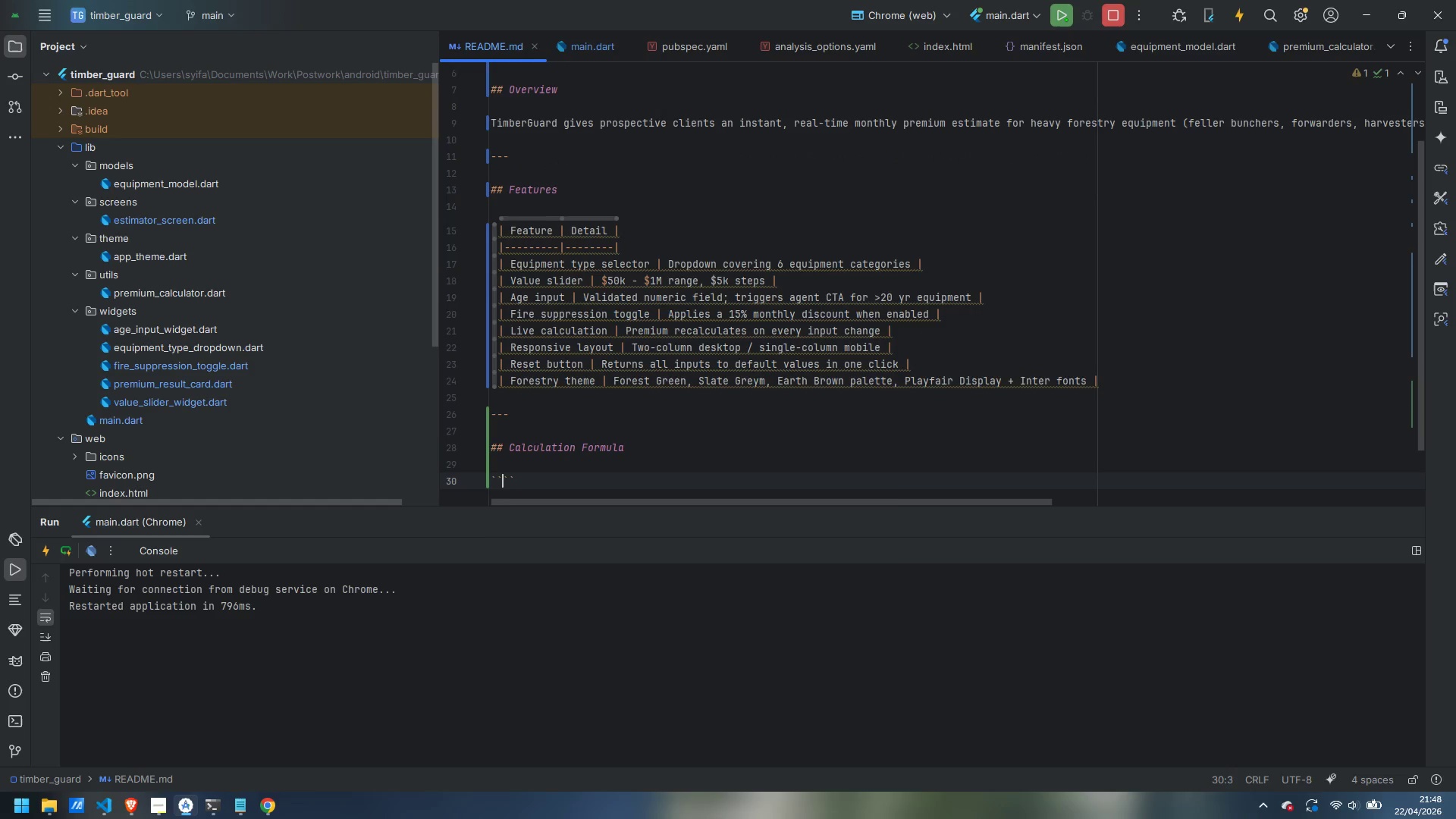 
key(Backquote)
 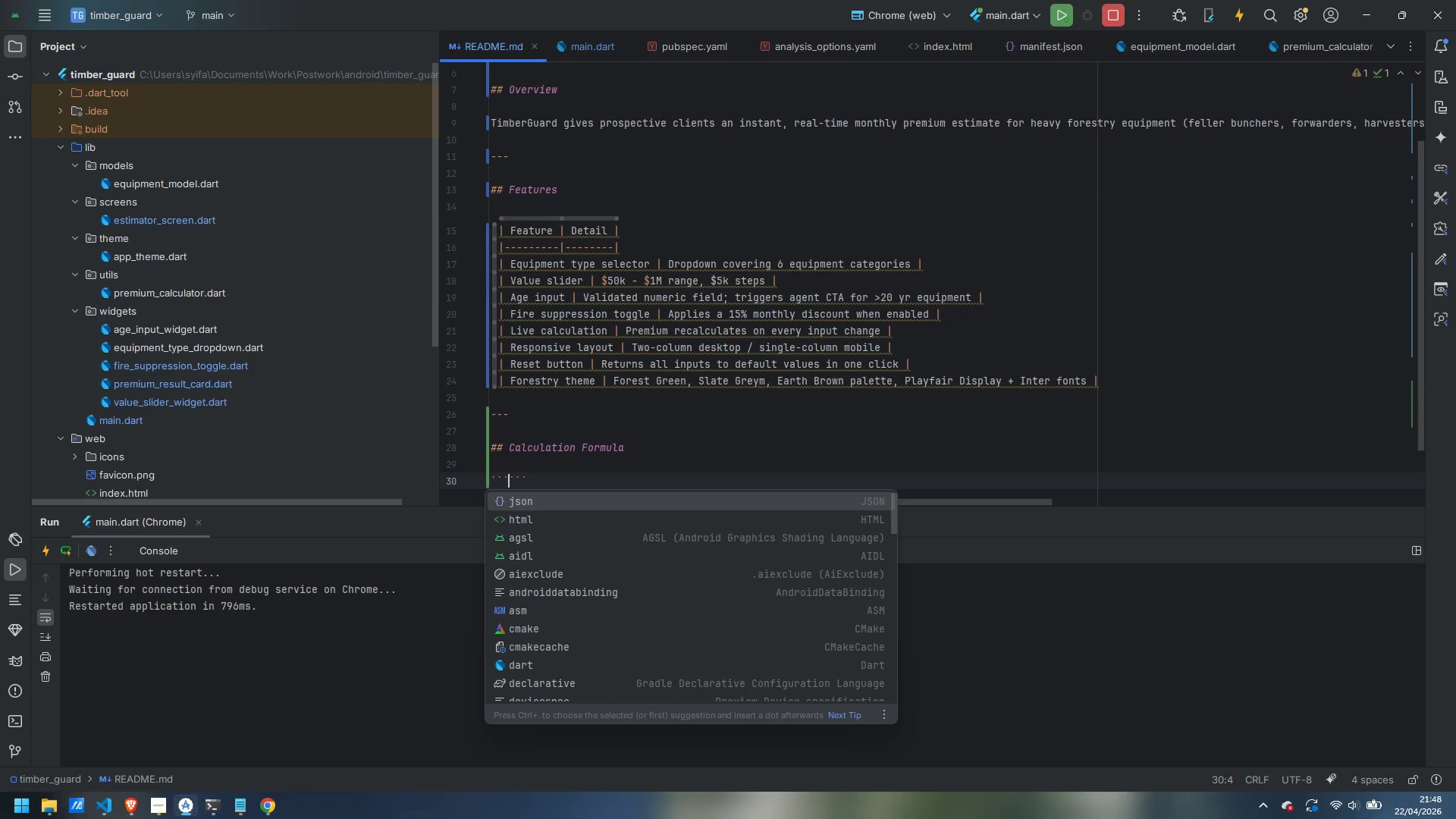 
key(Escape)
 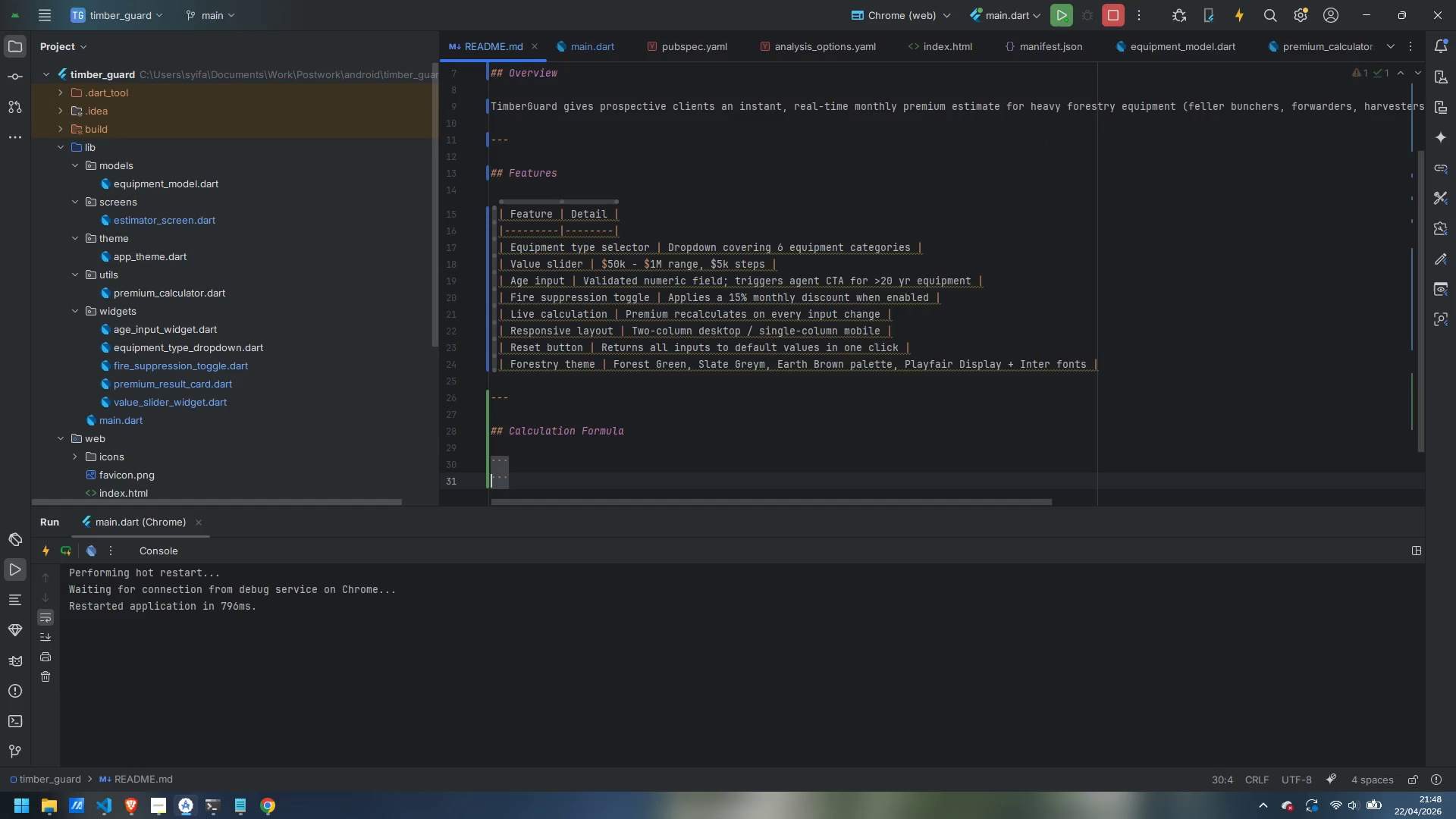 
key(Enter)
 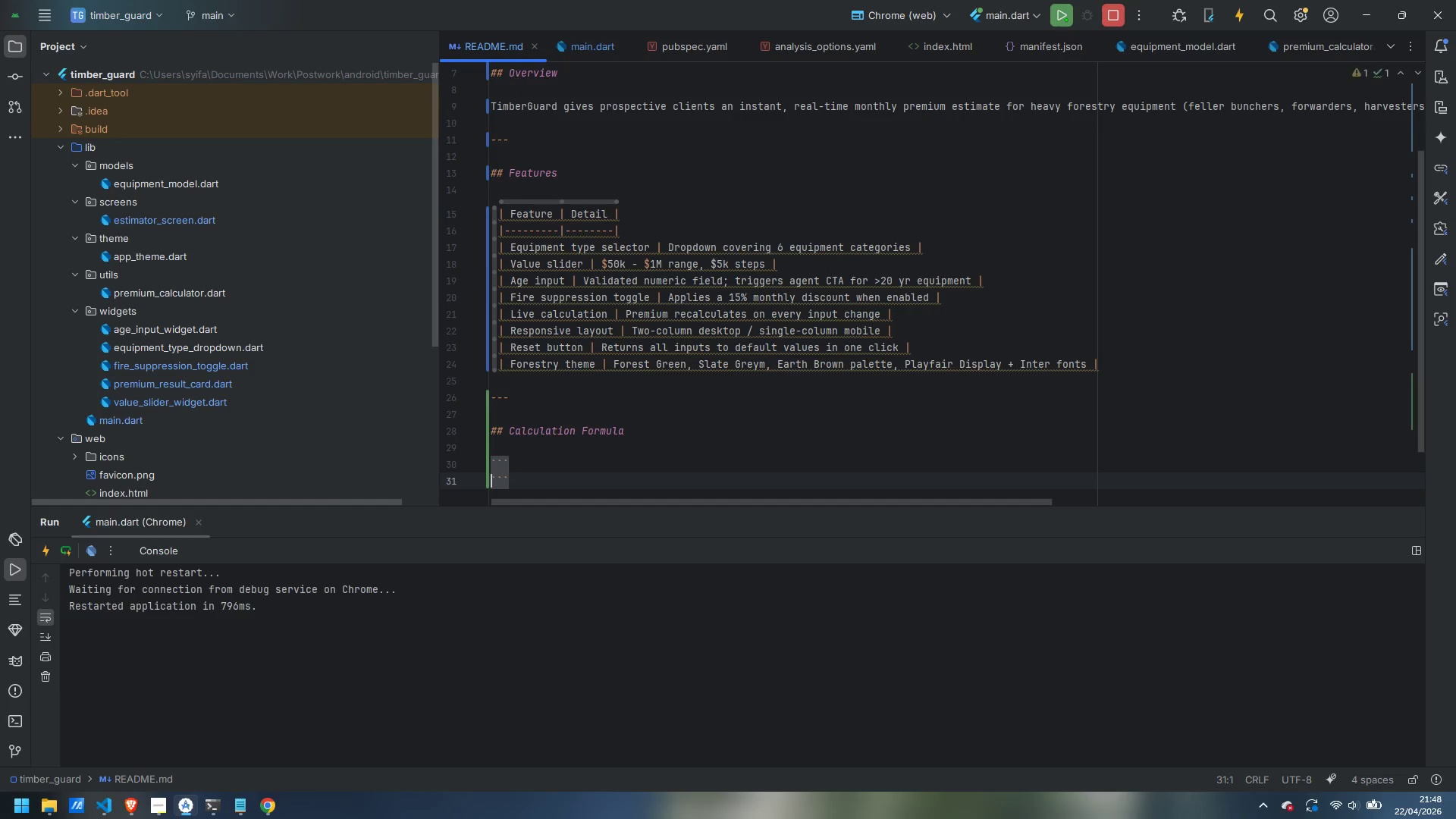 
key(Enter)
 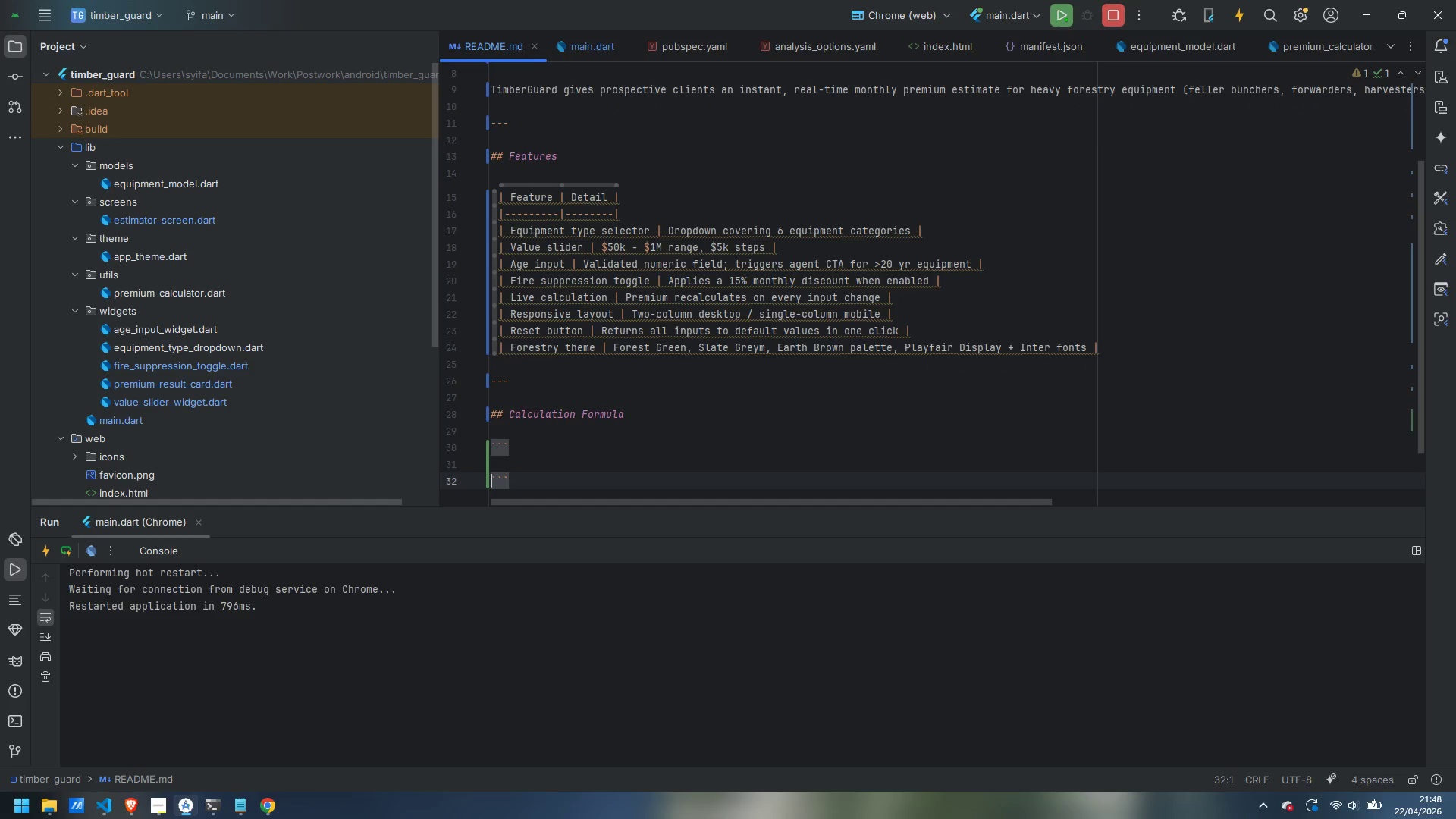 
key(ArrowUp)
 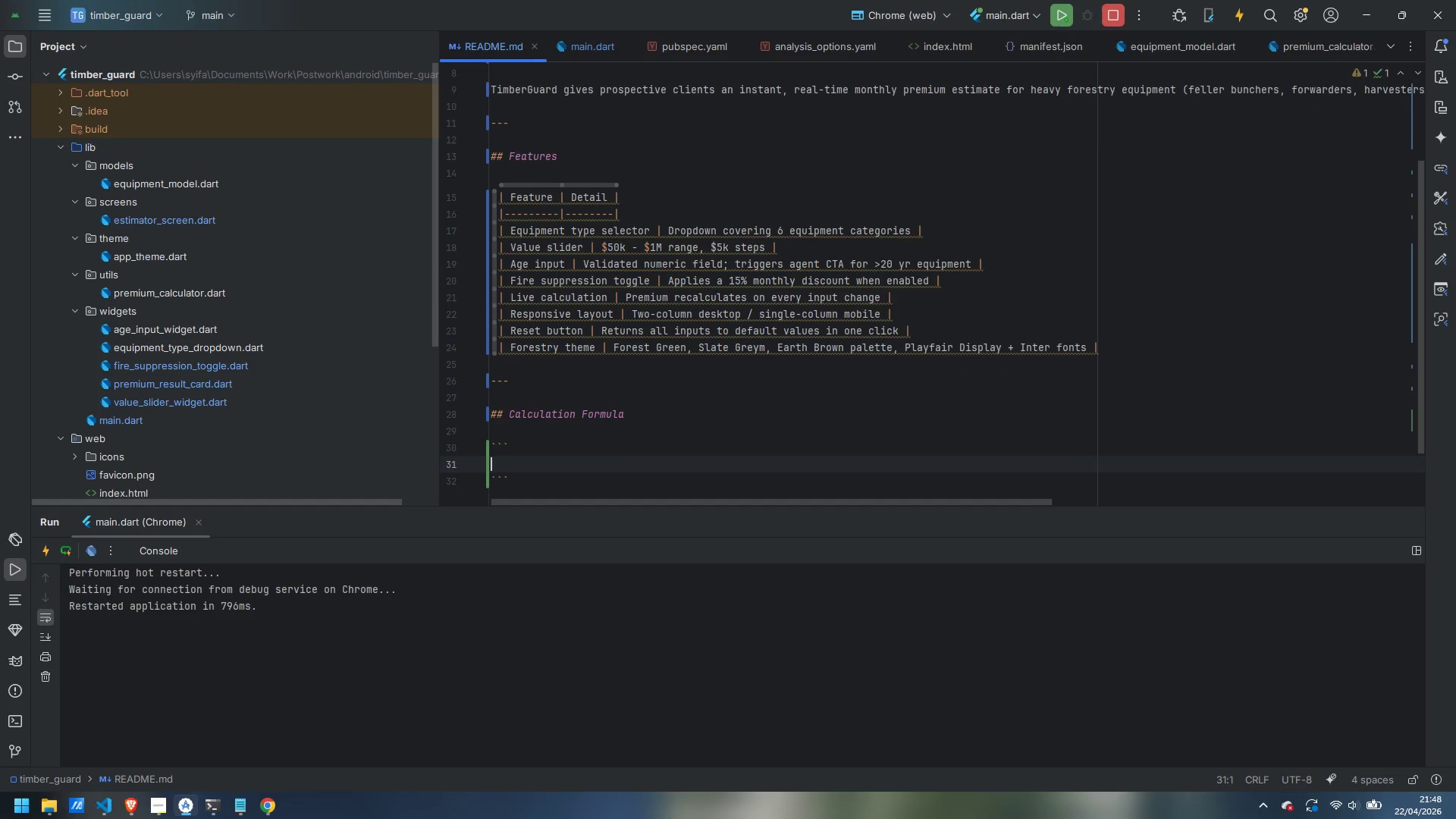 
type(Annual Premium = Equipment VAlue)
key(Backspace)
key(Backspace)
key(Backspace)
key(Backspace)
type(alue x 2% x 1)
key(Backspace)
type((1 - 0.01)
key(Backspace)
key(Backspace)
type(15) ,)
key(Backspace)
type(<- if fire suppression is enabled)
 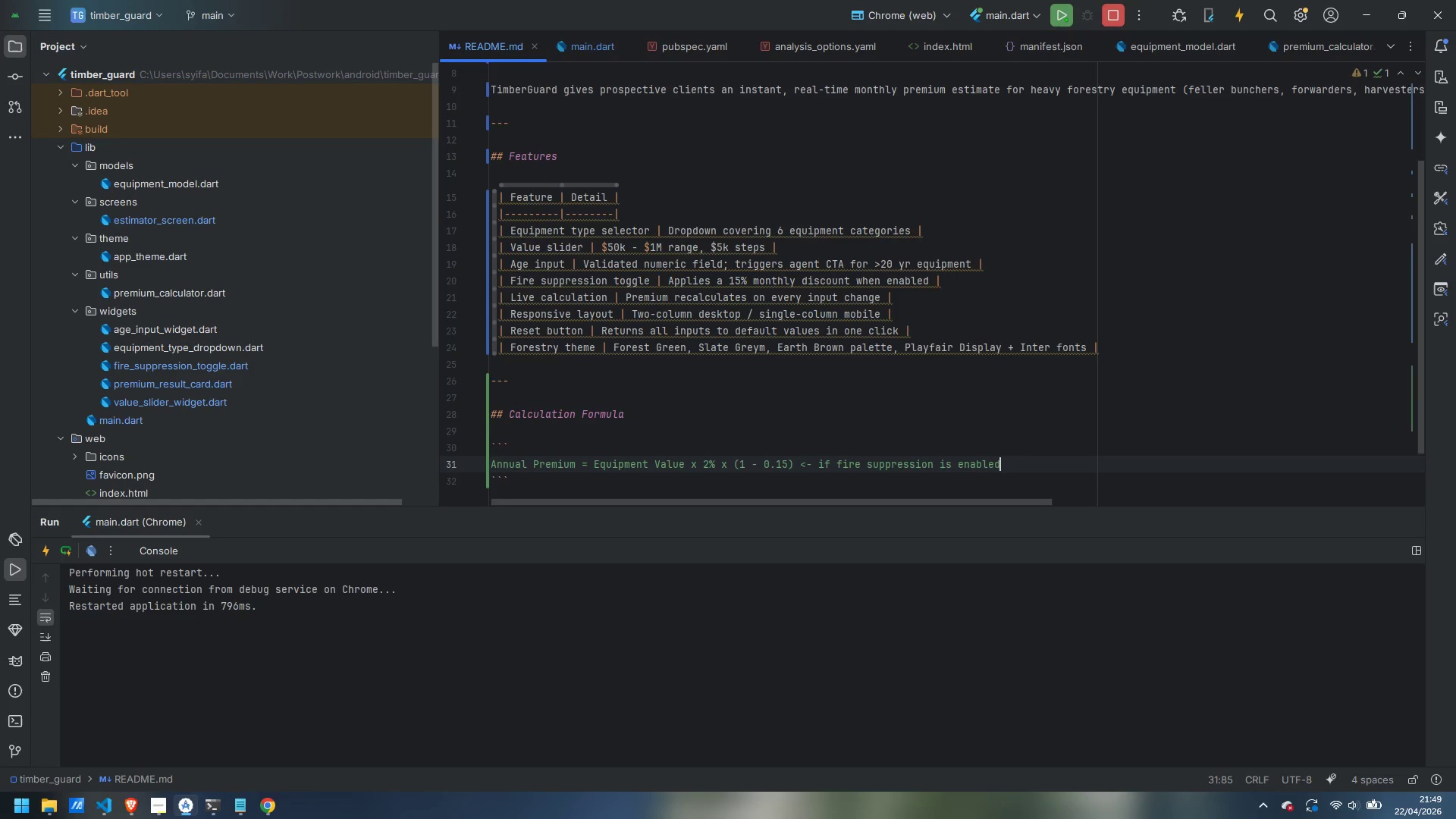 
 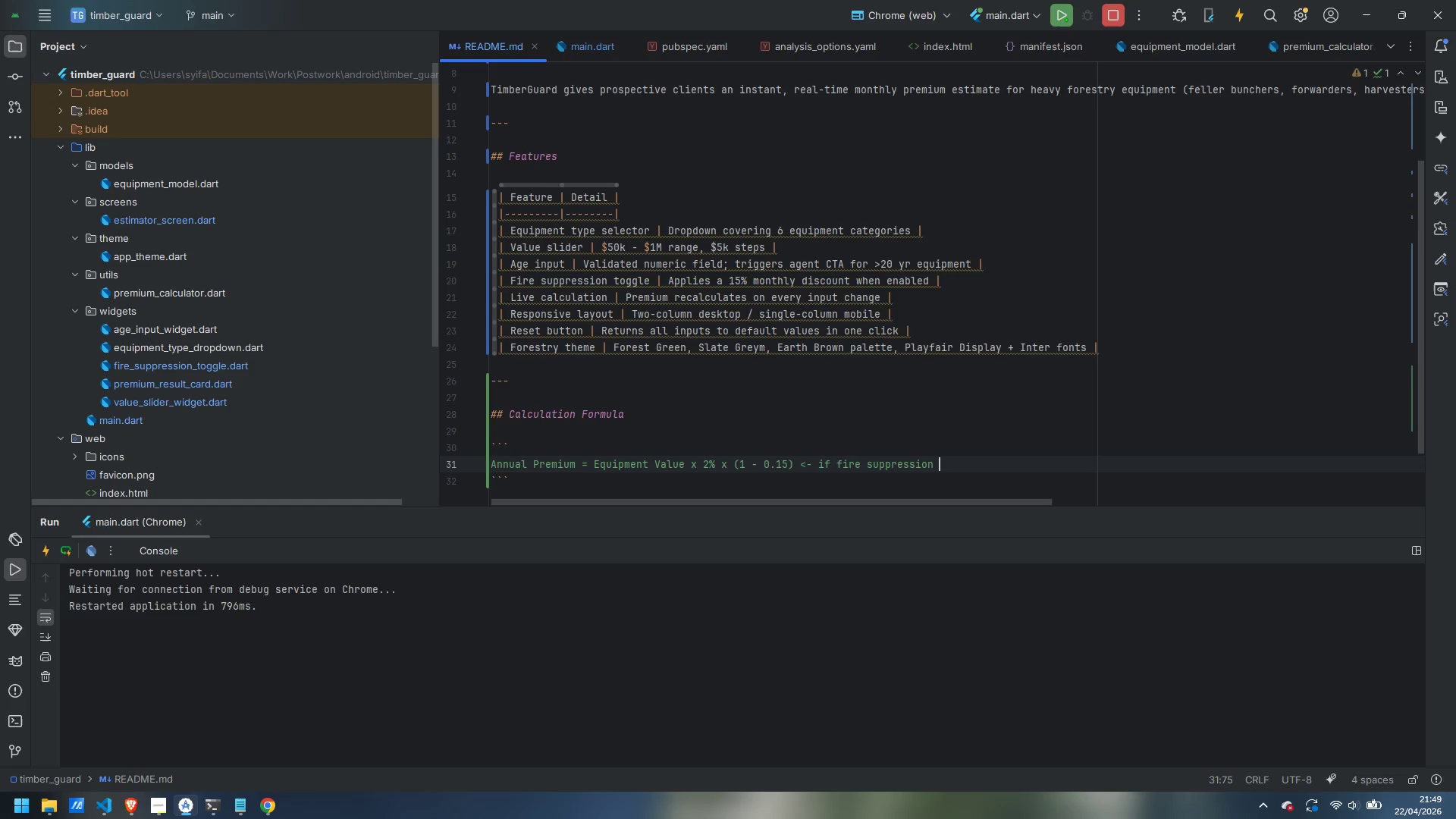 
key(Enter)
 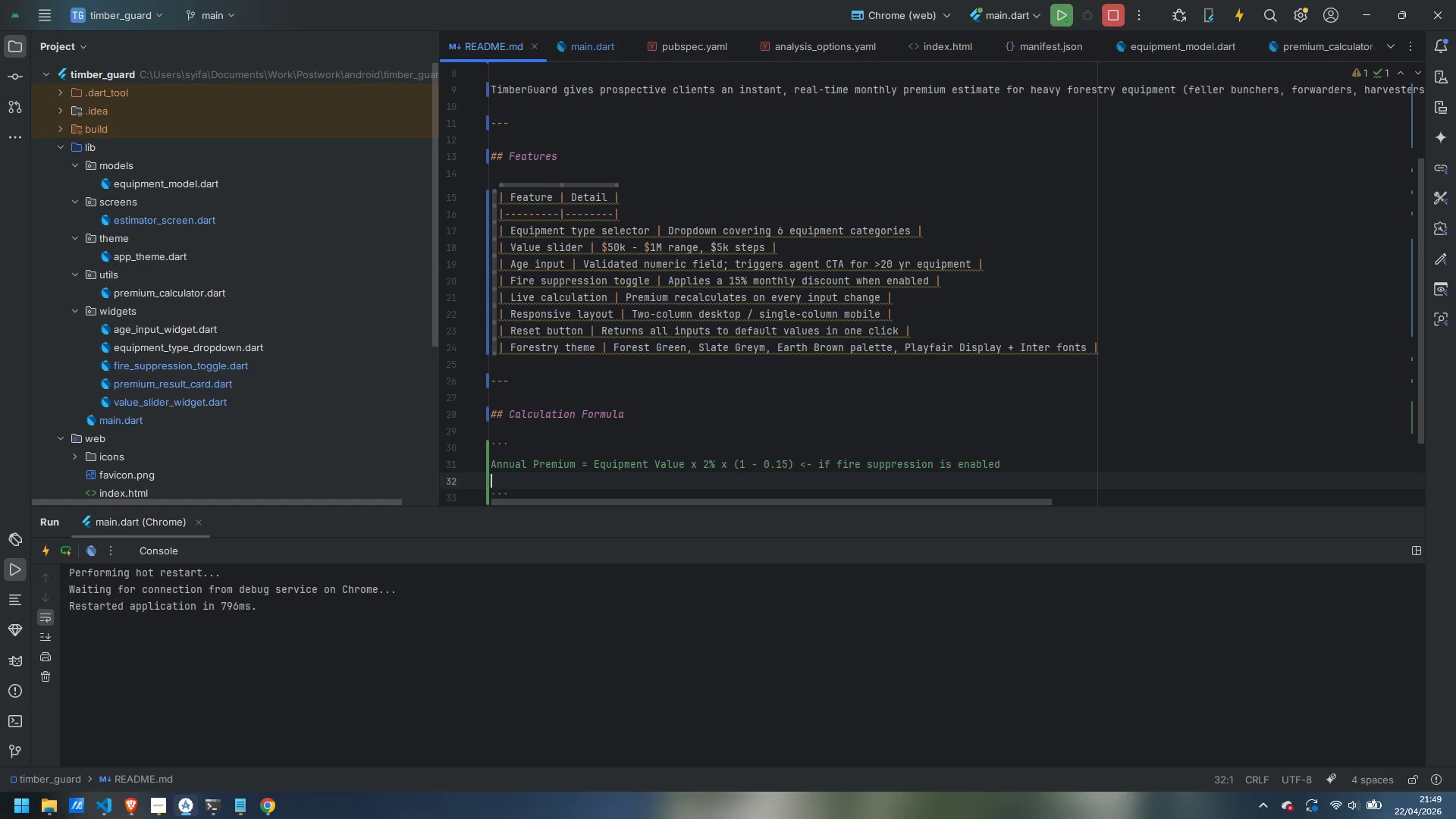 
type(Mopn)
 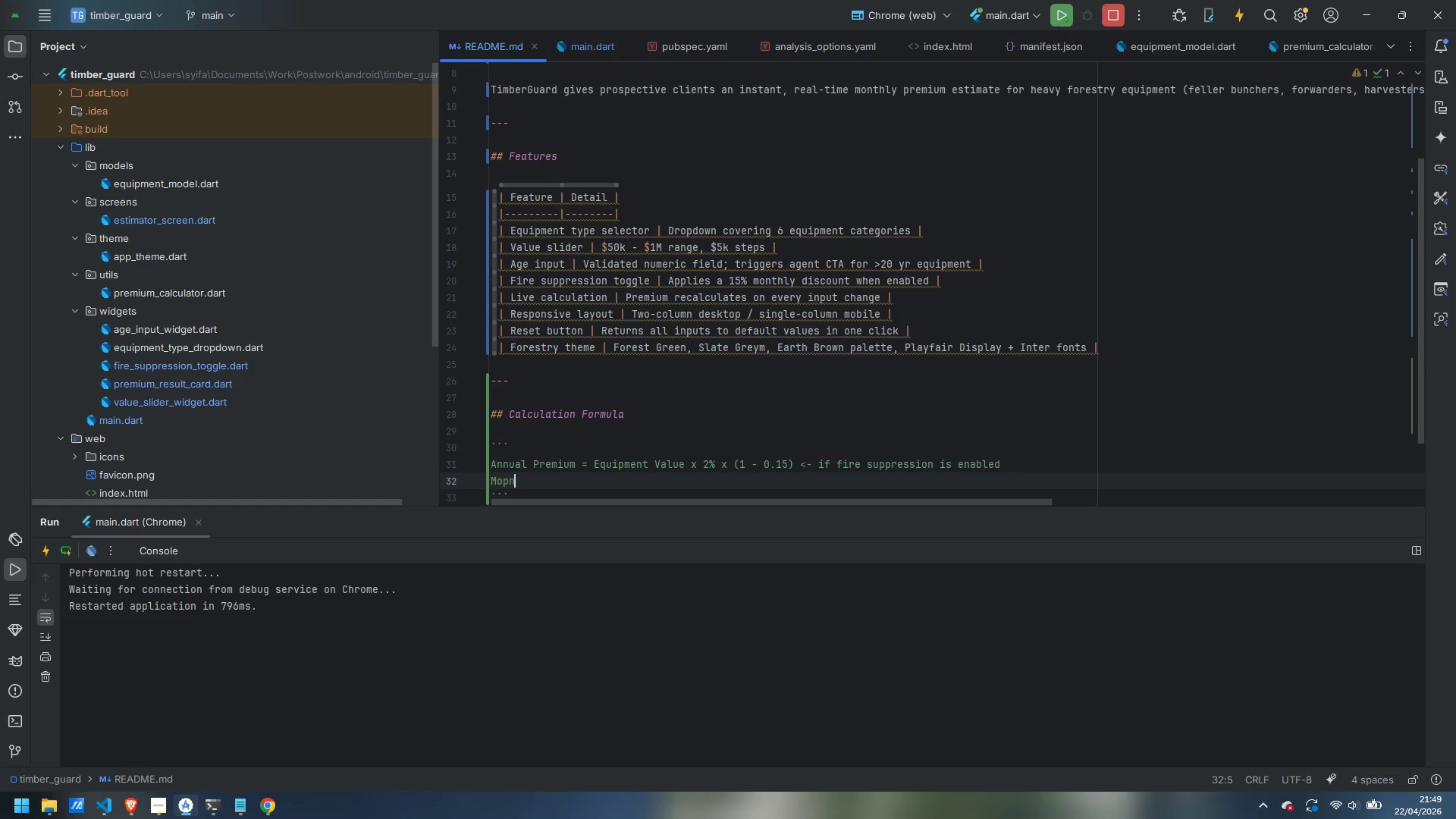 
key(Control+ControlLeft)
 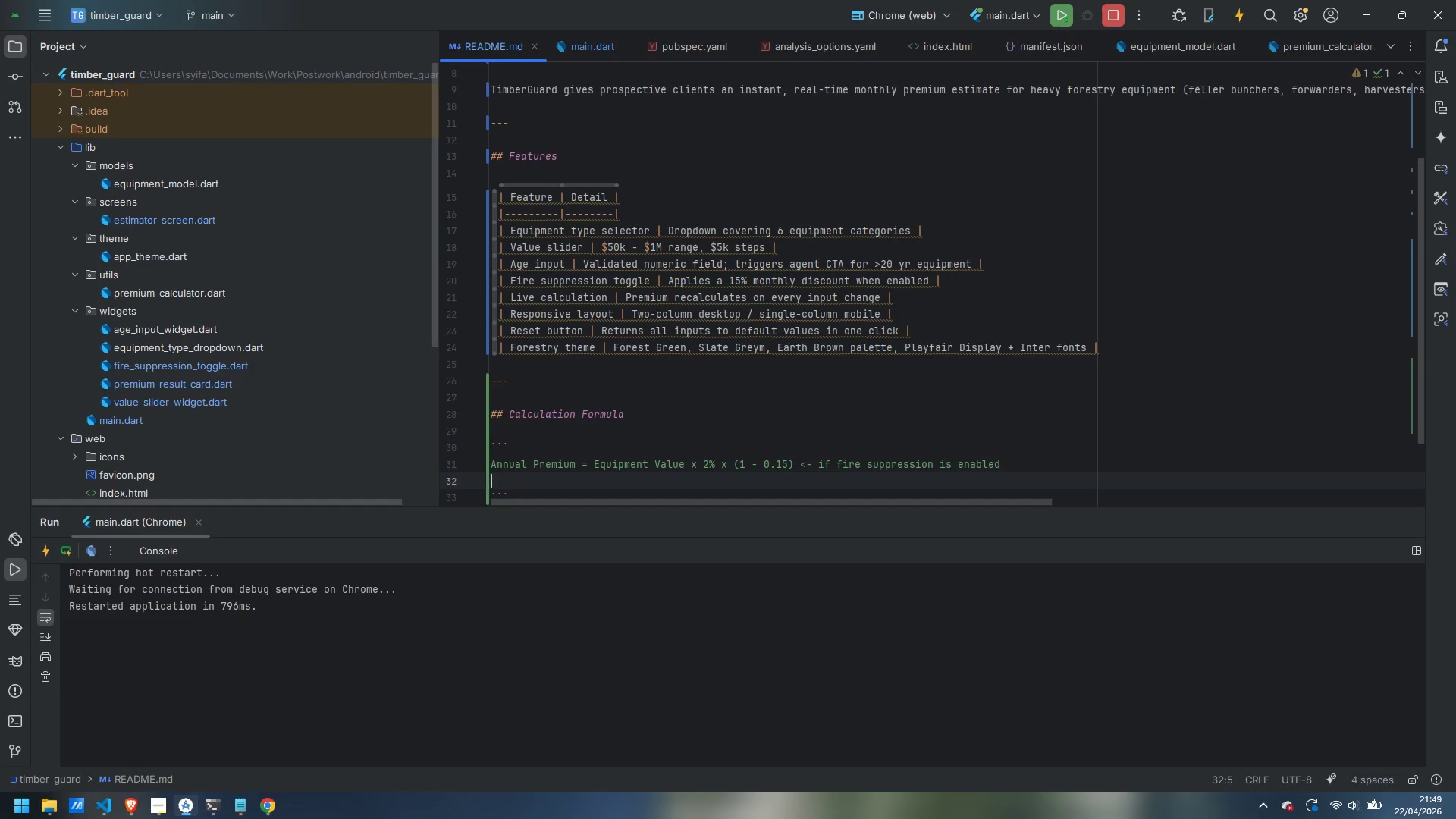 
key(Control+Backspace)
 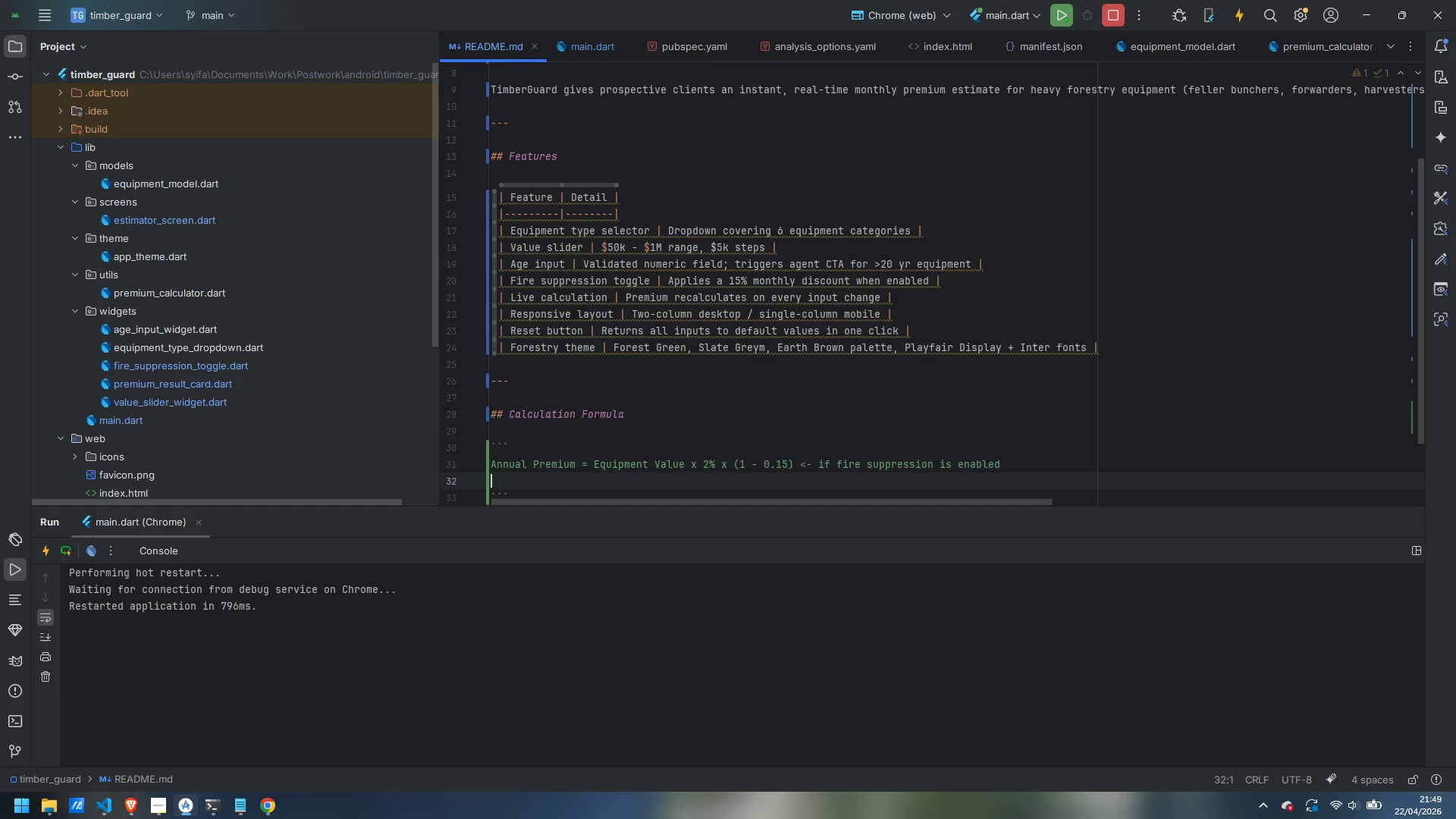 
key(Enter)
 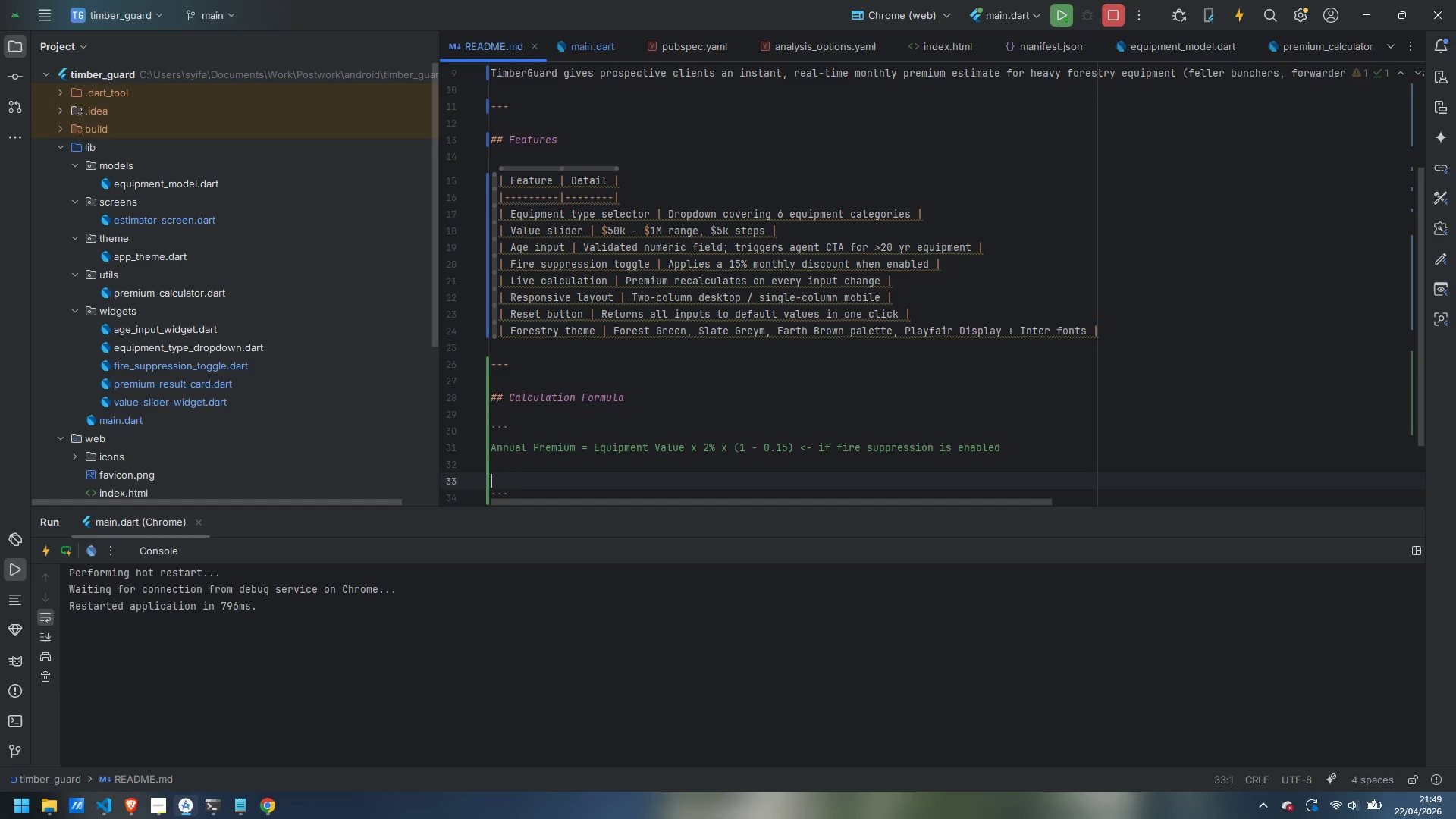 
type(Monthly Premium = Annual Premium / 12)
 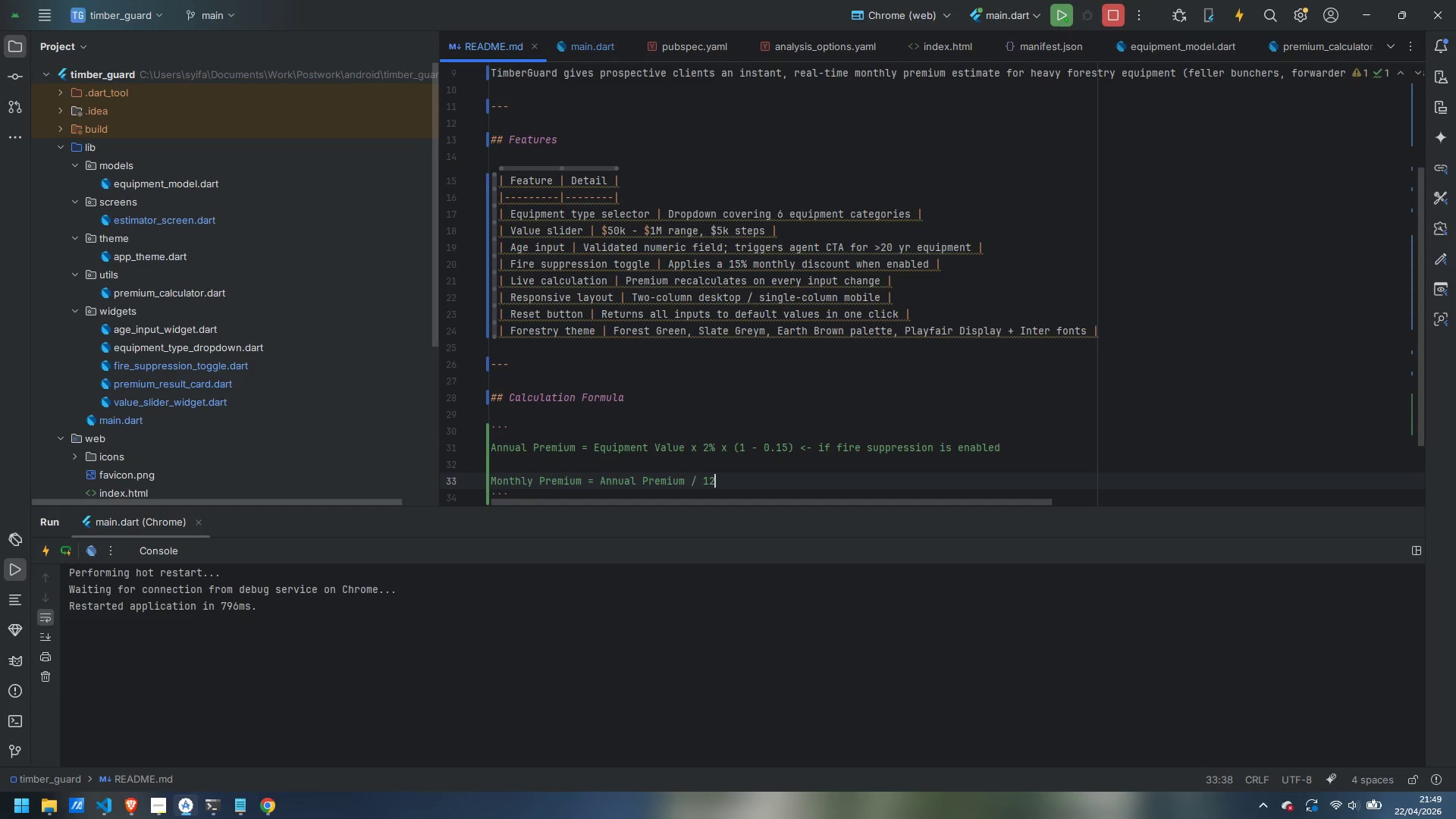 
key(ArrowDown)
 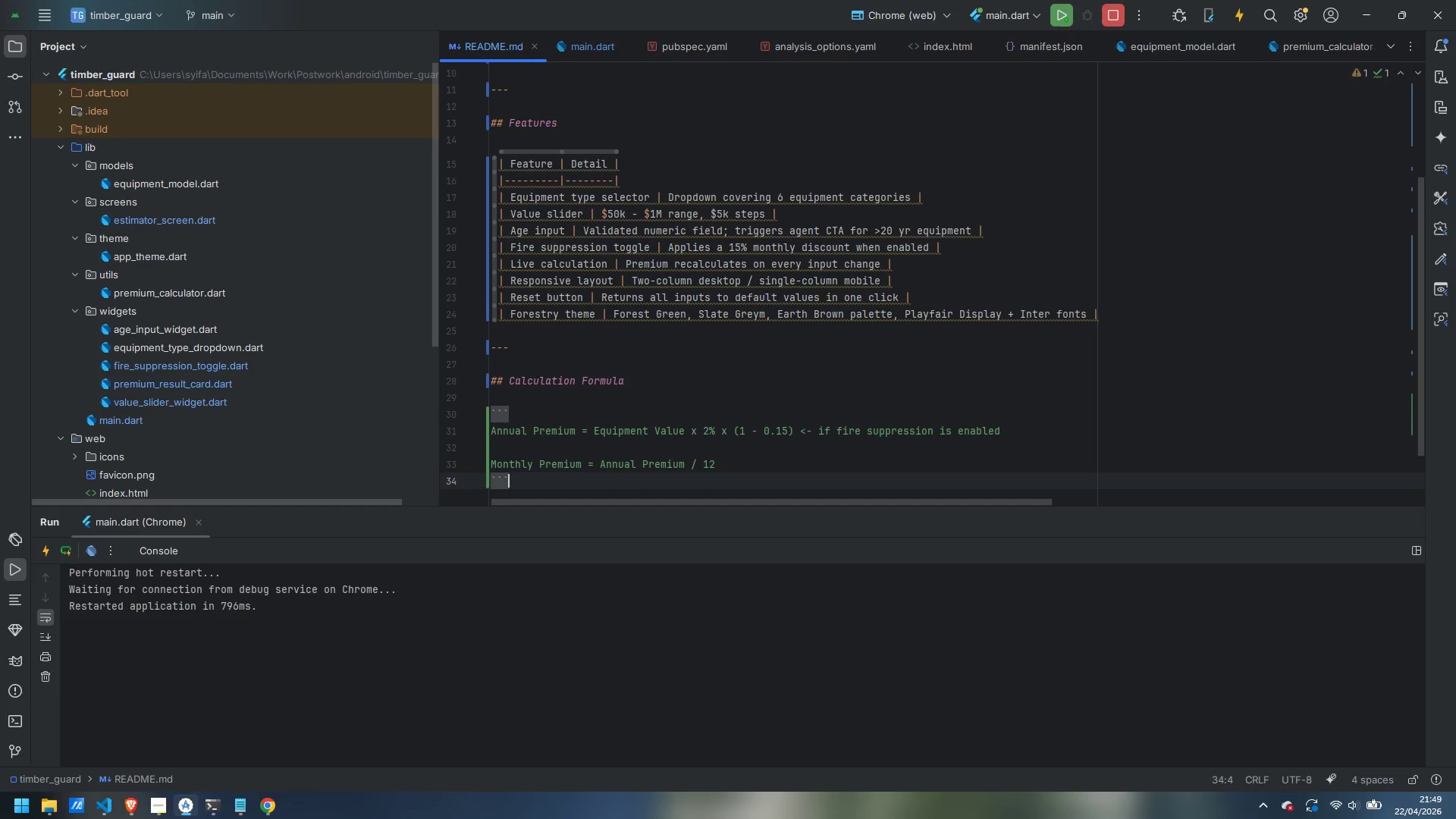 
key(Enter)
 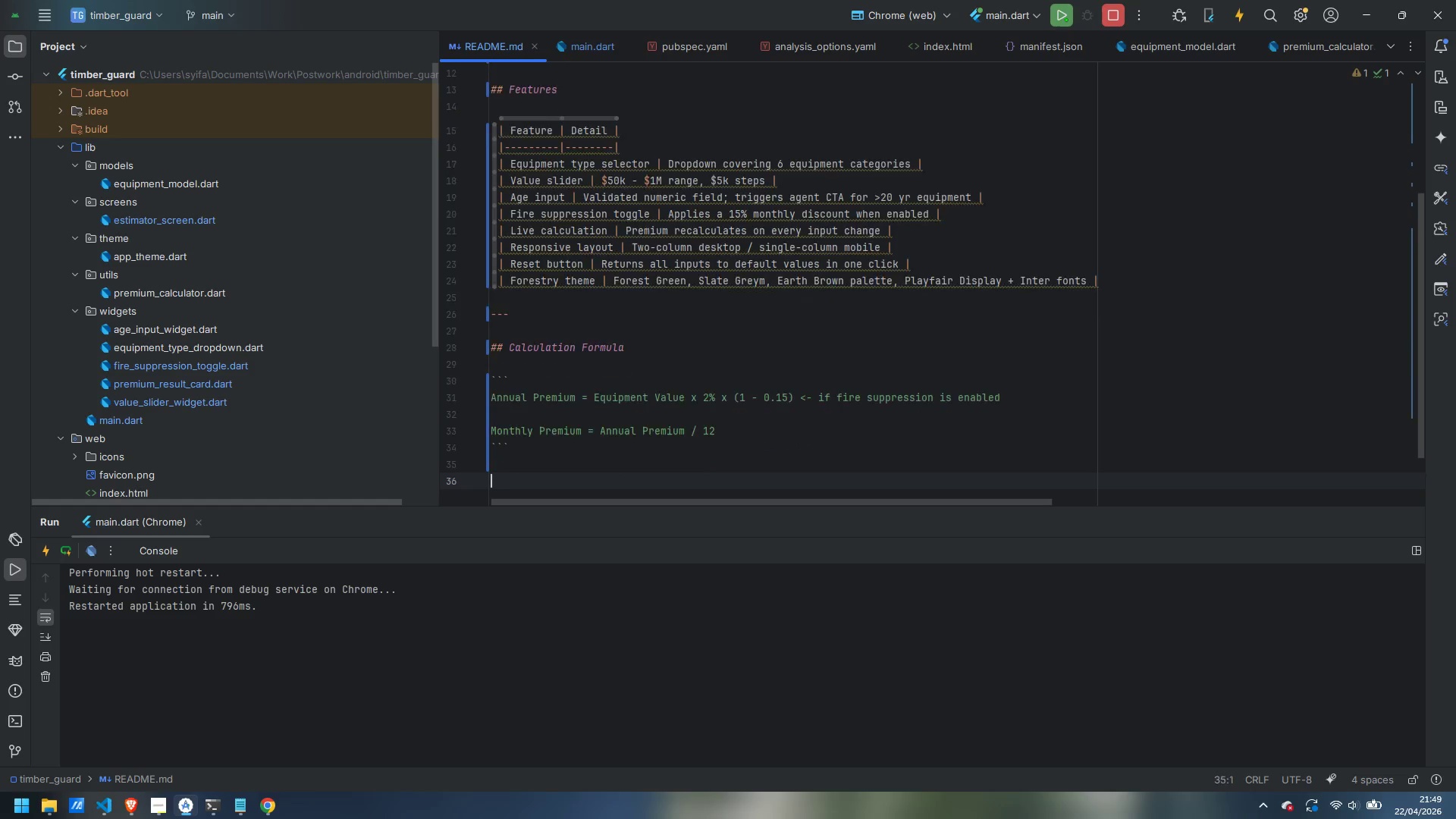 
key(Enter)
 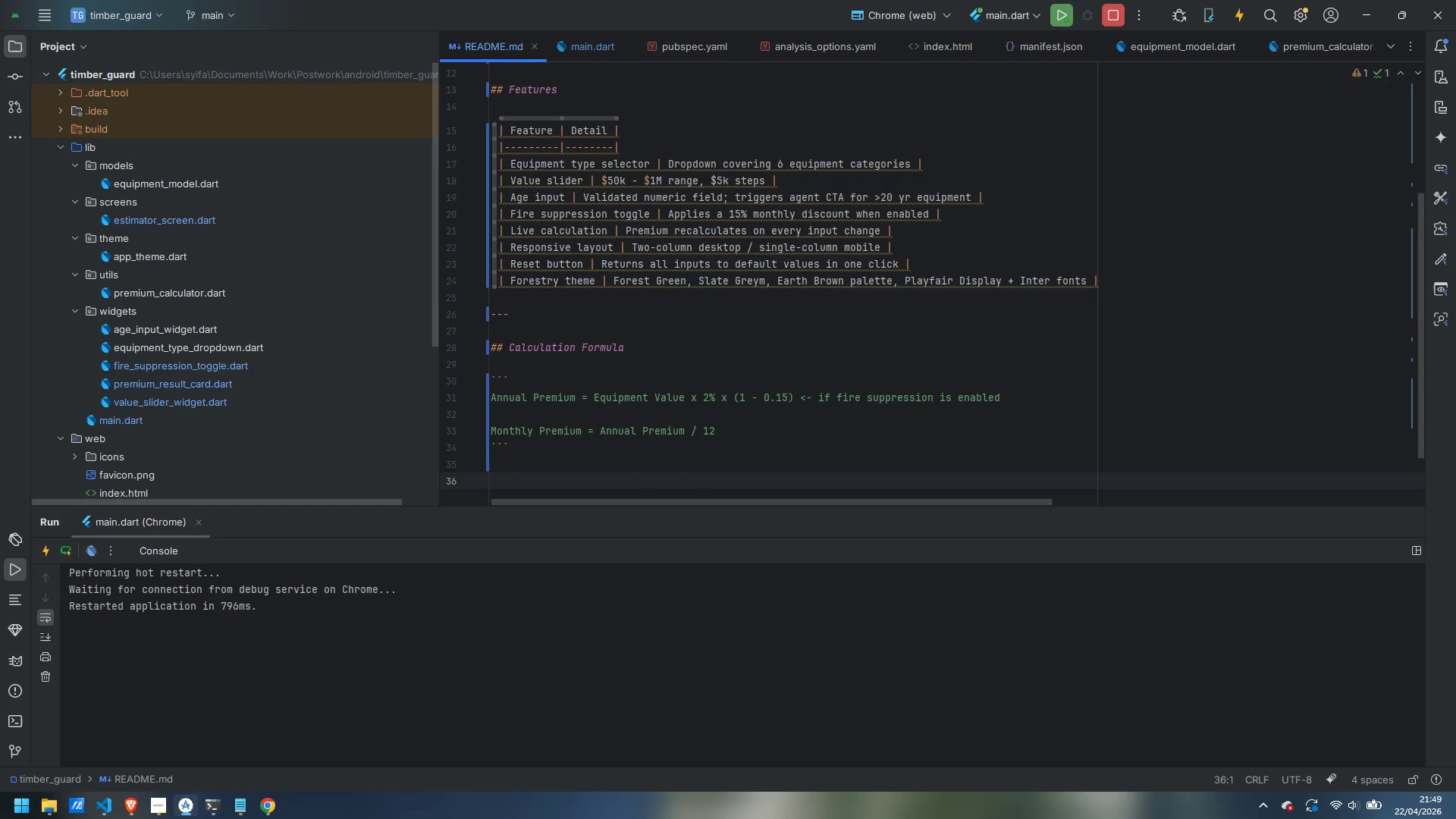 
key(Minus)
 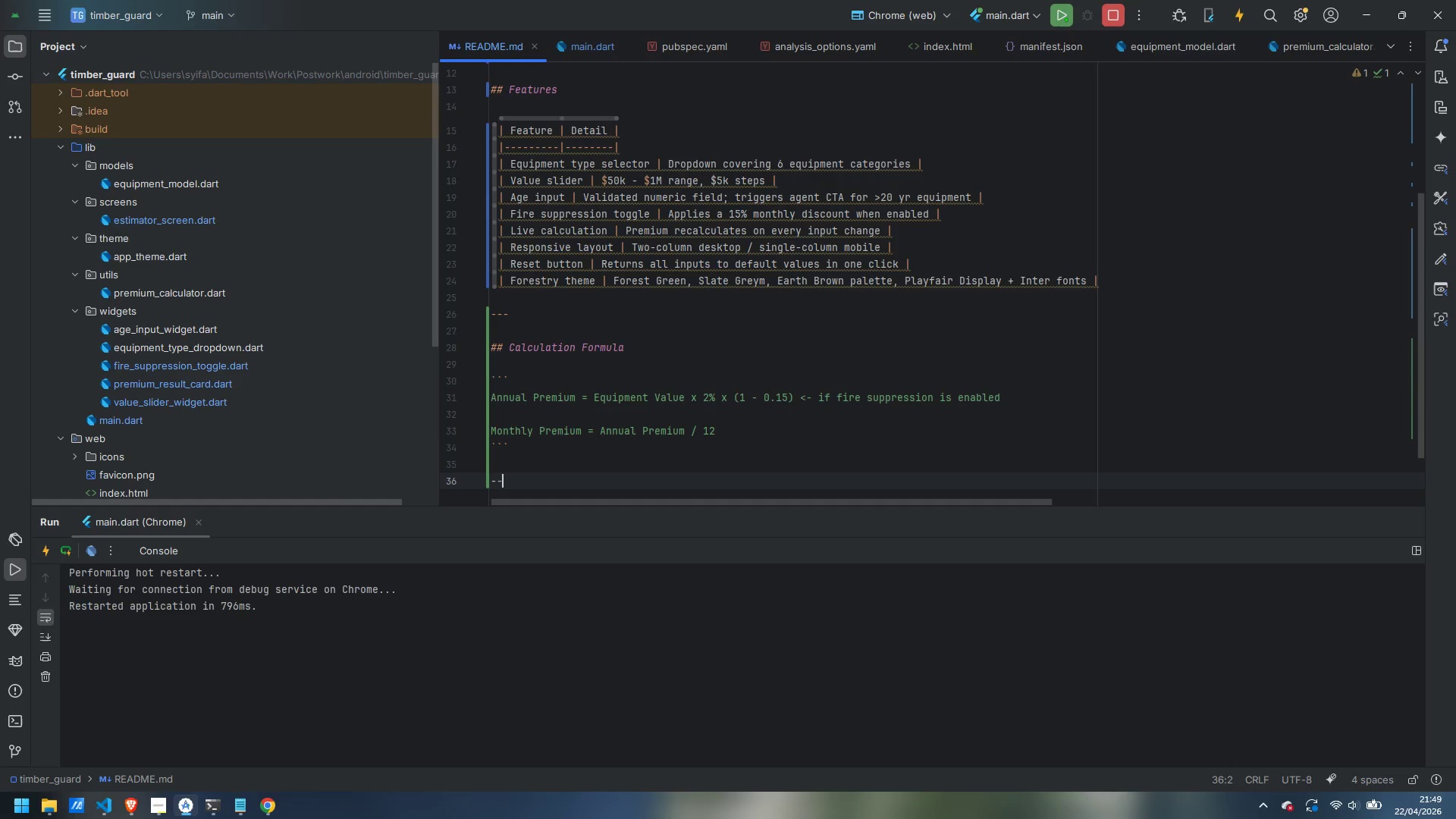 
key(Minus)
 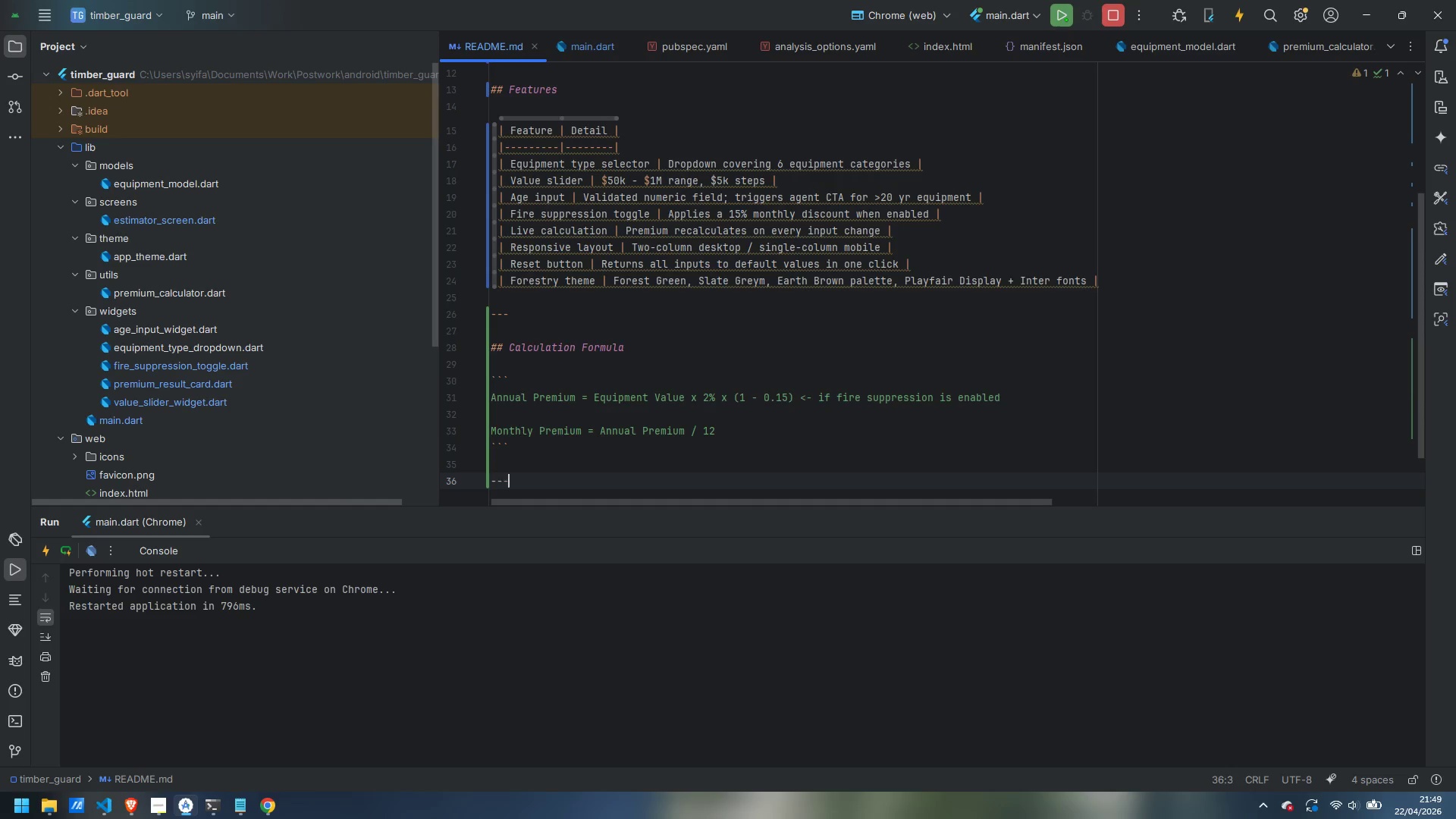 
key(Minus)
 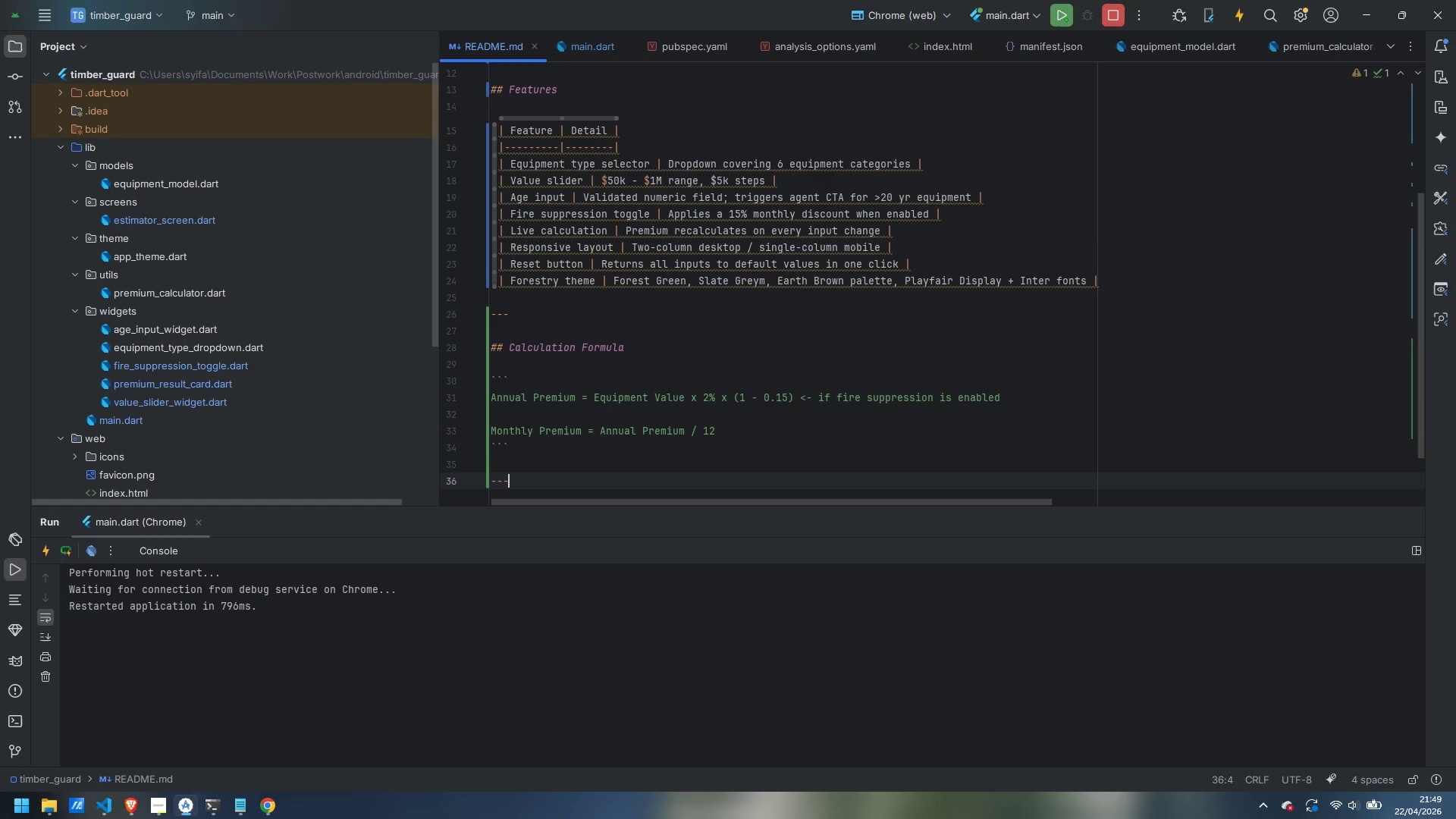 
wait(11.84)
 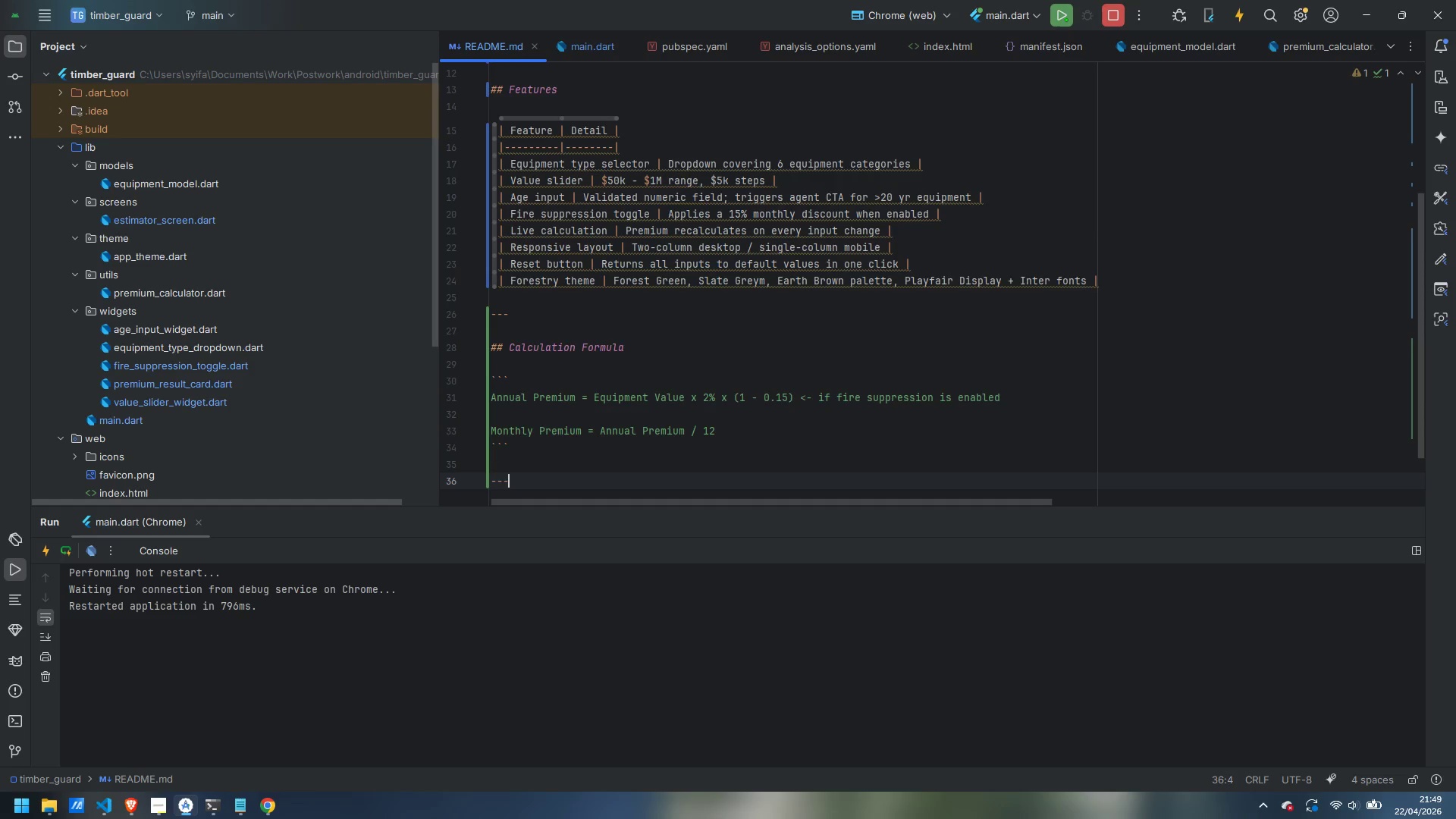 
type(##)
key(Backspace)
key(Backspace)
 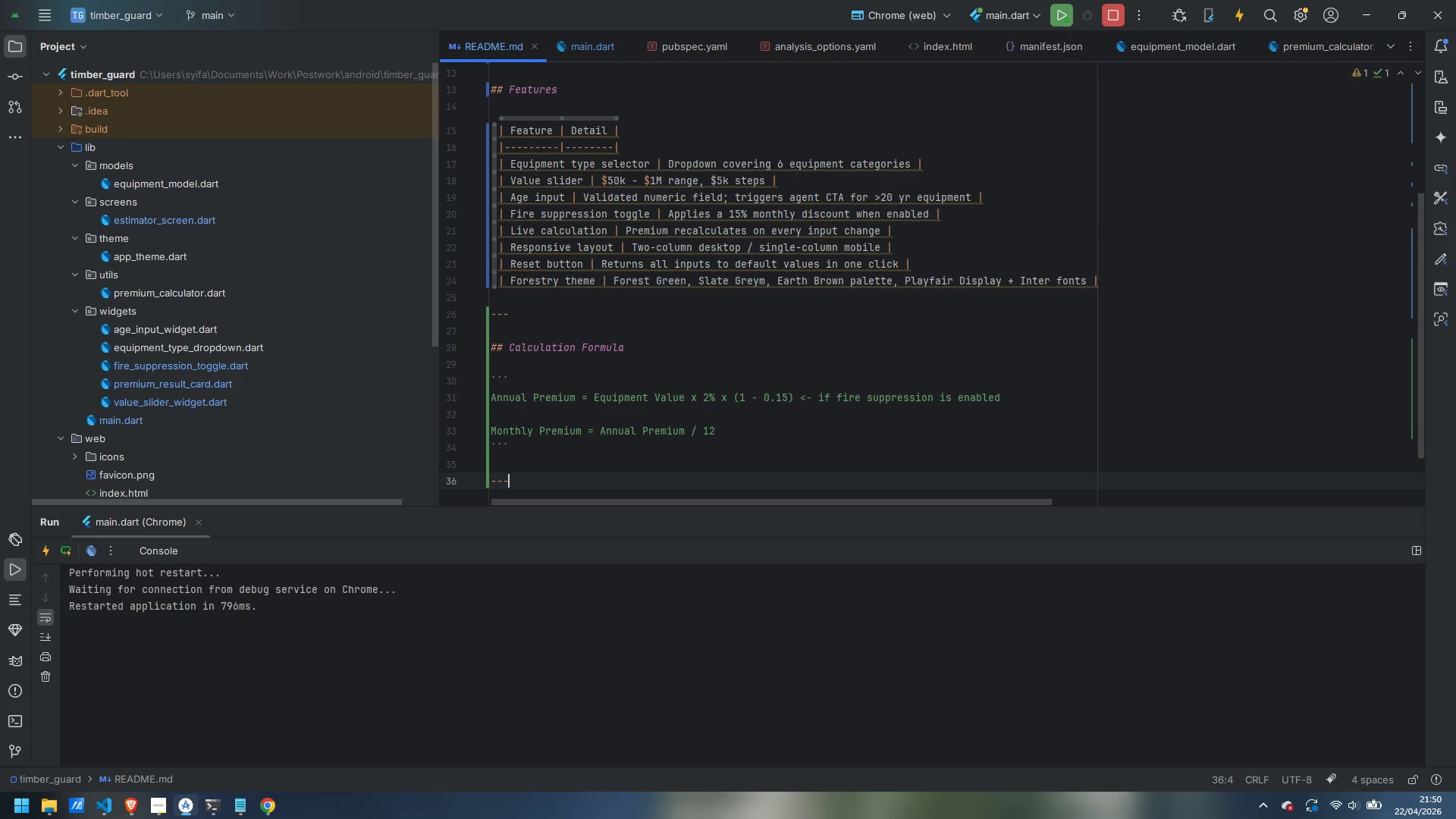 
key(Enter)
 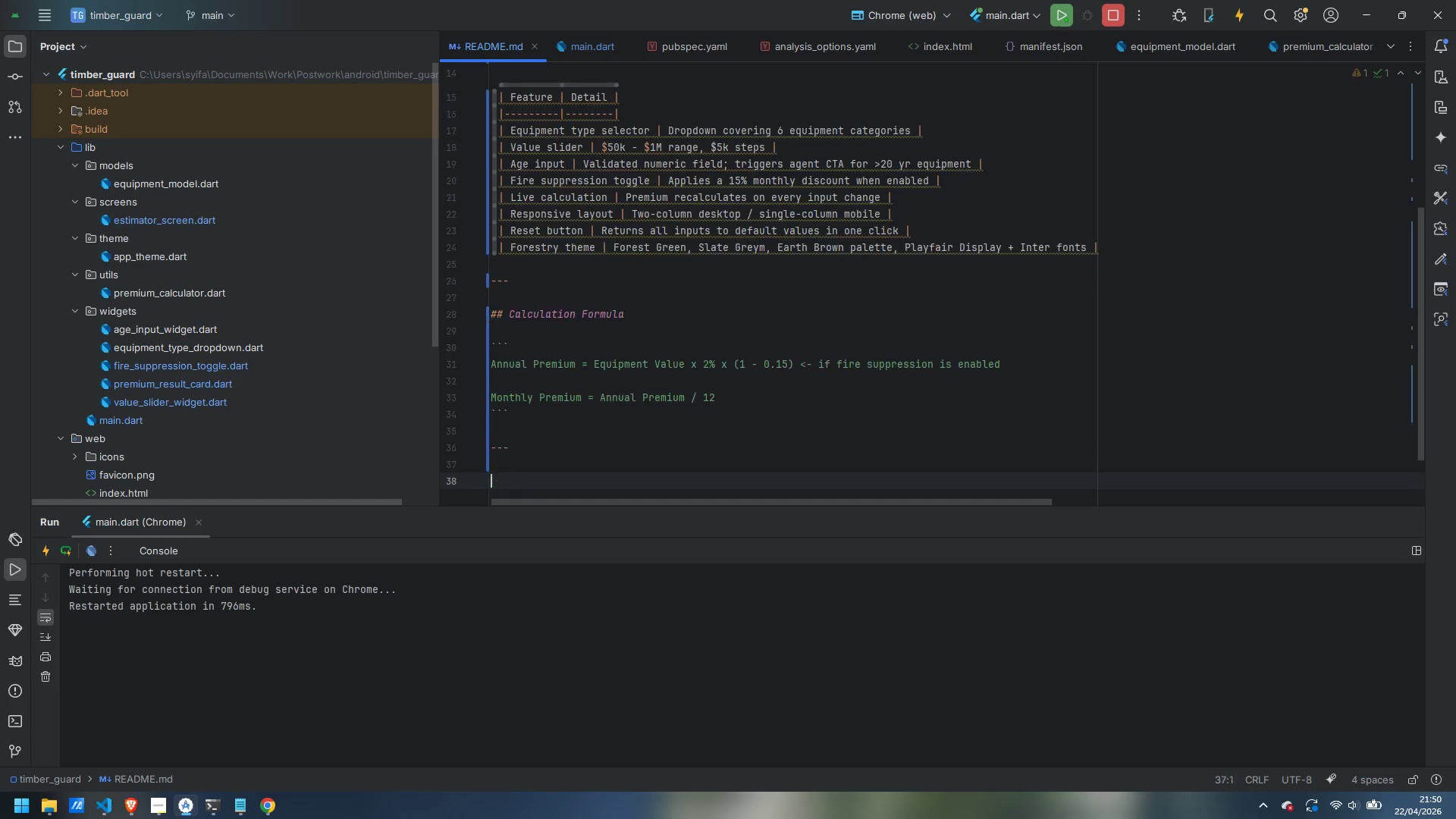 
key(Enter)
 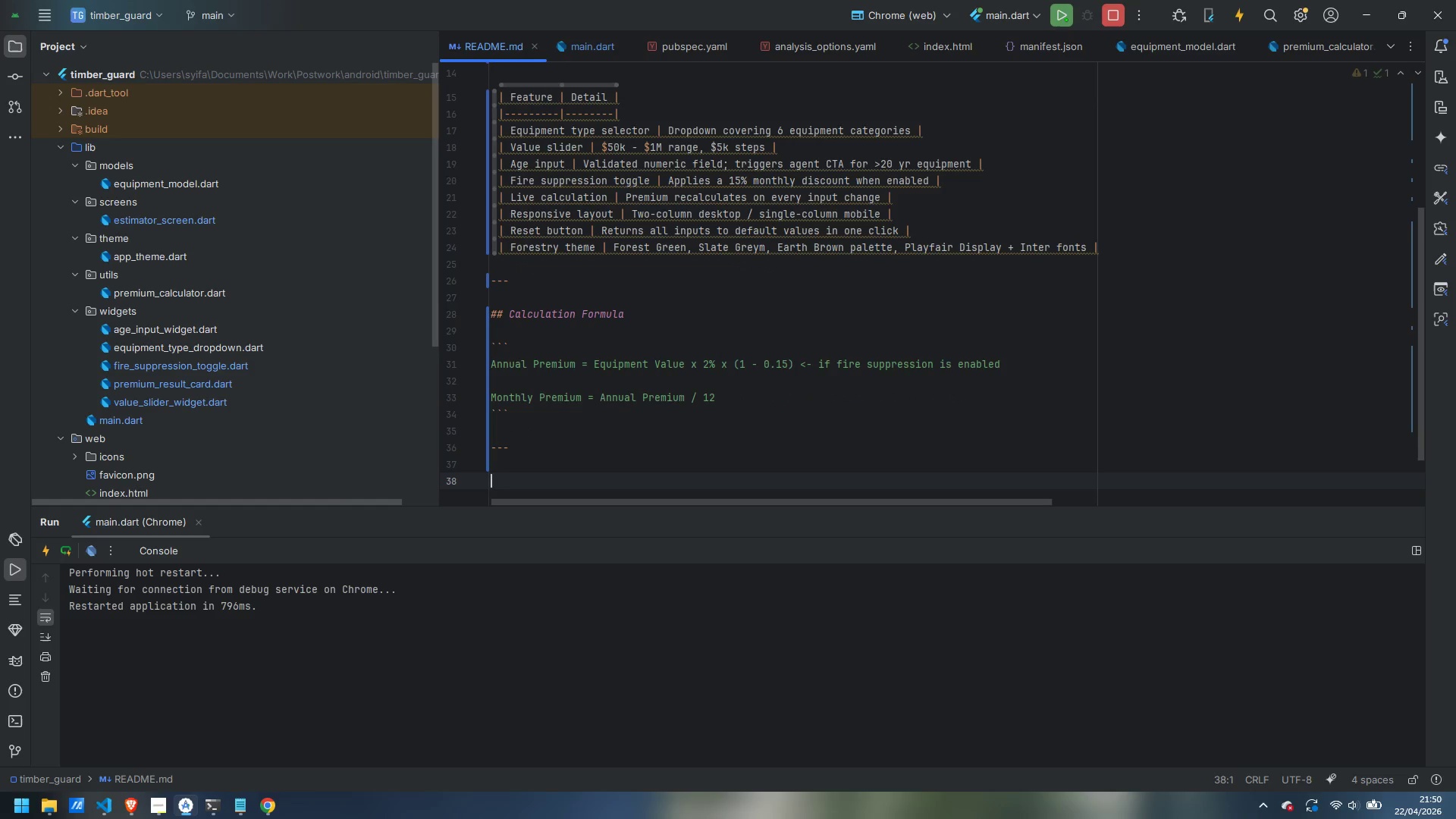 
type(## Getting Started)
 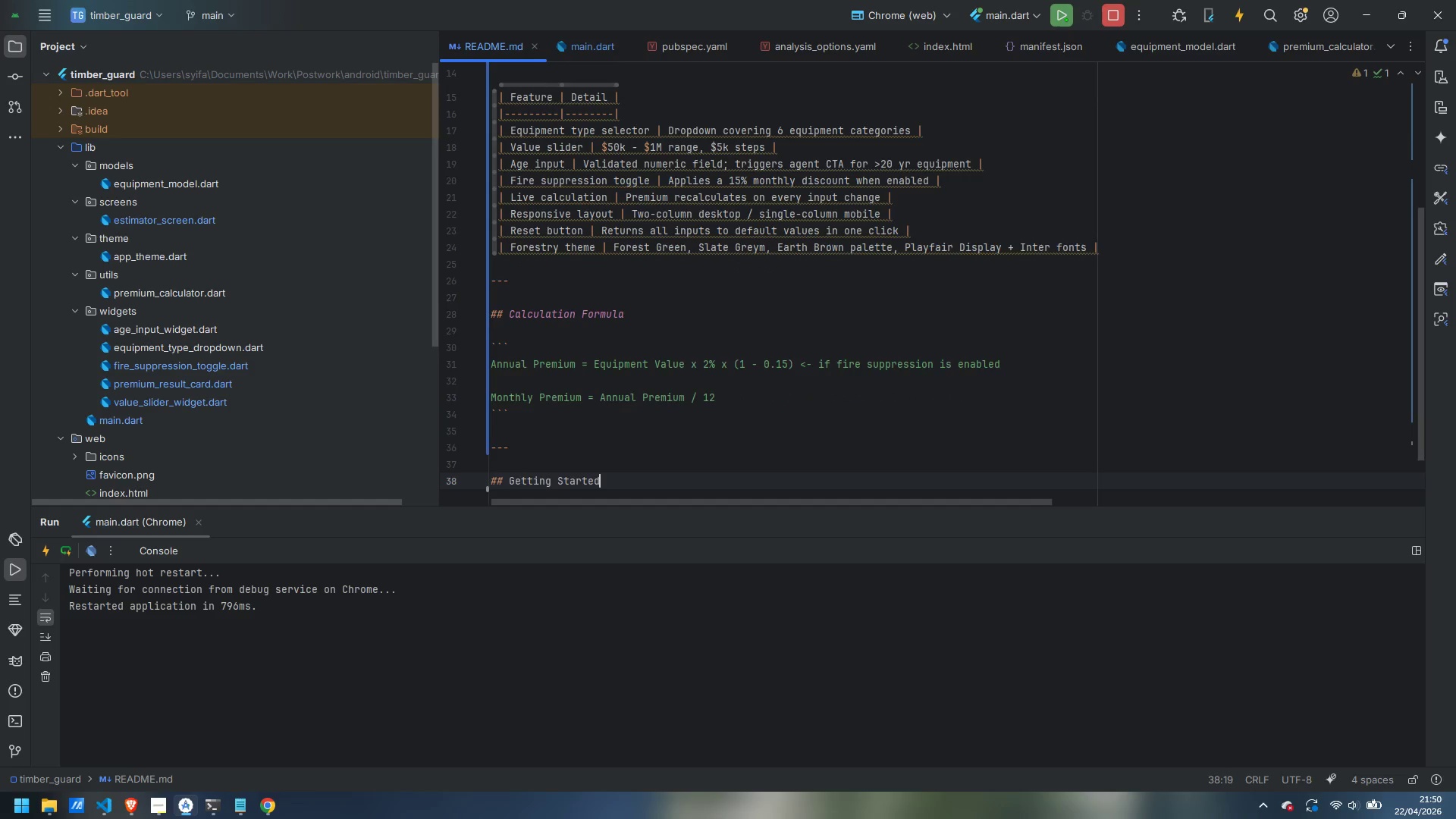 
key(Enter)
 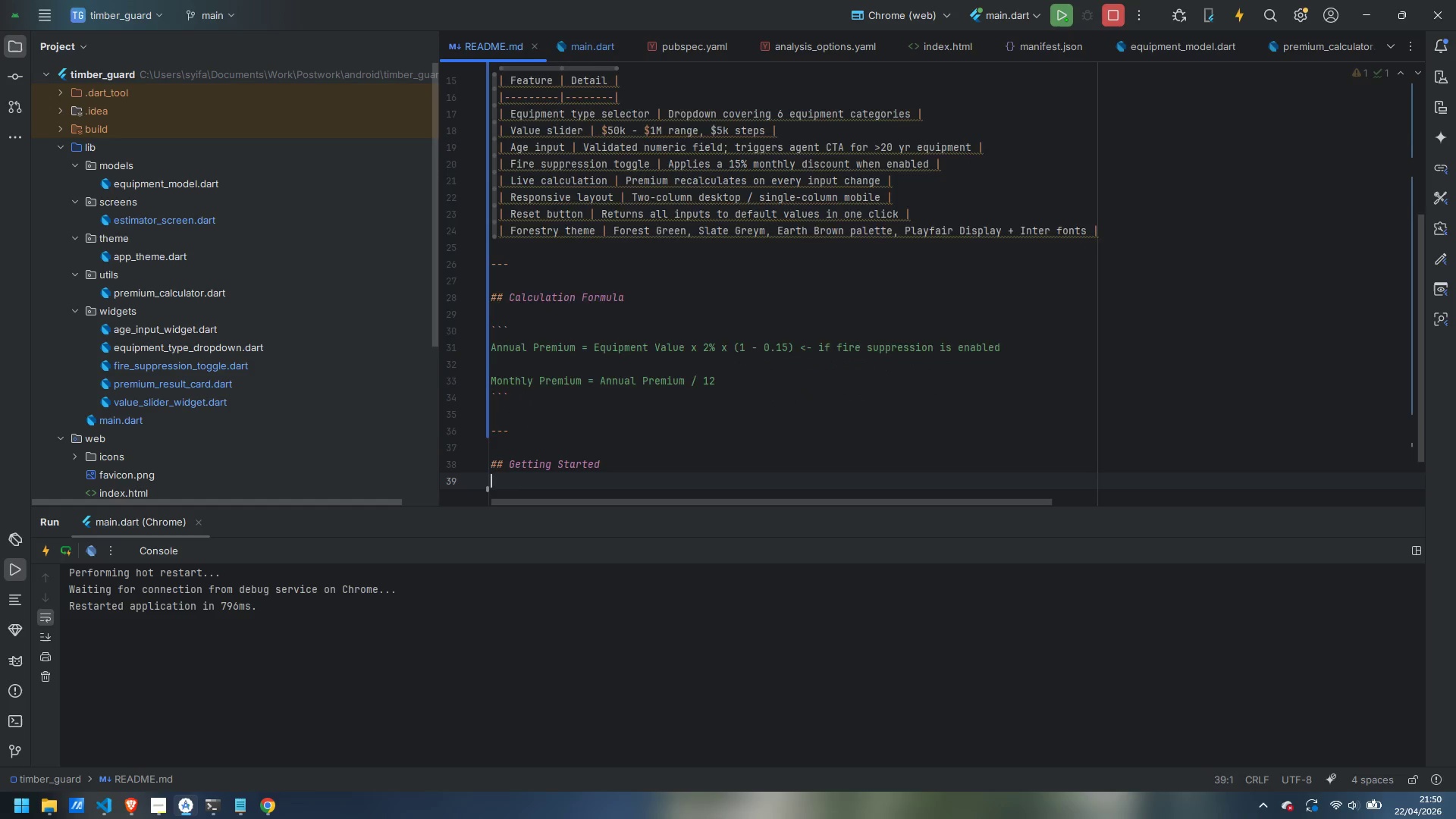 
key(Enter)
 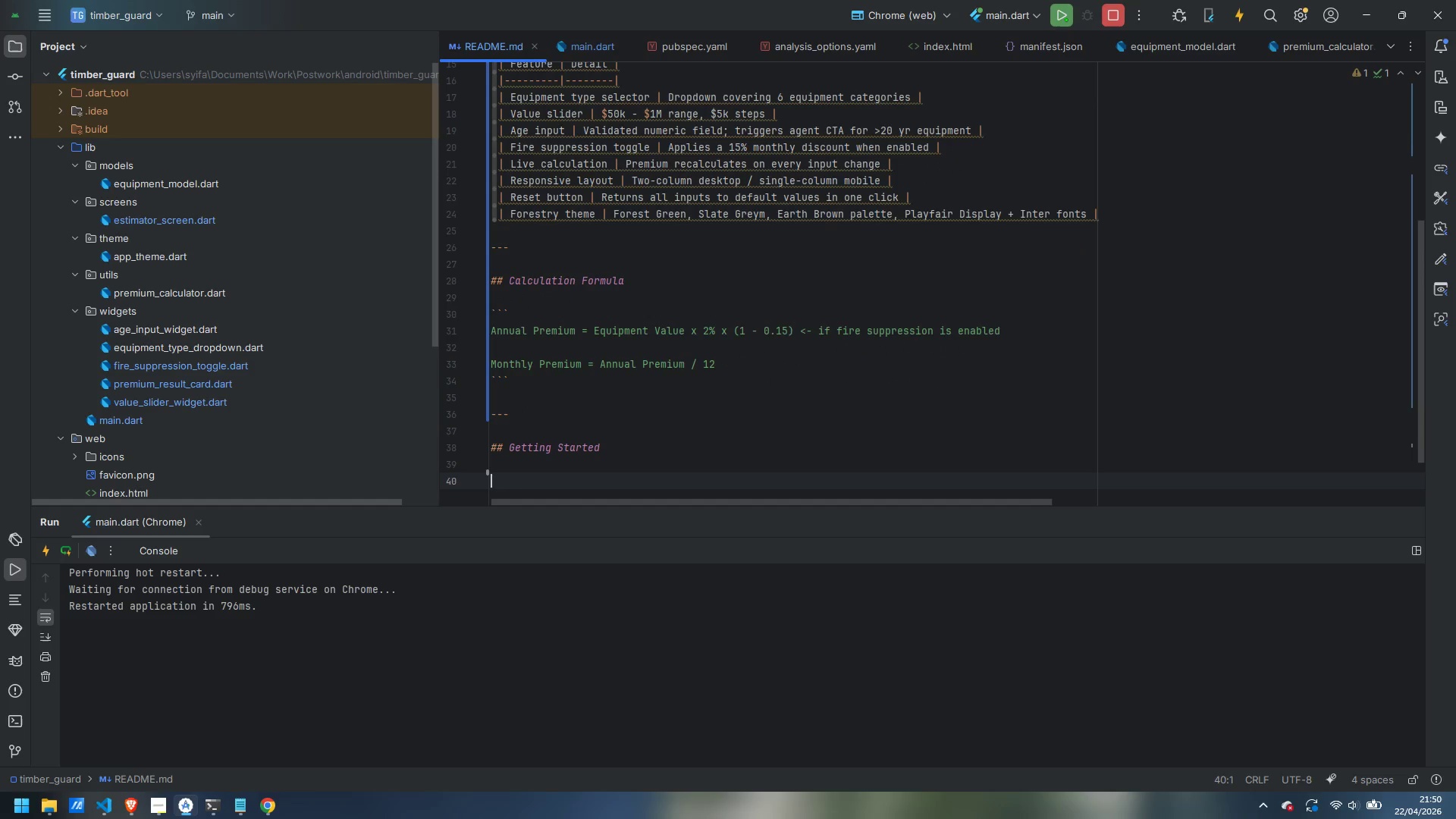 
type(### Prerequisites)
 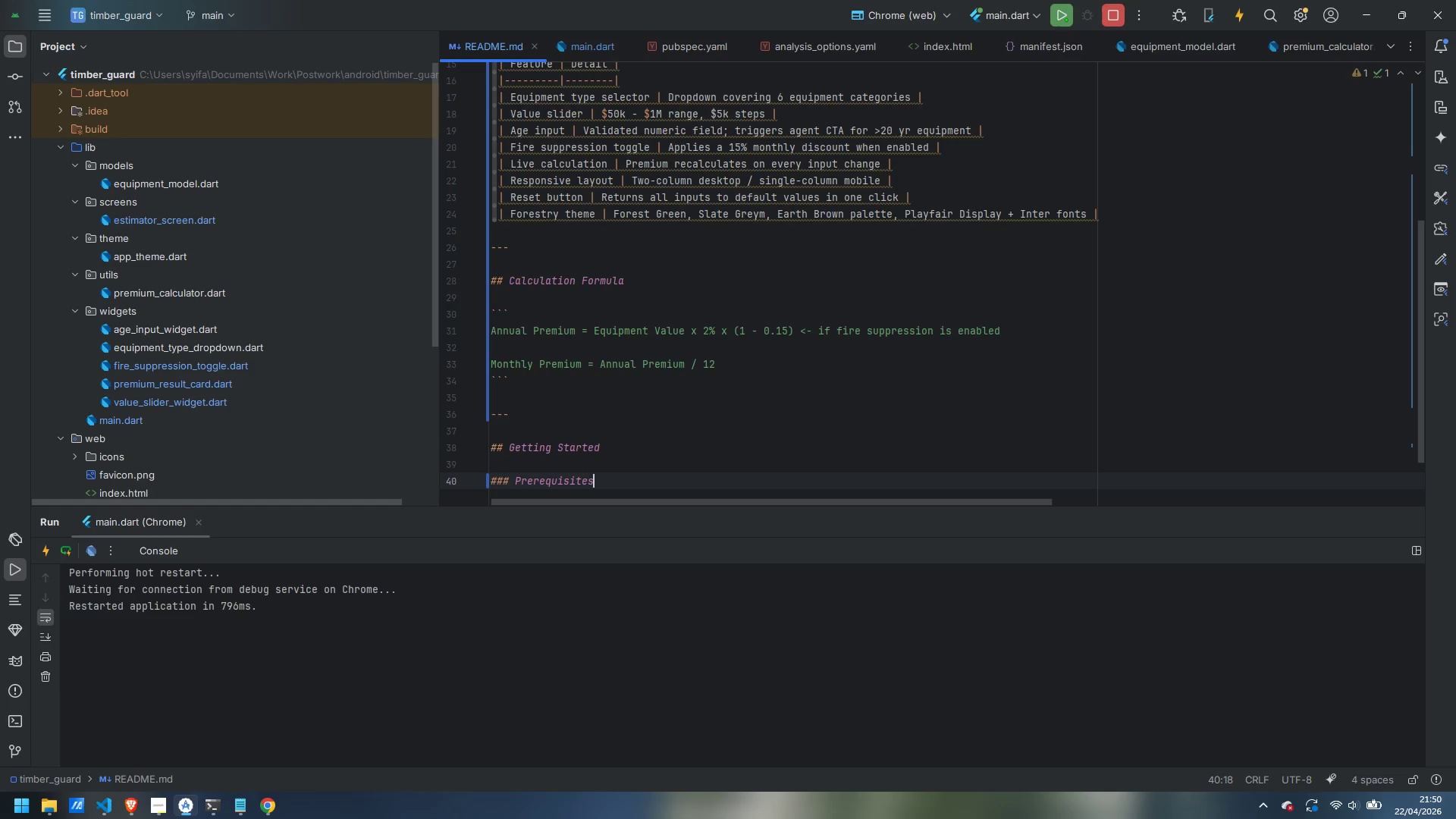 
key(Enter)
 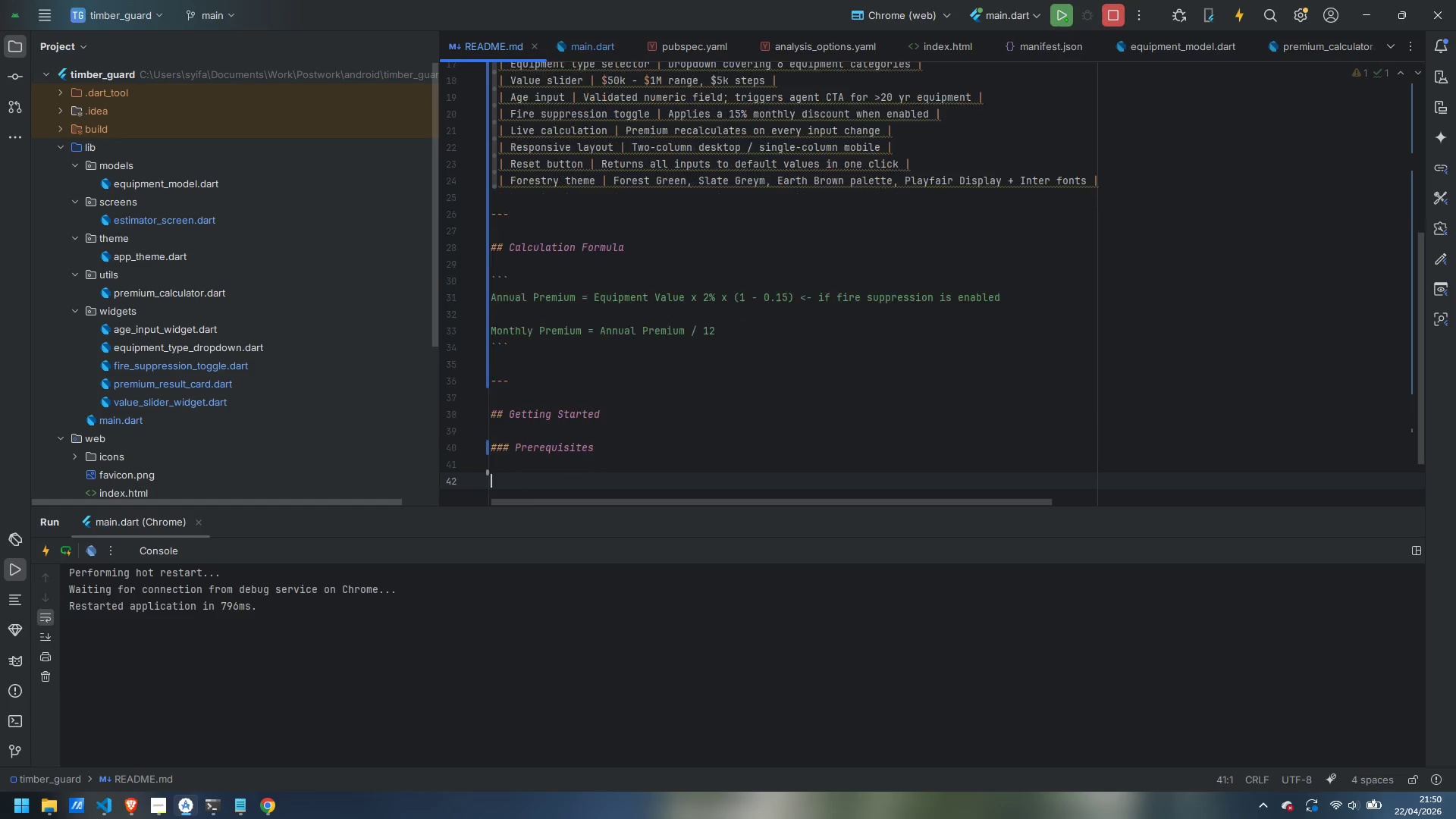 
key(Enter)
 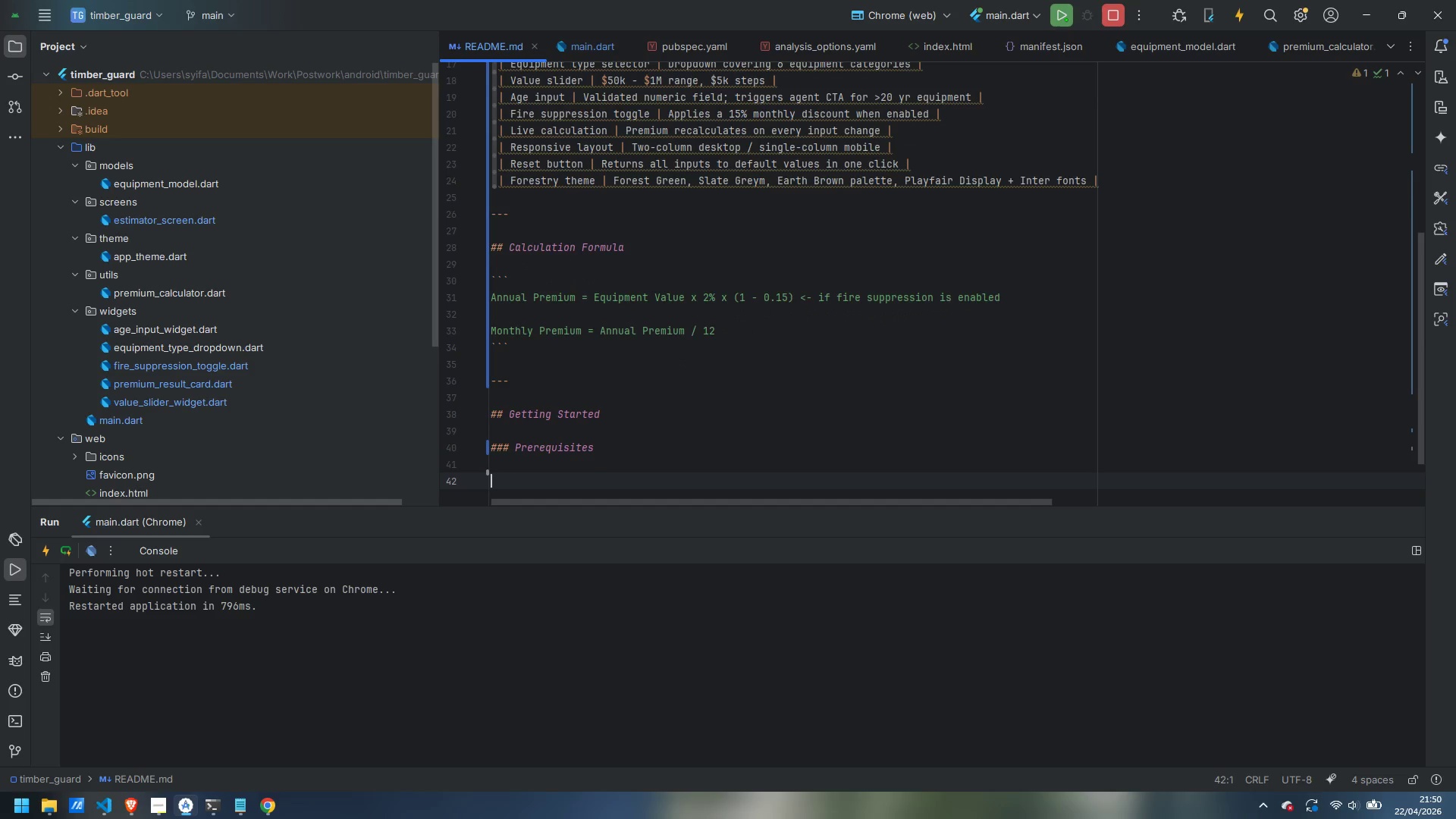 
type(- Fu)
key(Backspace)
type(lutter SDK >= 3.3.0)
 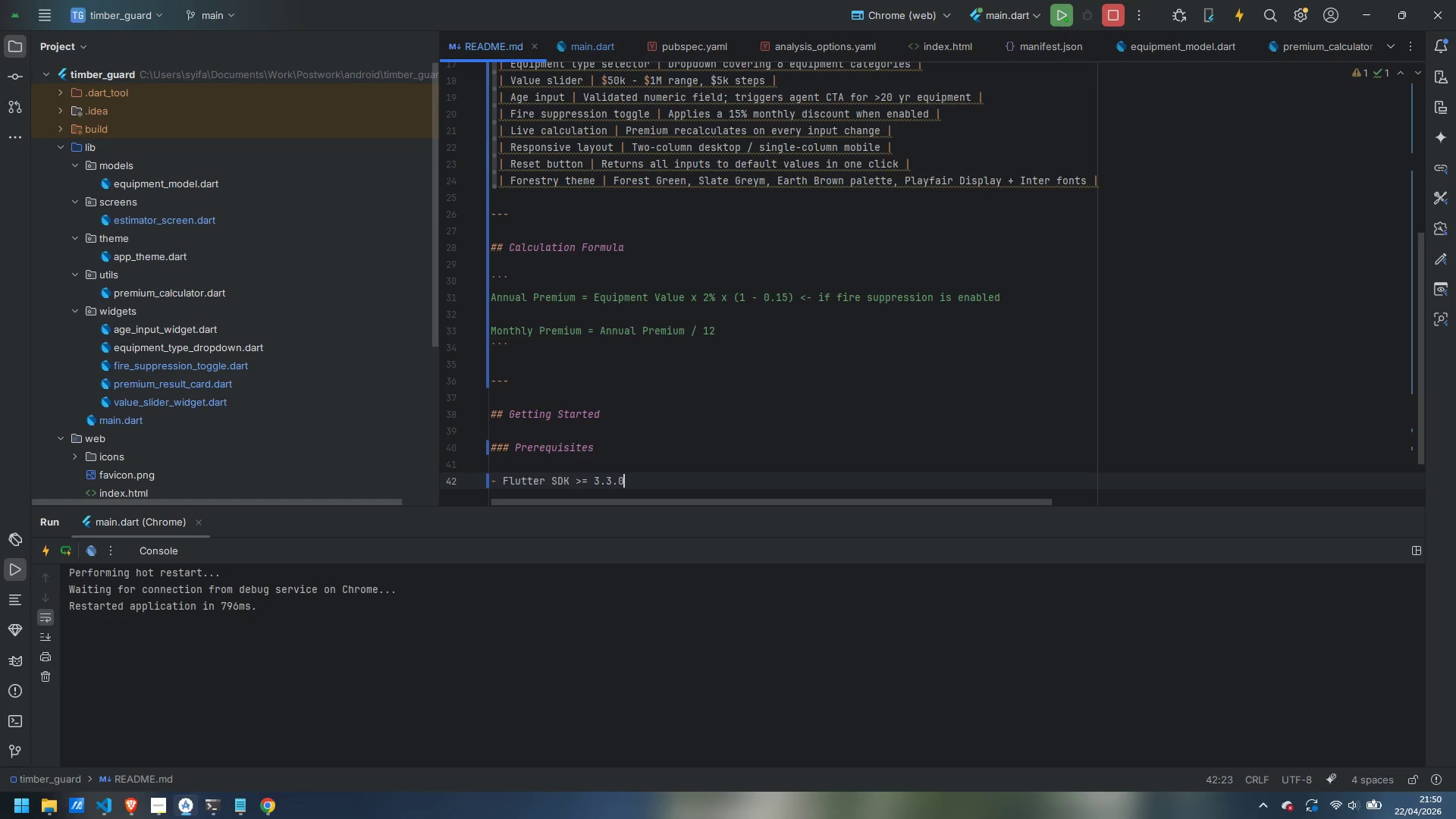 
key(Enter)
 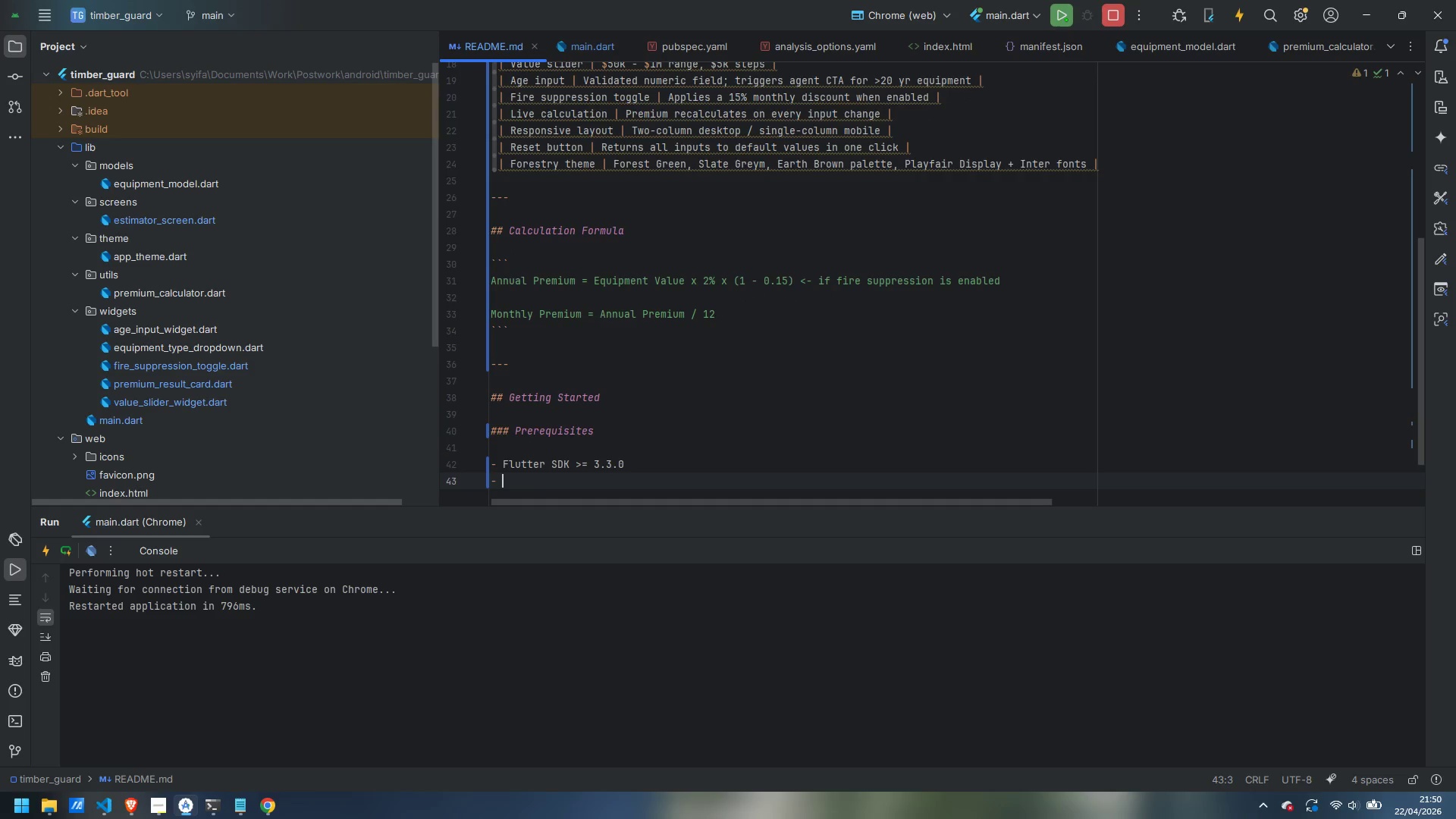 
type(Chrome browser (for local web develp)
key(Backspace)
type(opment)
 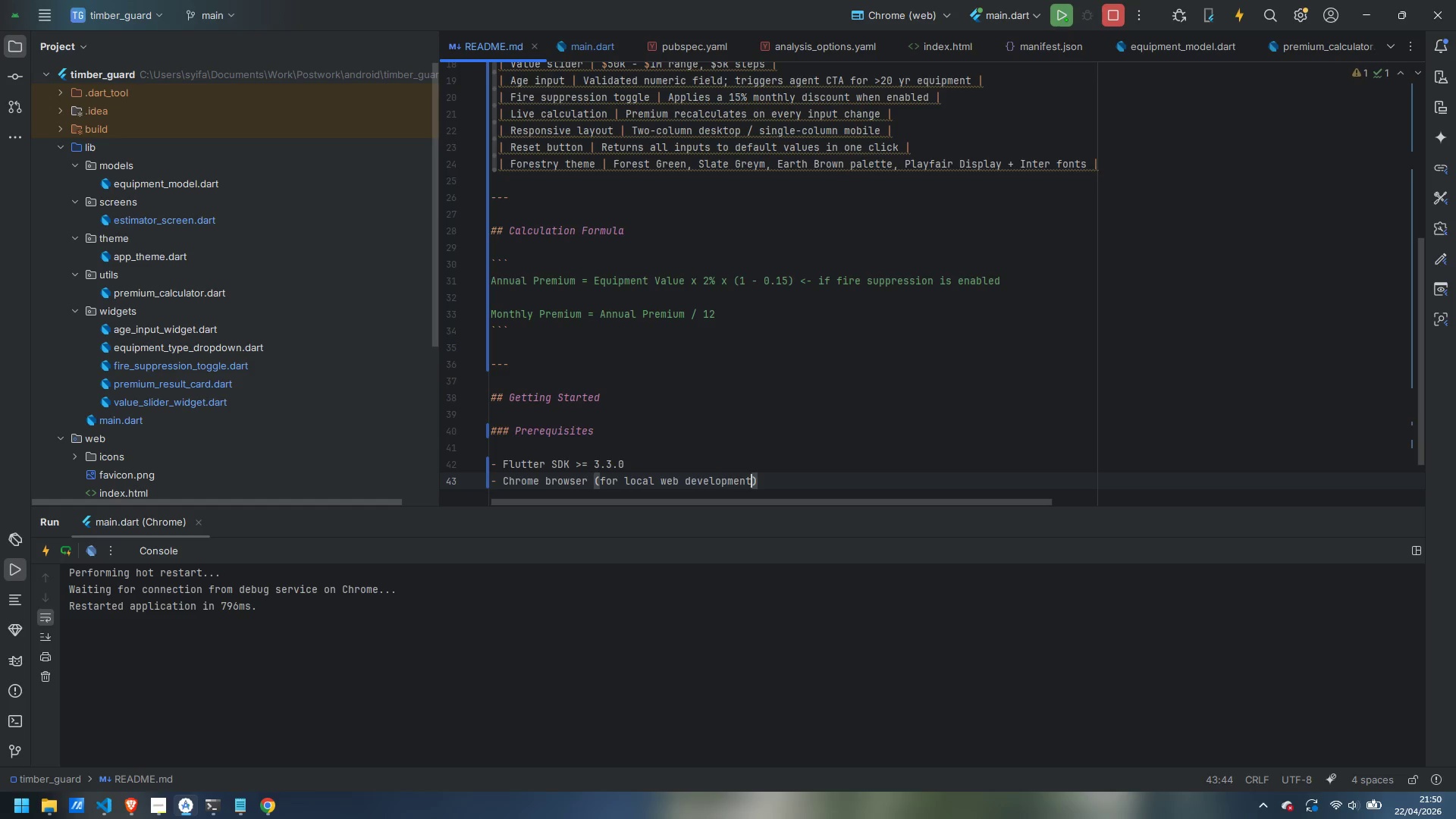 
key(ArrowRight)
 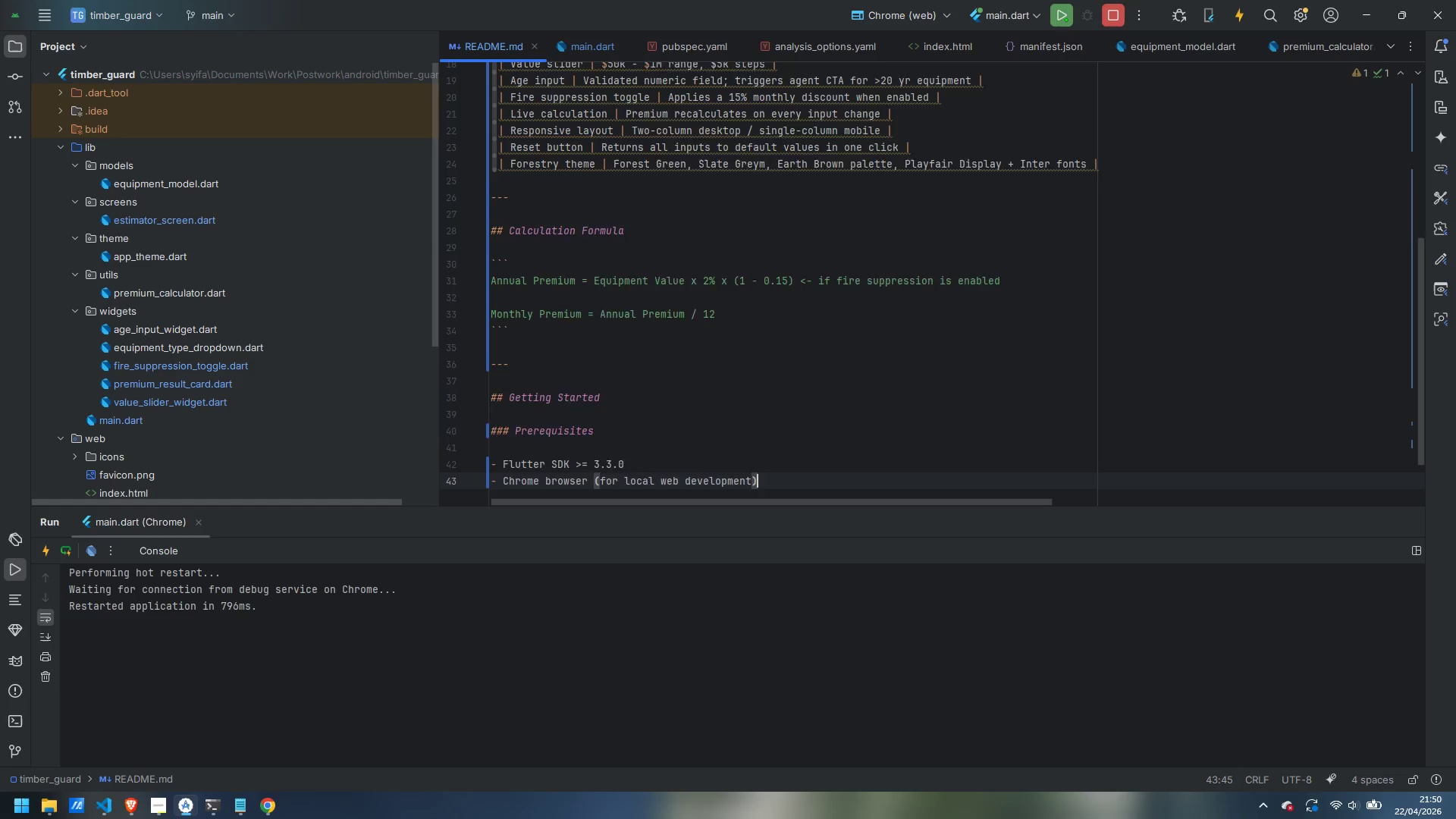 
key(Enter)
 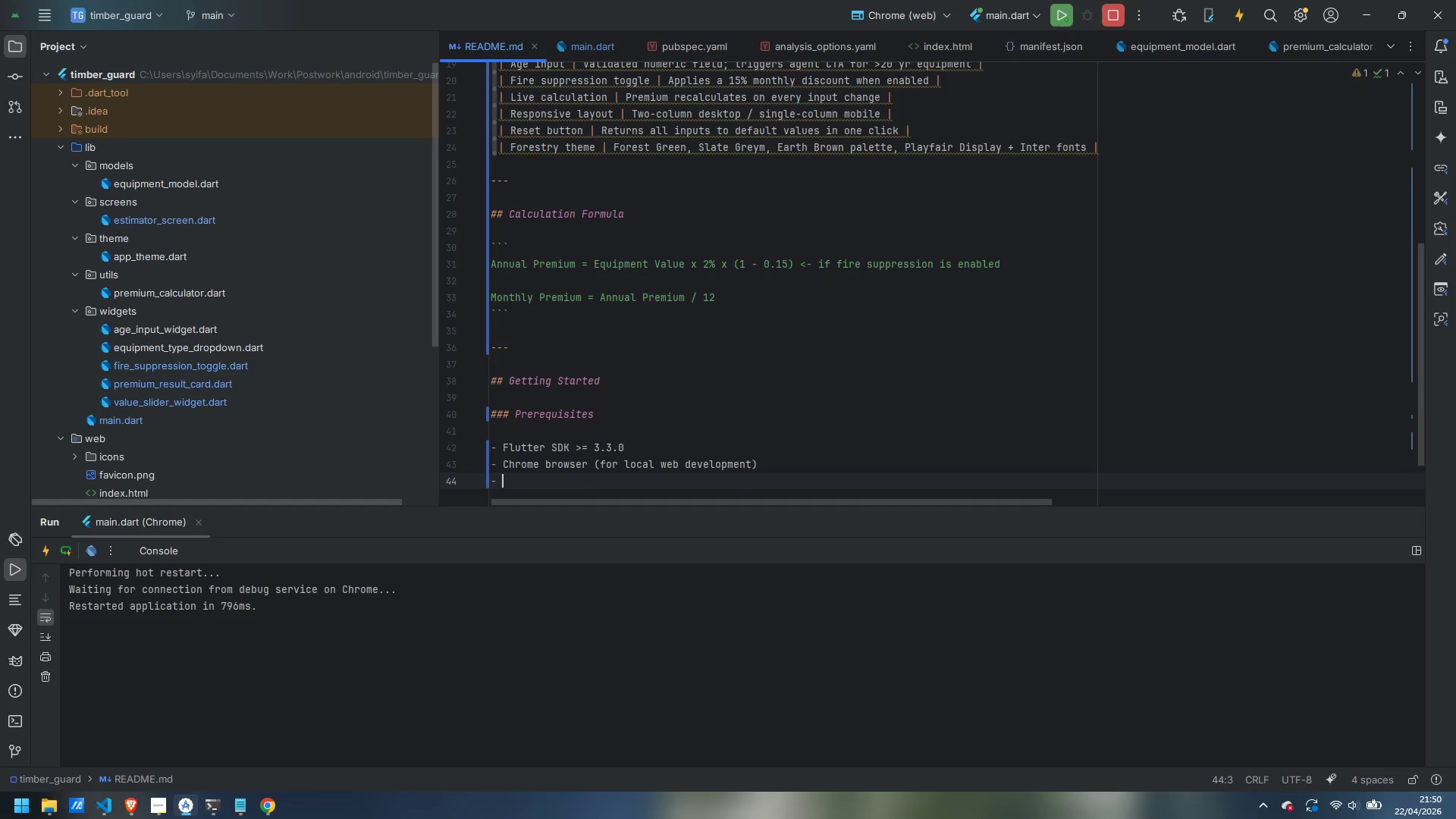 
type(Android Studio (Hegge)
key(Backspace)
key(Backspace)
key(Backspace)
type(dgehog pr )
key(Backspace)
key(Backspace)
key(Backspace)
type(or later)
 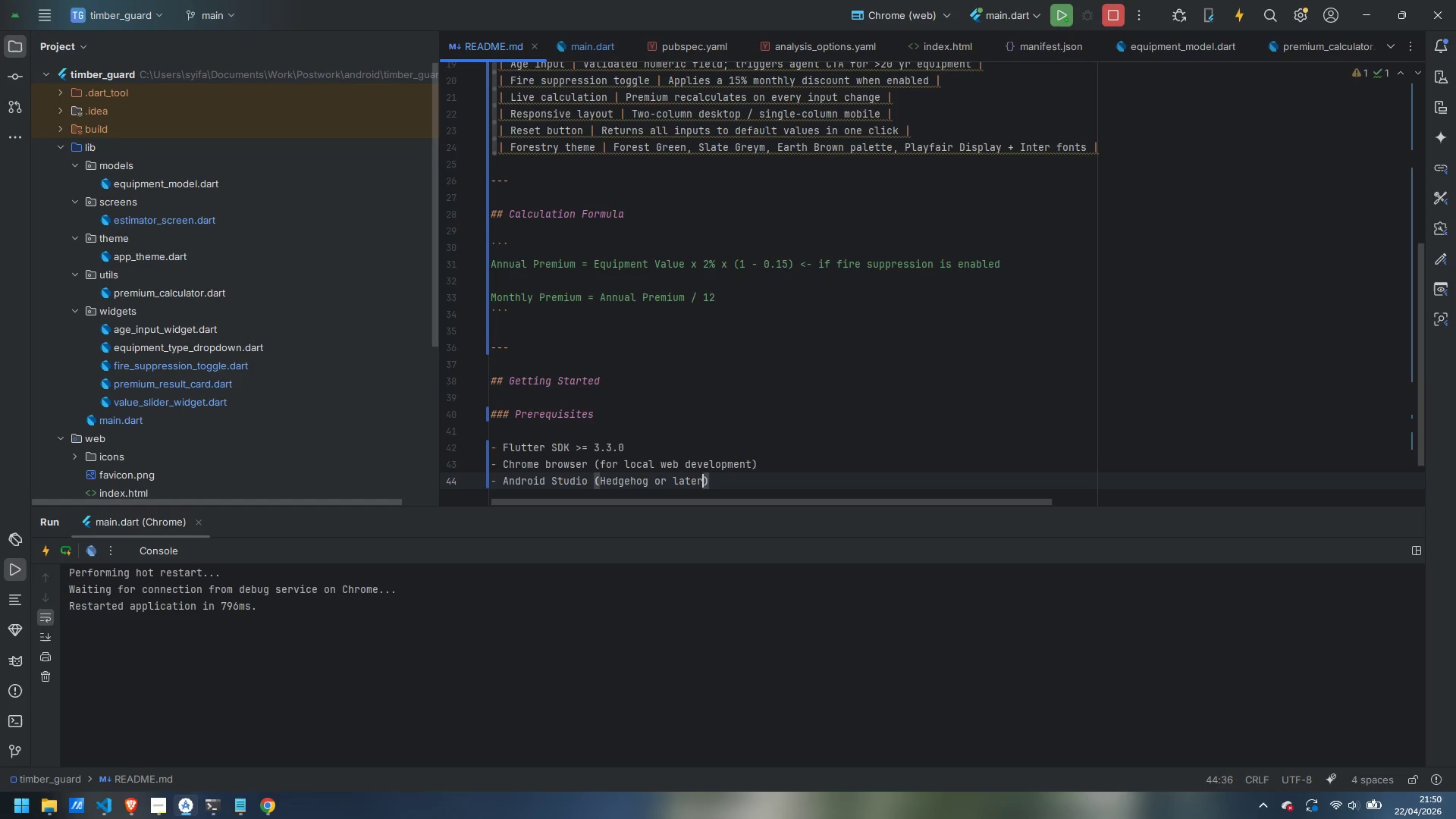 
key(ArrowRight)
 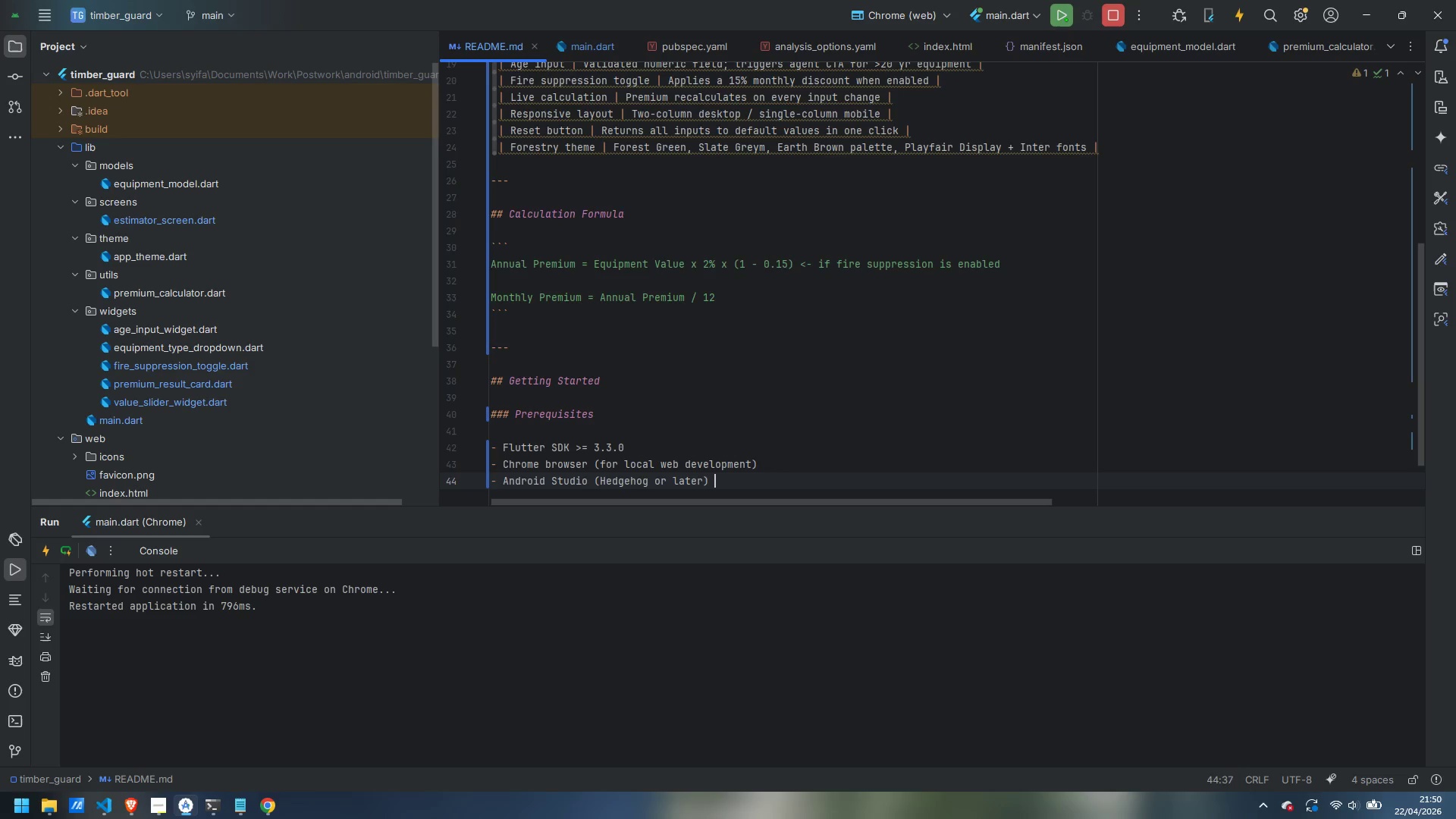 
type( with Flutter plugin)
 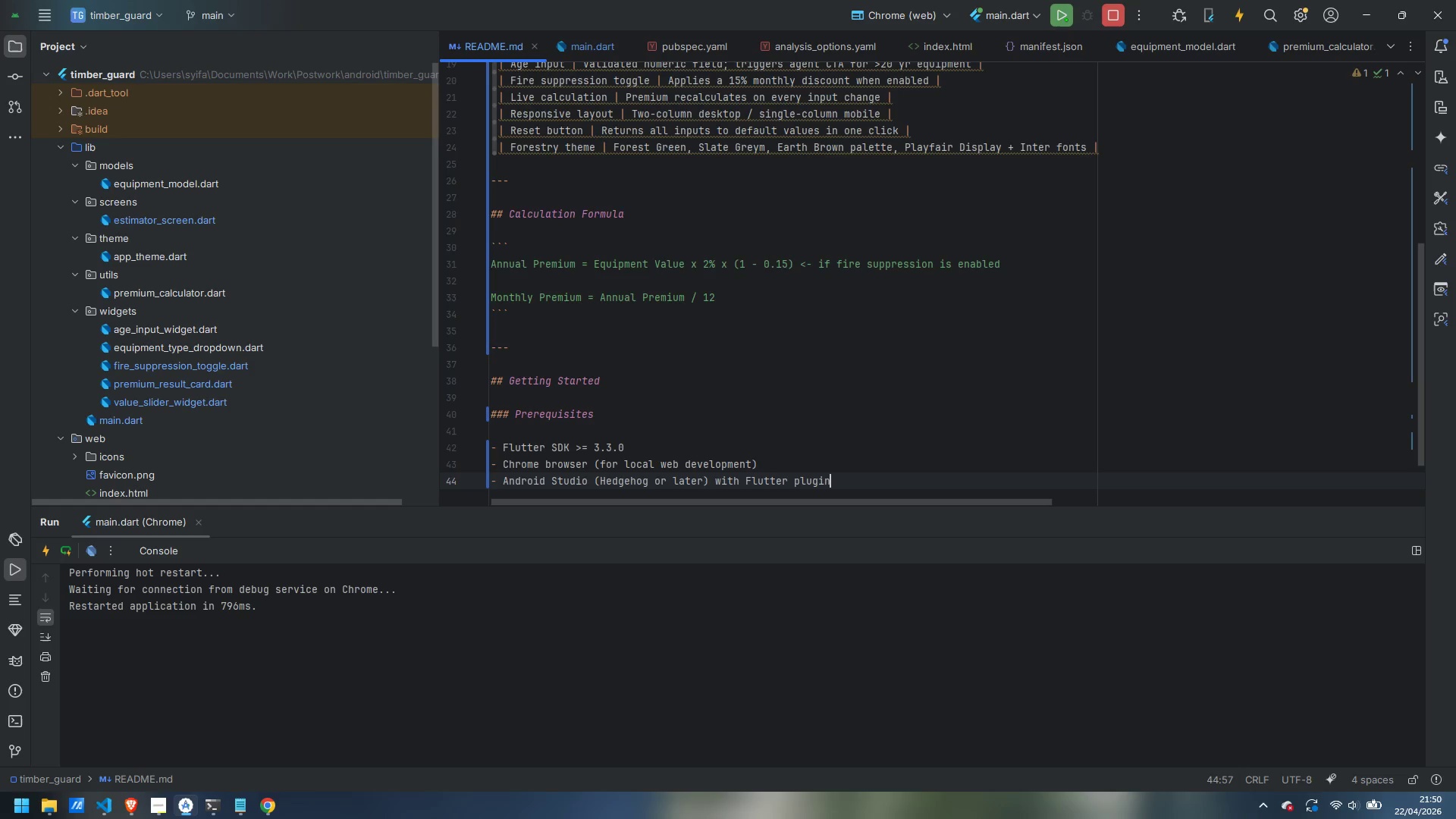 
key(Enter)
 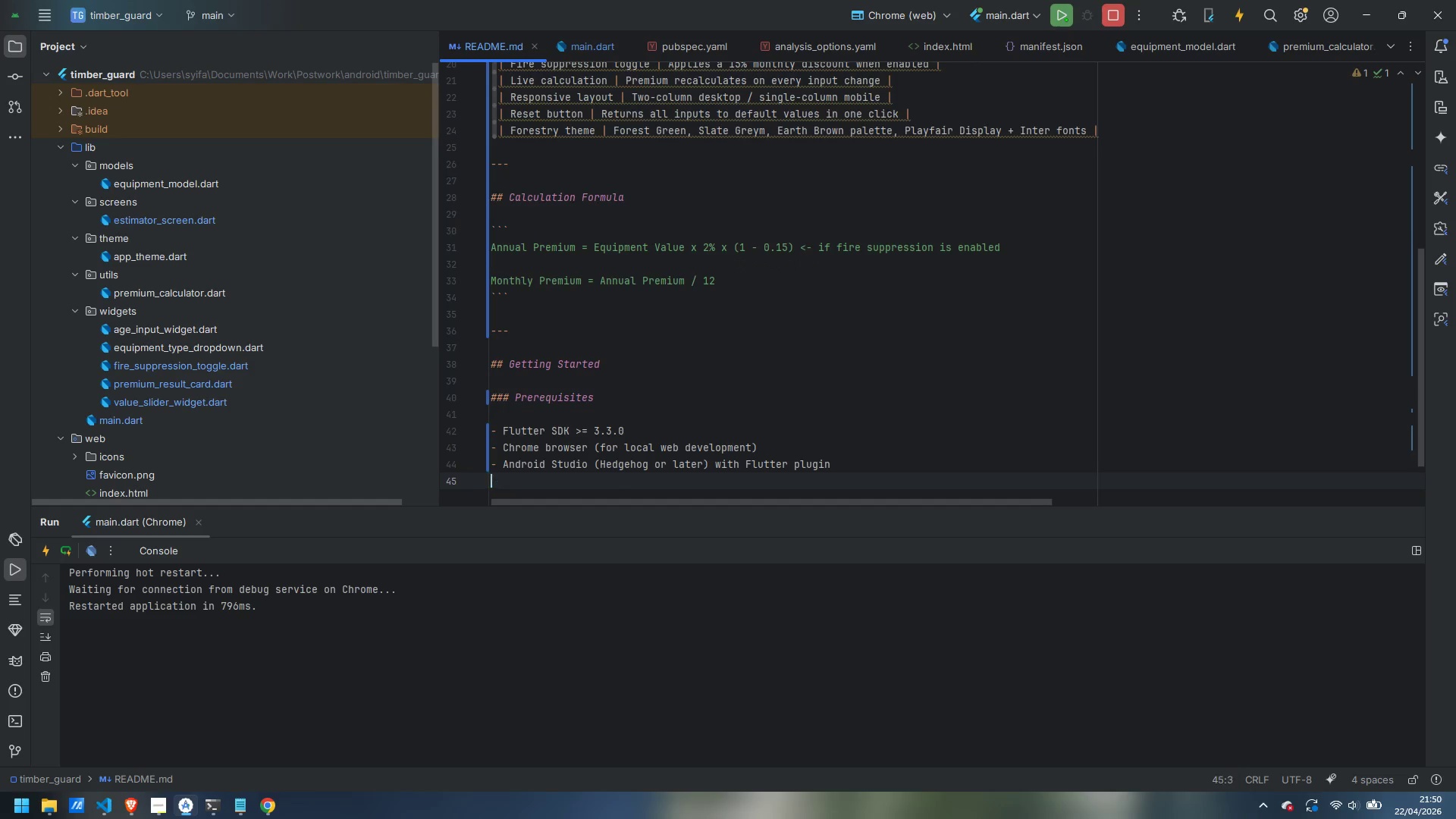 
key(Enter)
 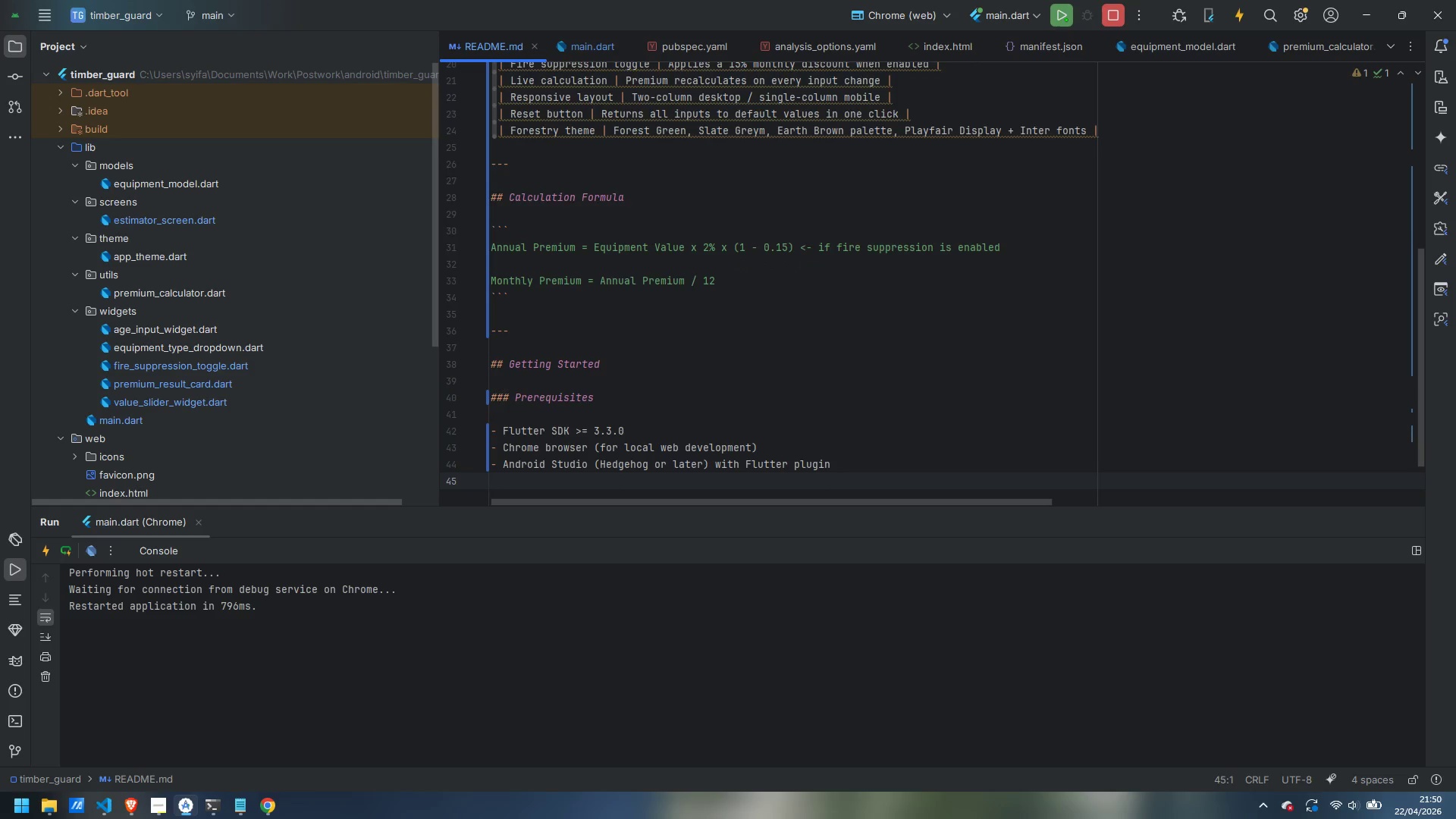 
key(Enter)
 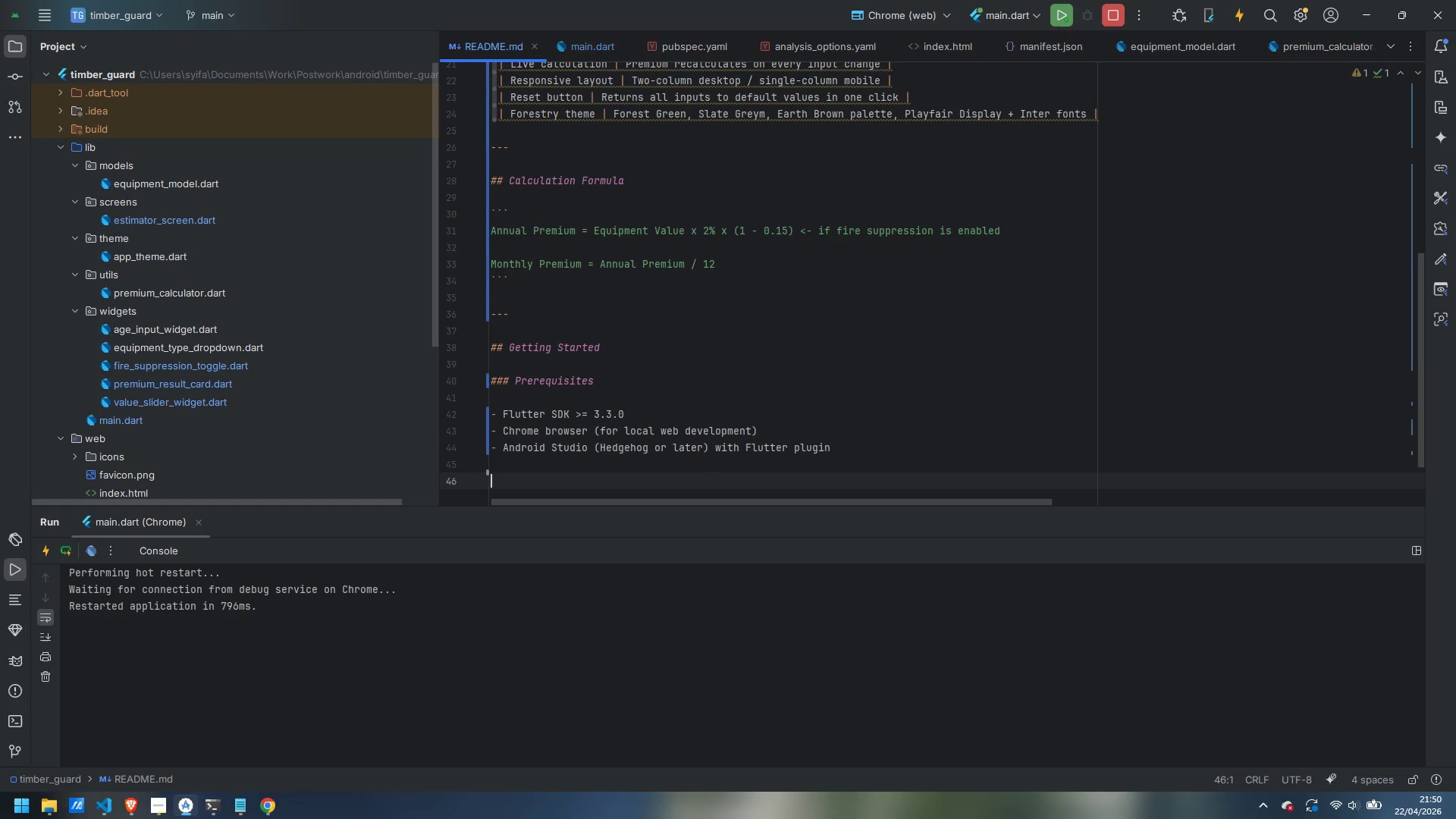 
type(### Run locally)
 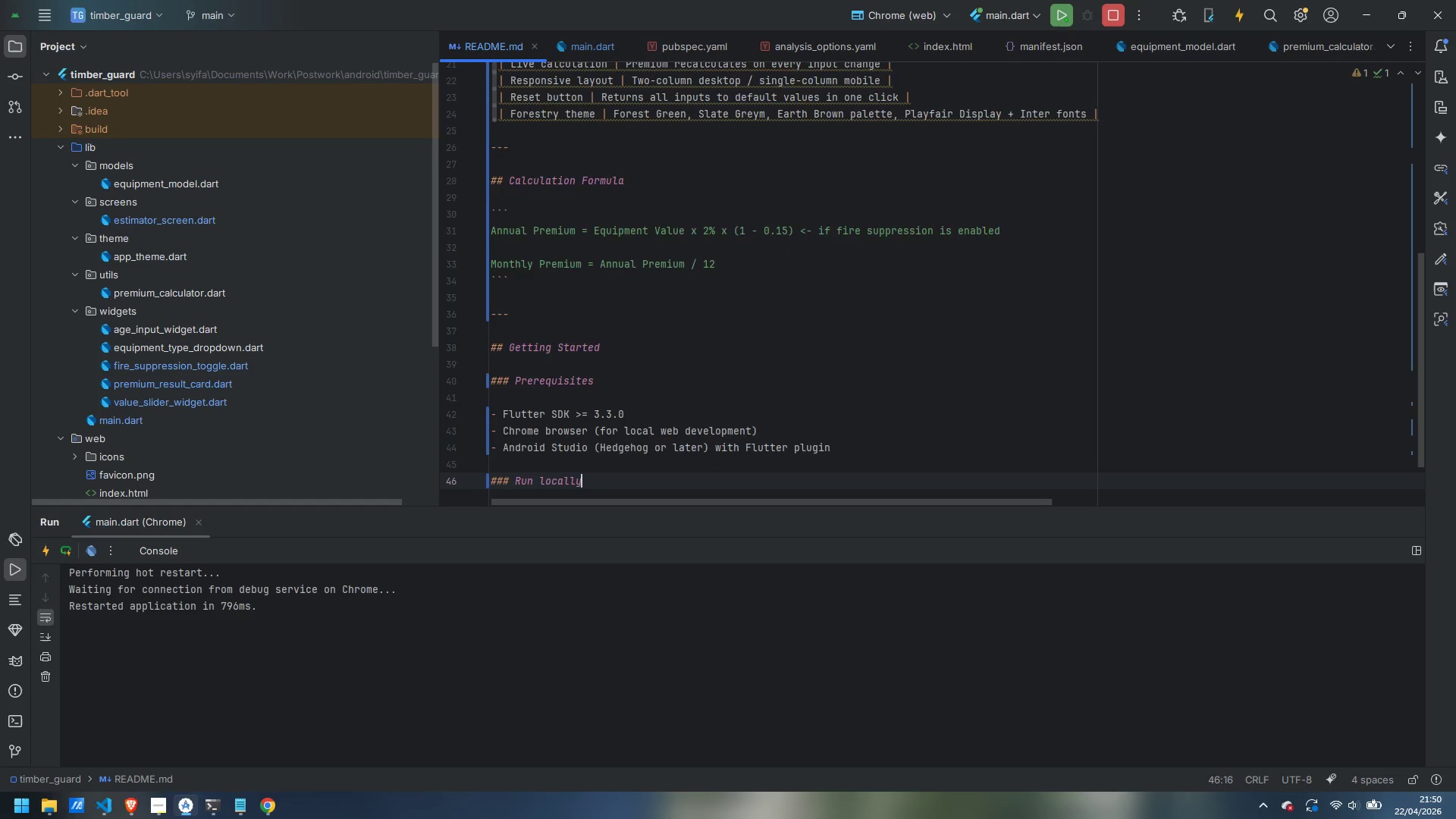 
key(Enter)
 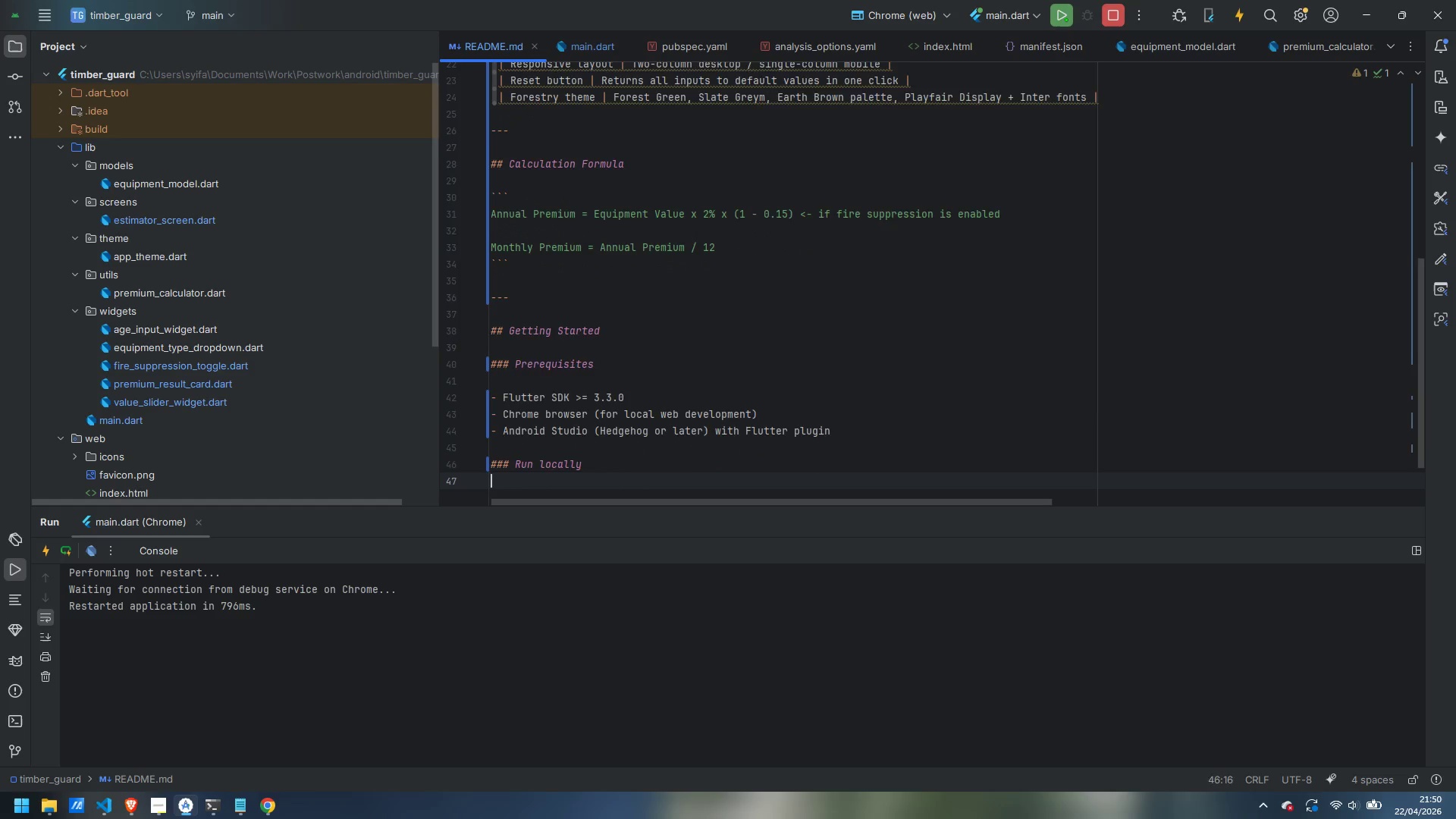 
key(Enter)
 